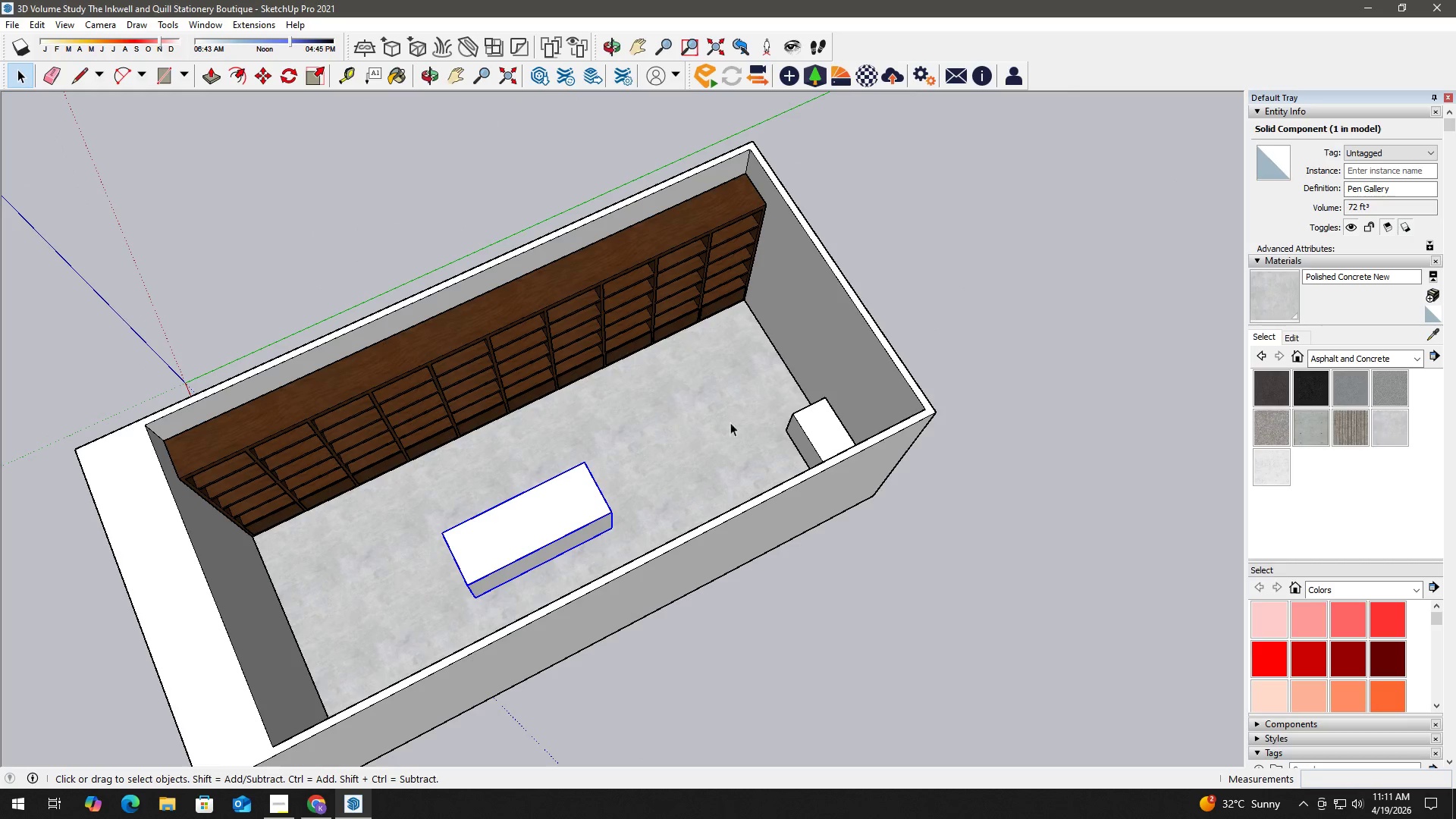 
key(T)
 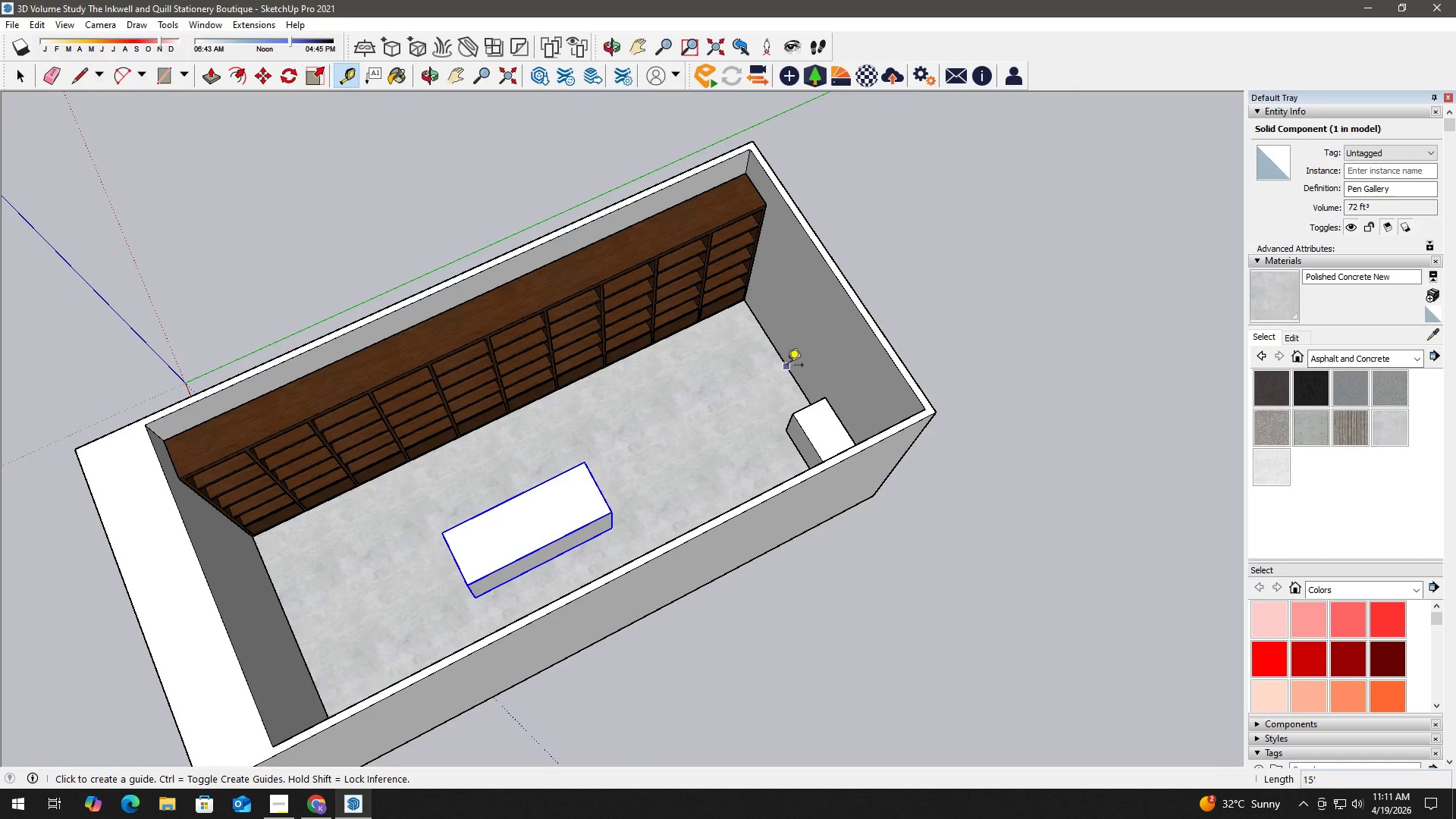 
left_click_drag(start_coordinate=[784, 366], to_coordinate=[778, 371])
 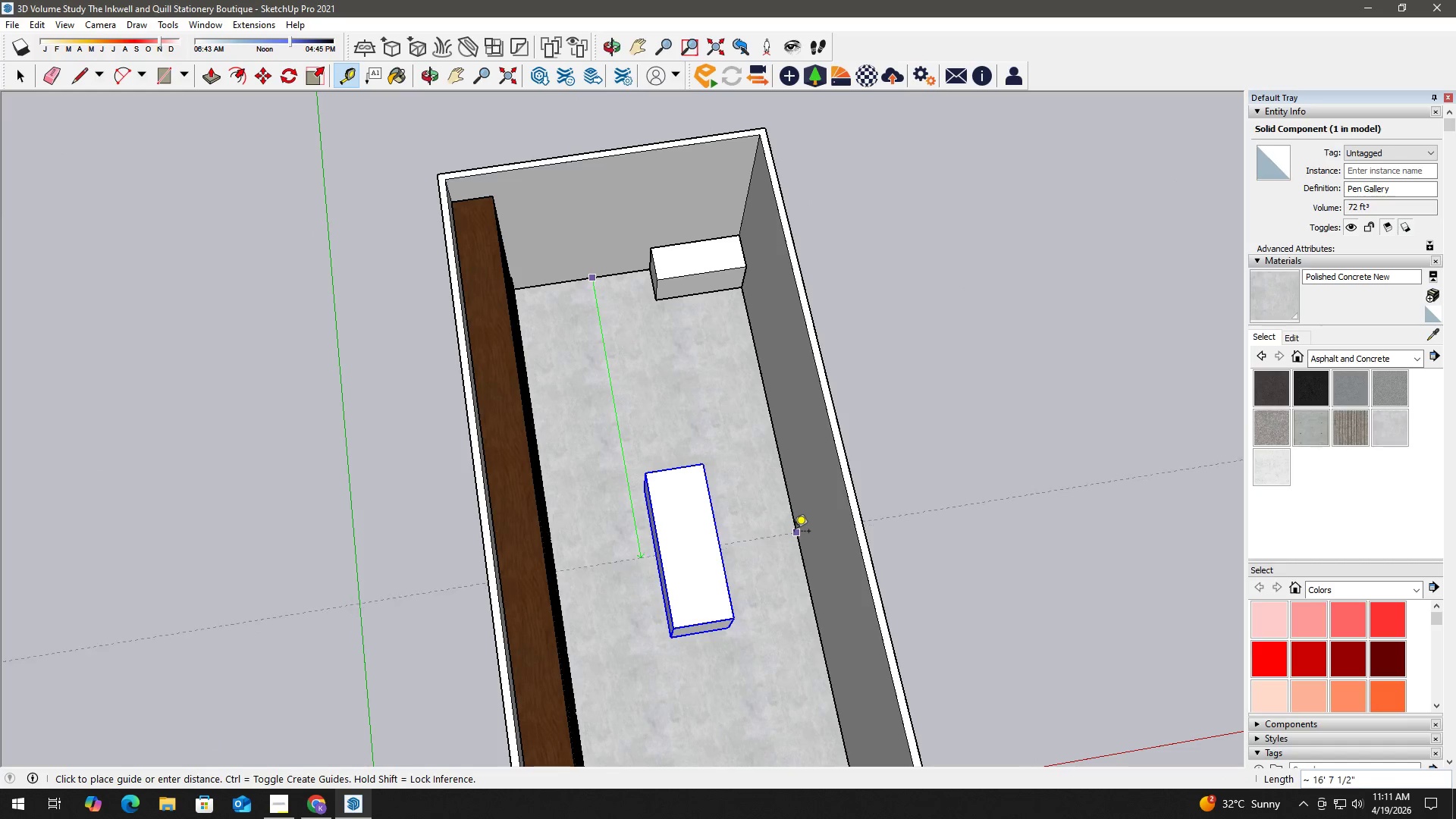 
left_click([788, 504])
 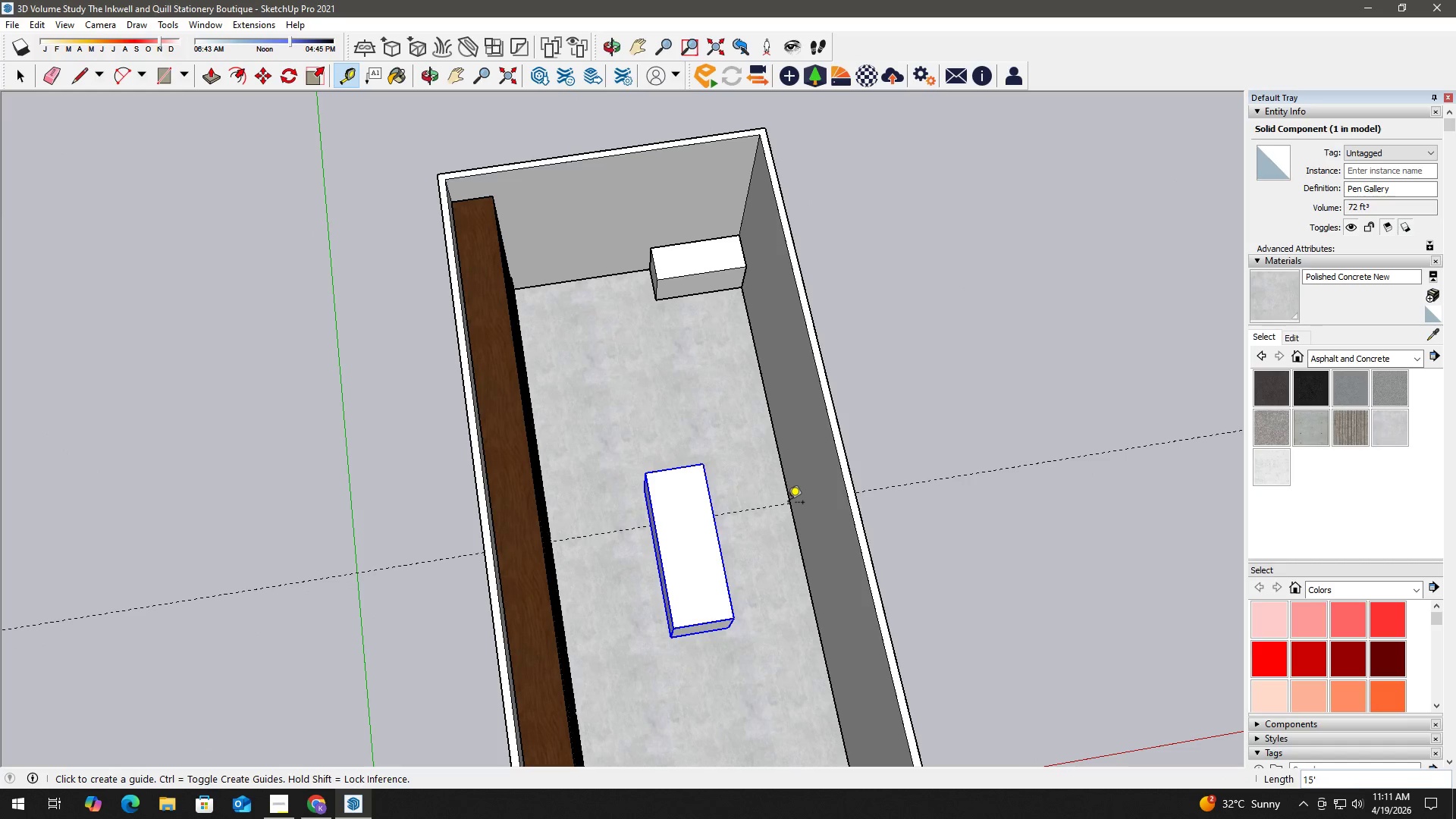 
key(Space)
 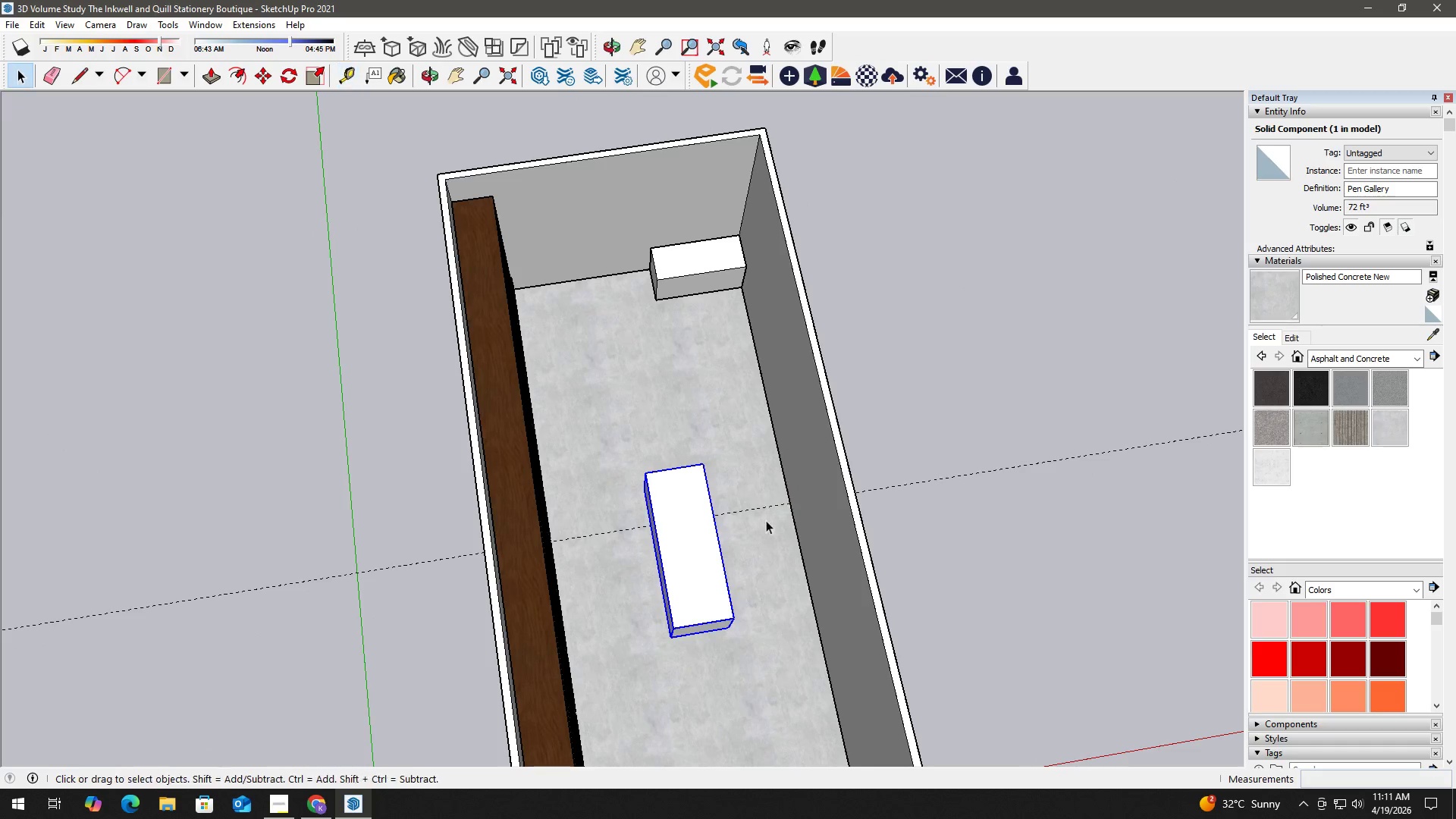 
scroll: coordinate [952, 607], scroll_direction: down, amount: 3.0
 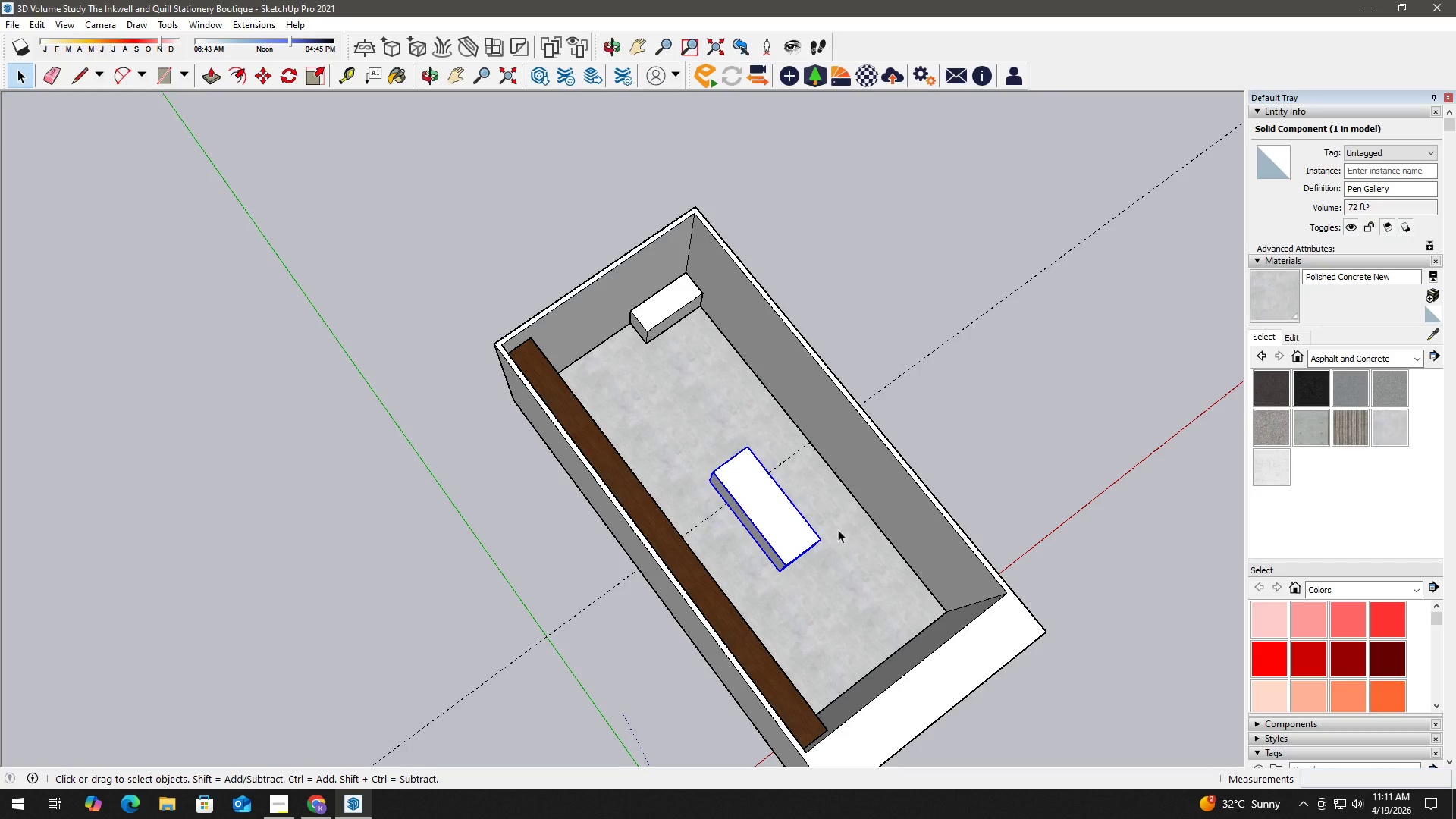 
key(T)
 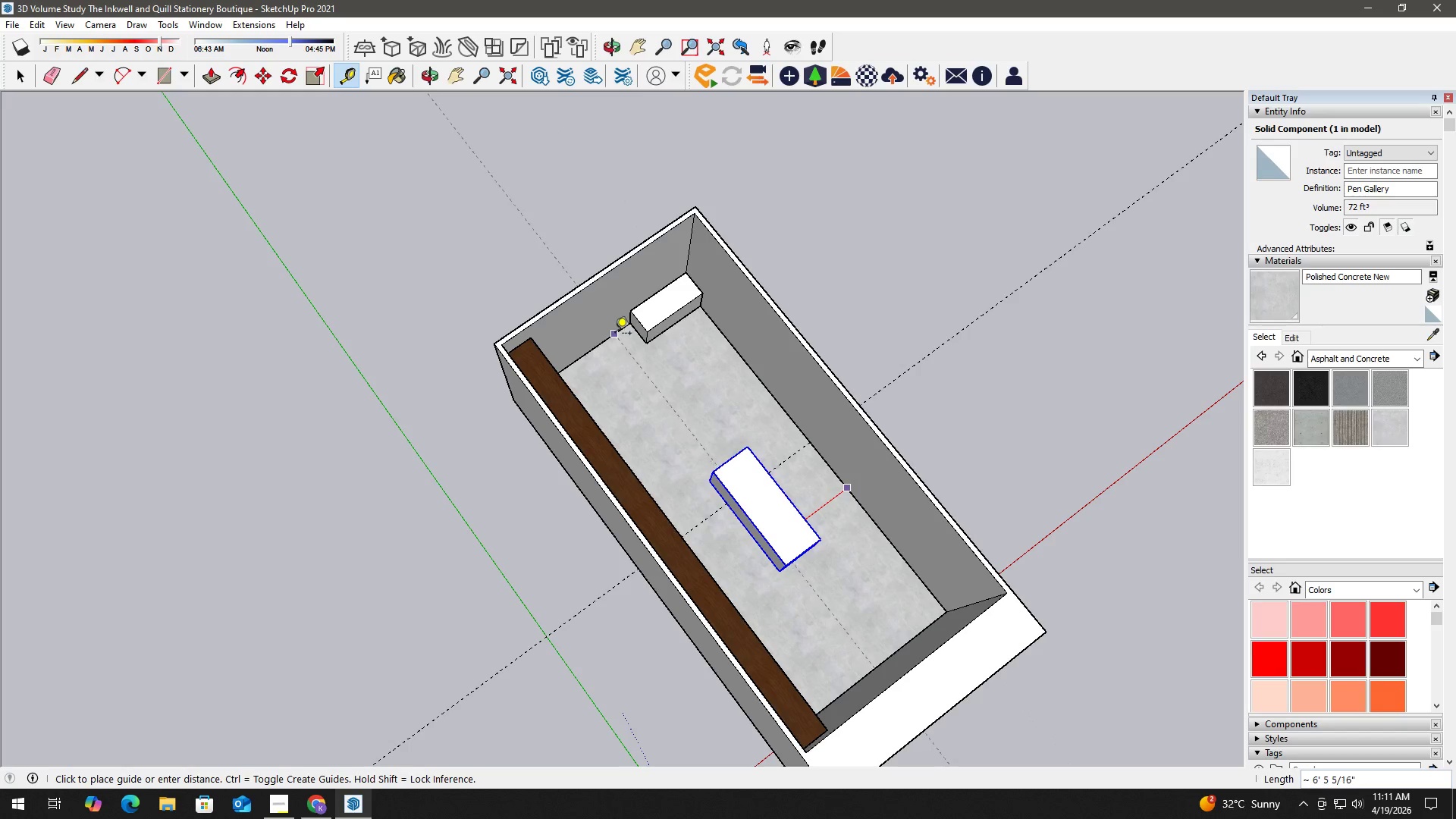 
left_click([607, 337])
 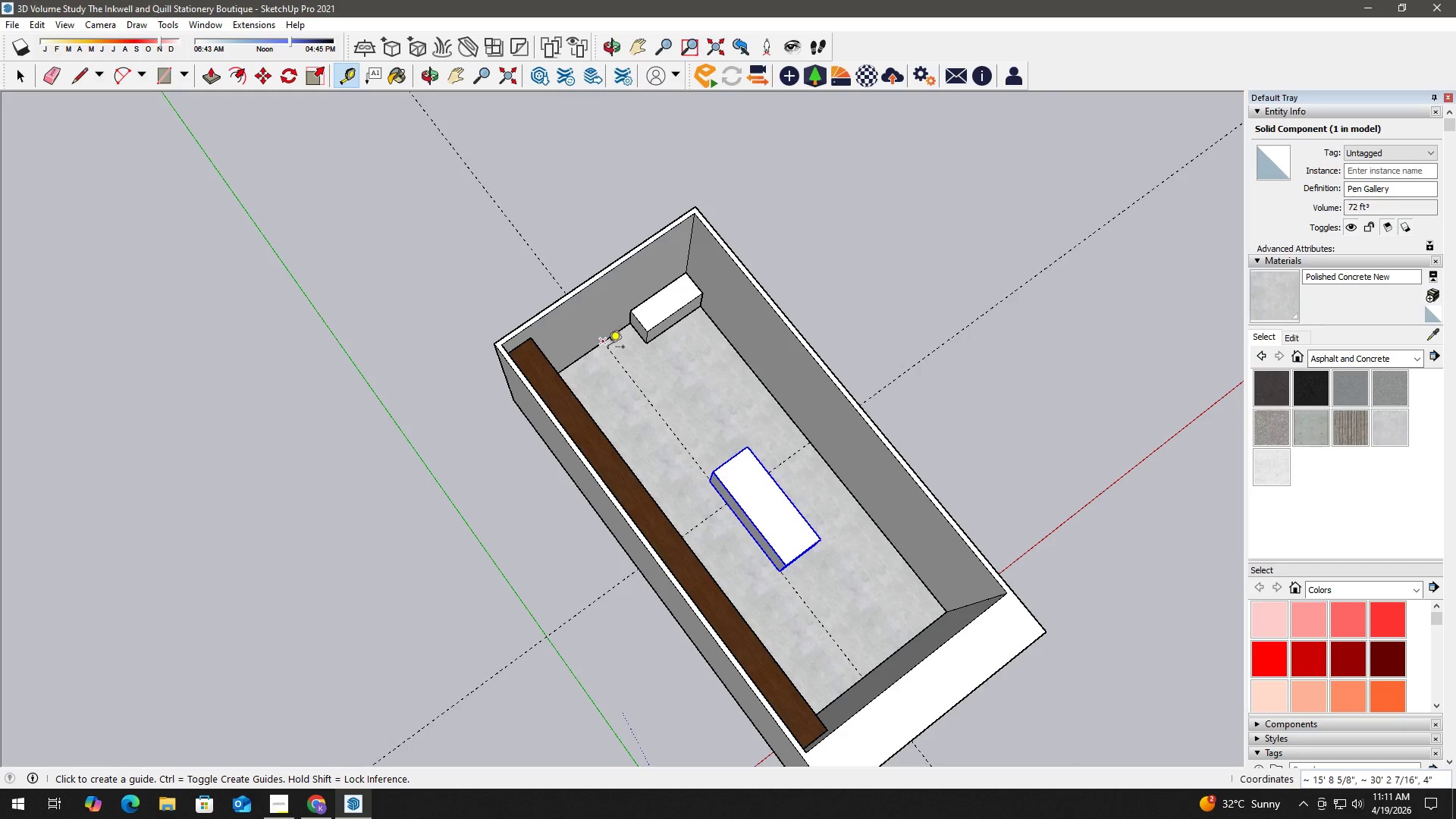 
key(Space)
 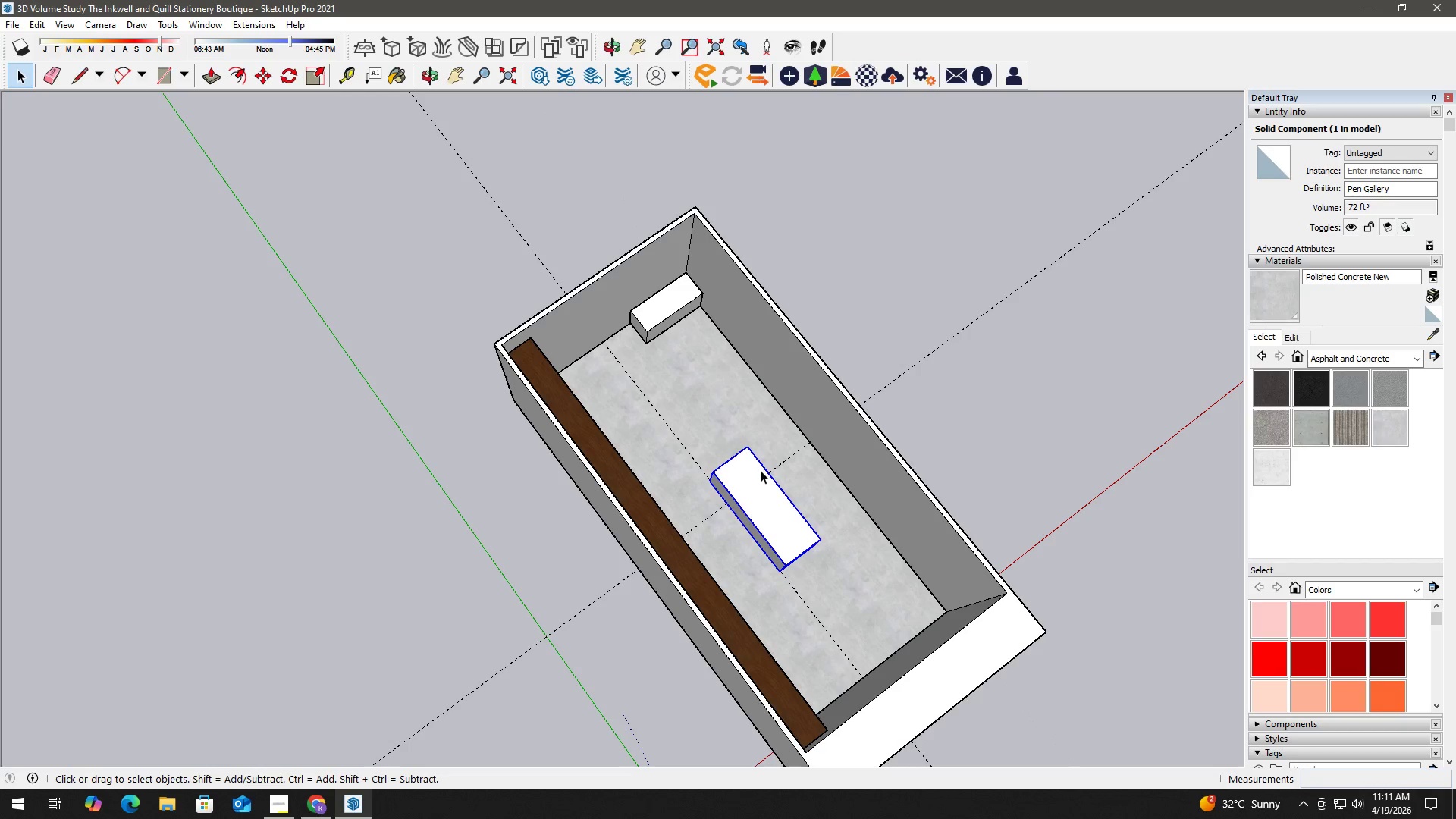 
scroll: coordinate [643, 381], scroll_direction: up, amount: 8.0
 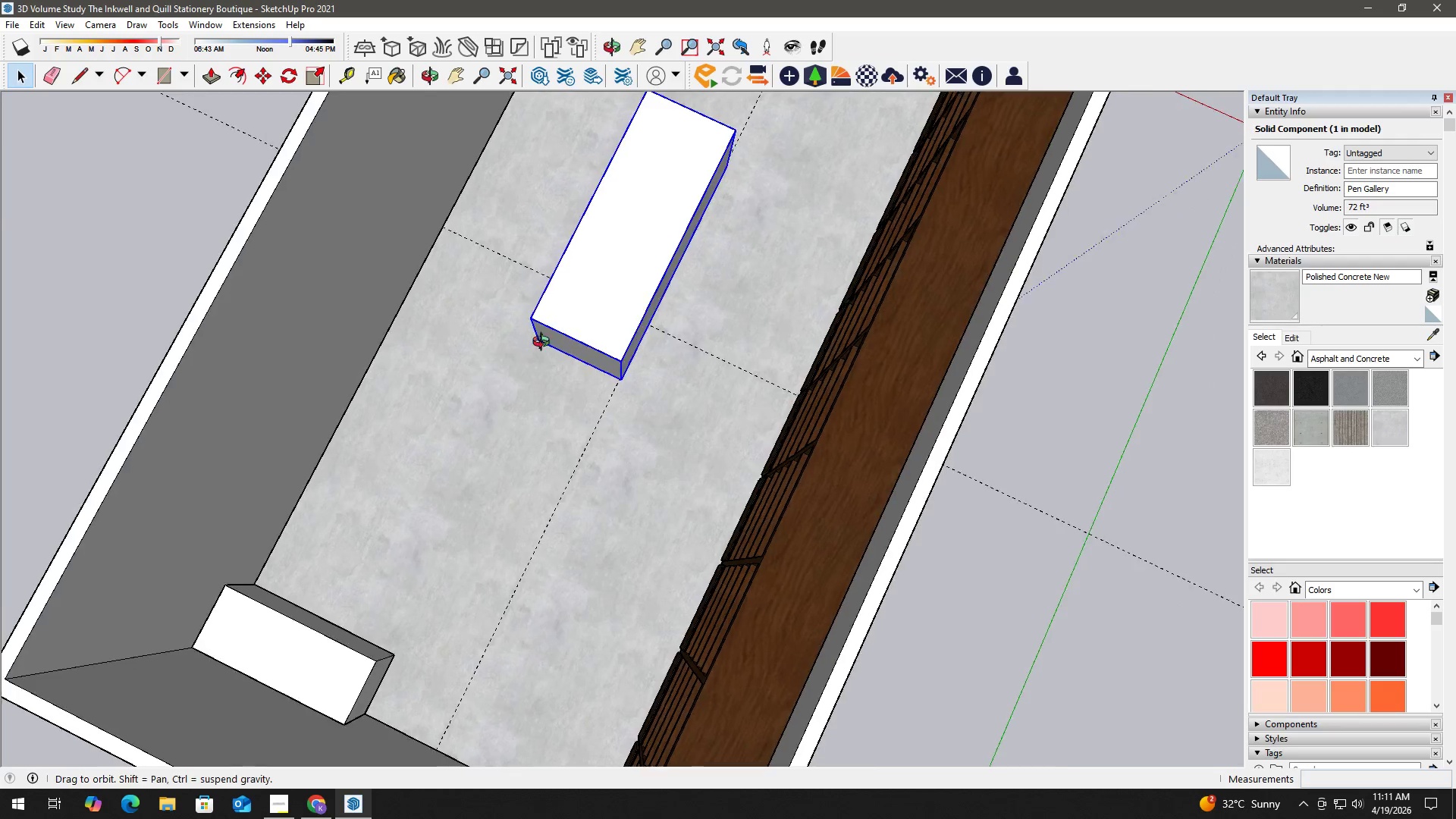 
key(M)
 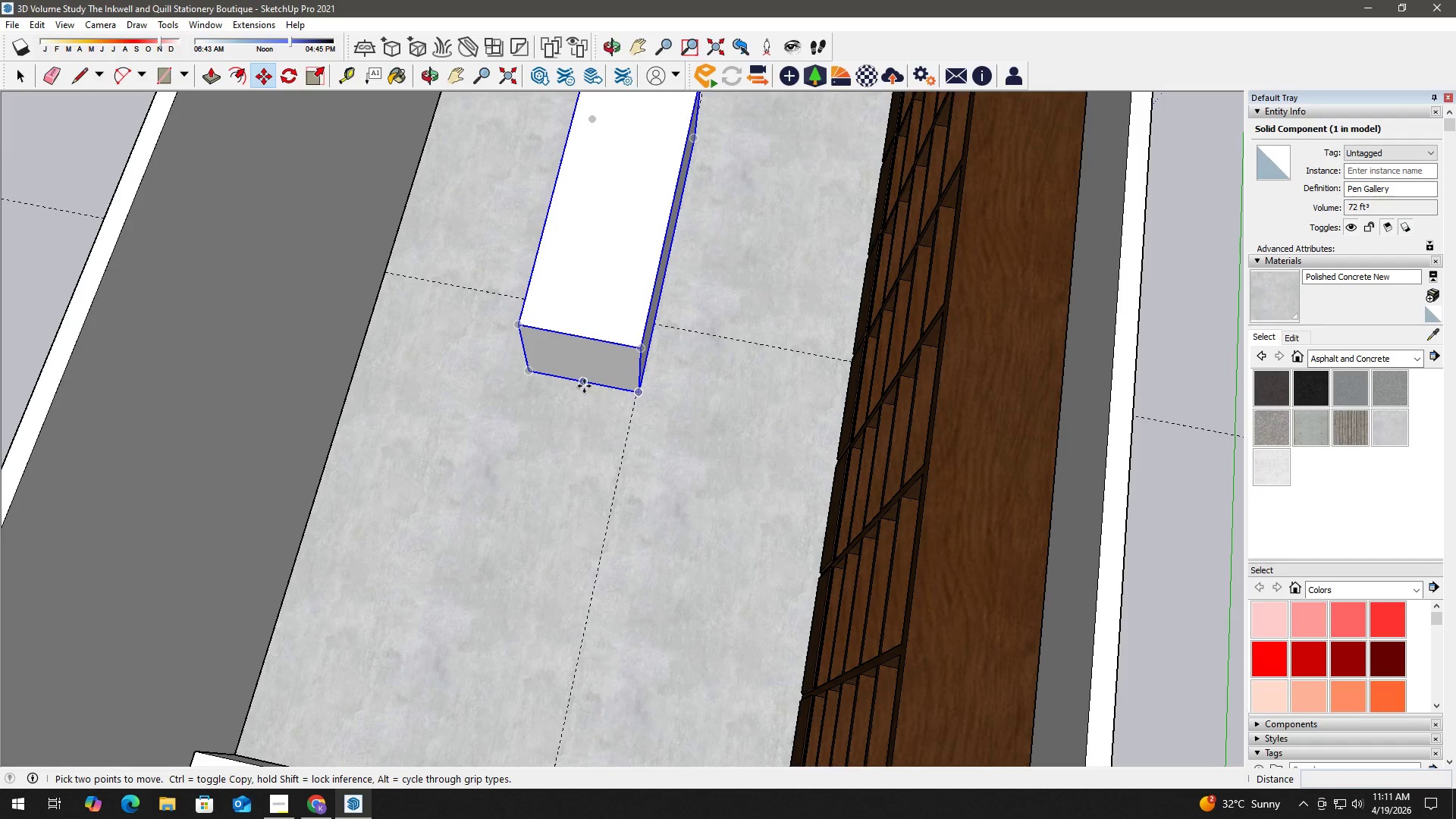 
scroll: coordinate [474, 389], scroll_direction: up, amount: 2.0
 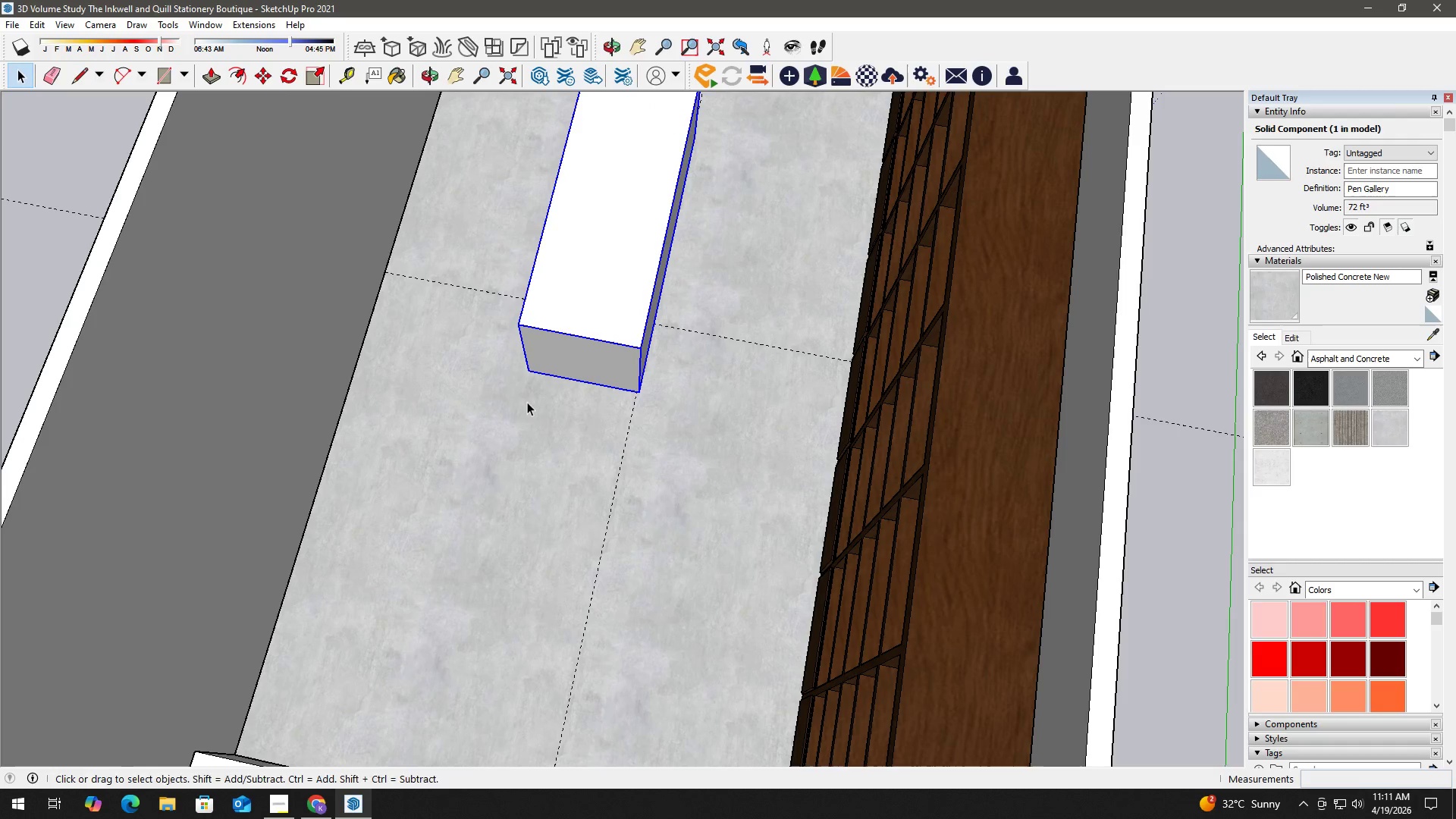 
left_click([582, 381])
 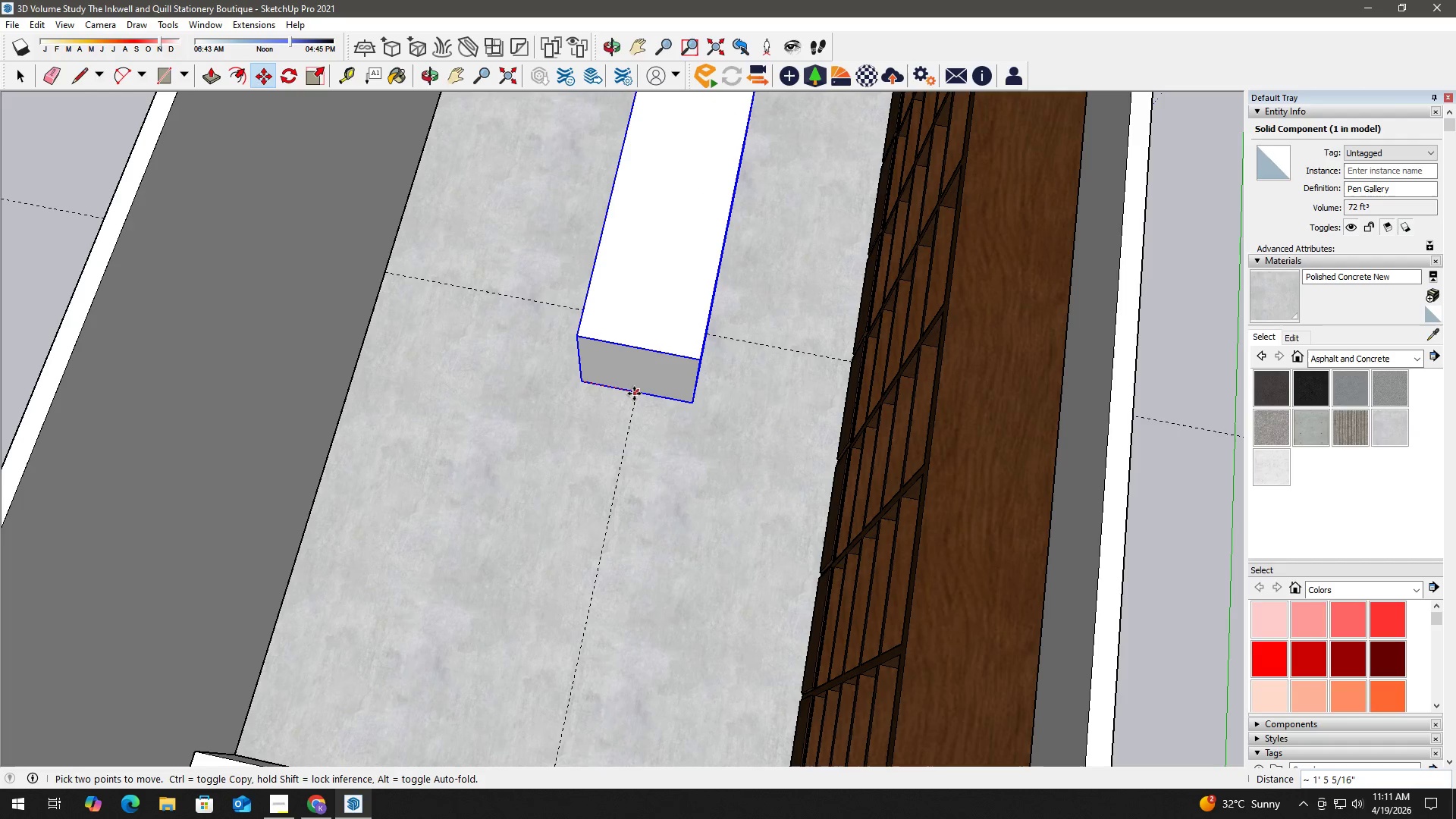 
left_click([634, 394])
 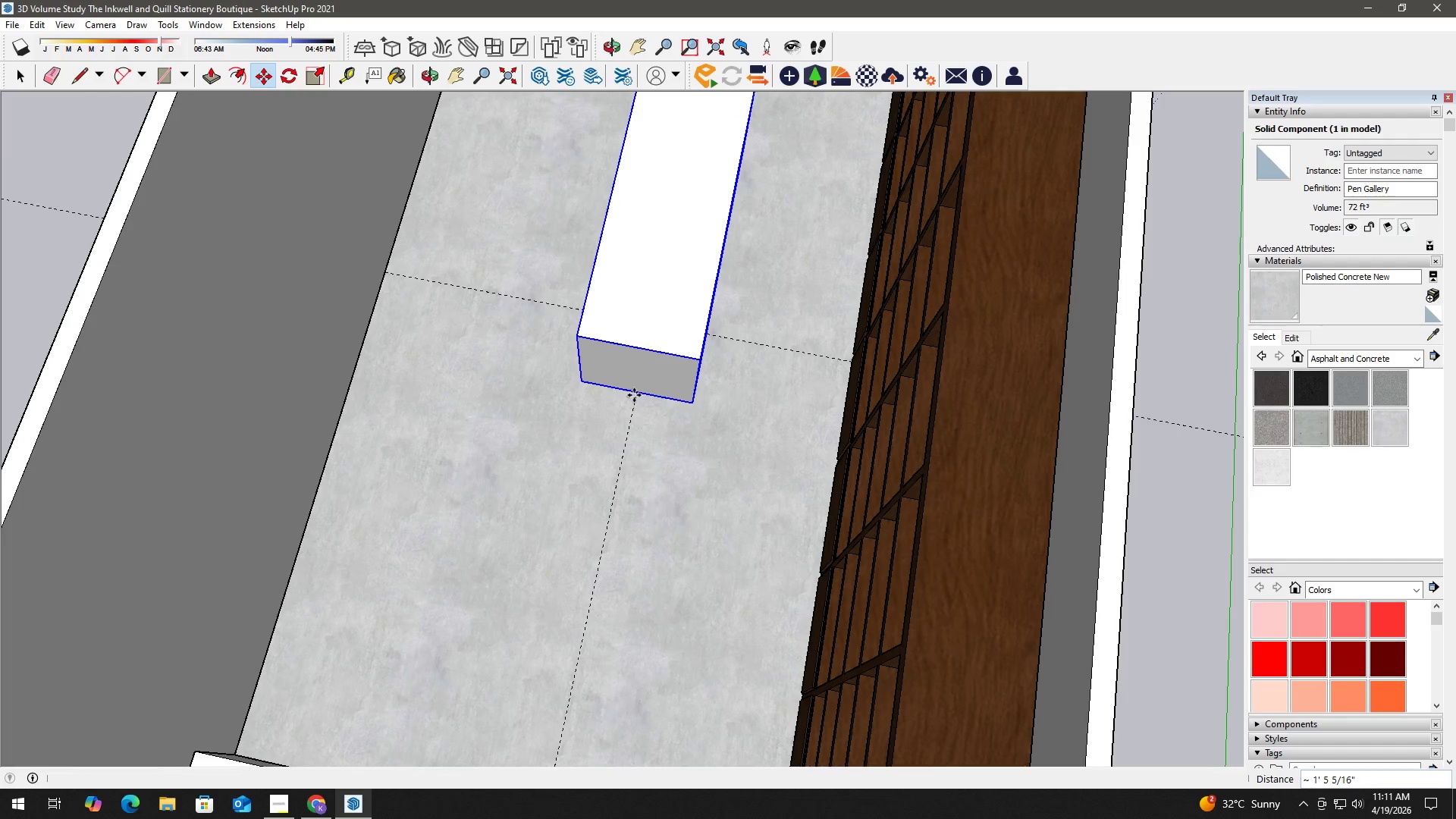 
key(Space)
 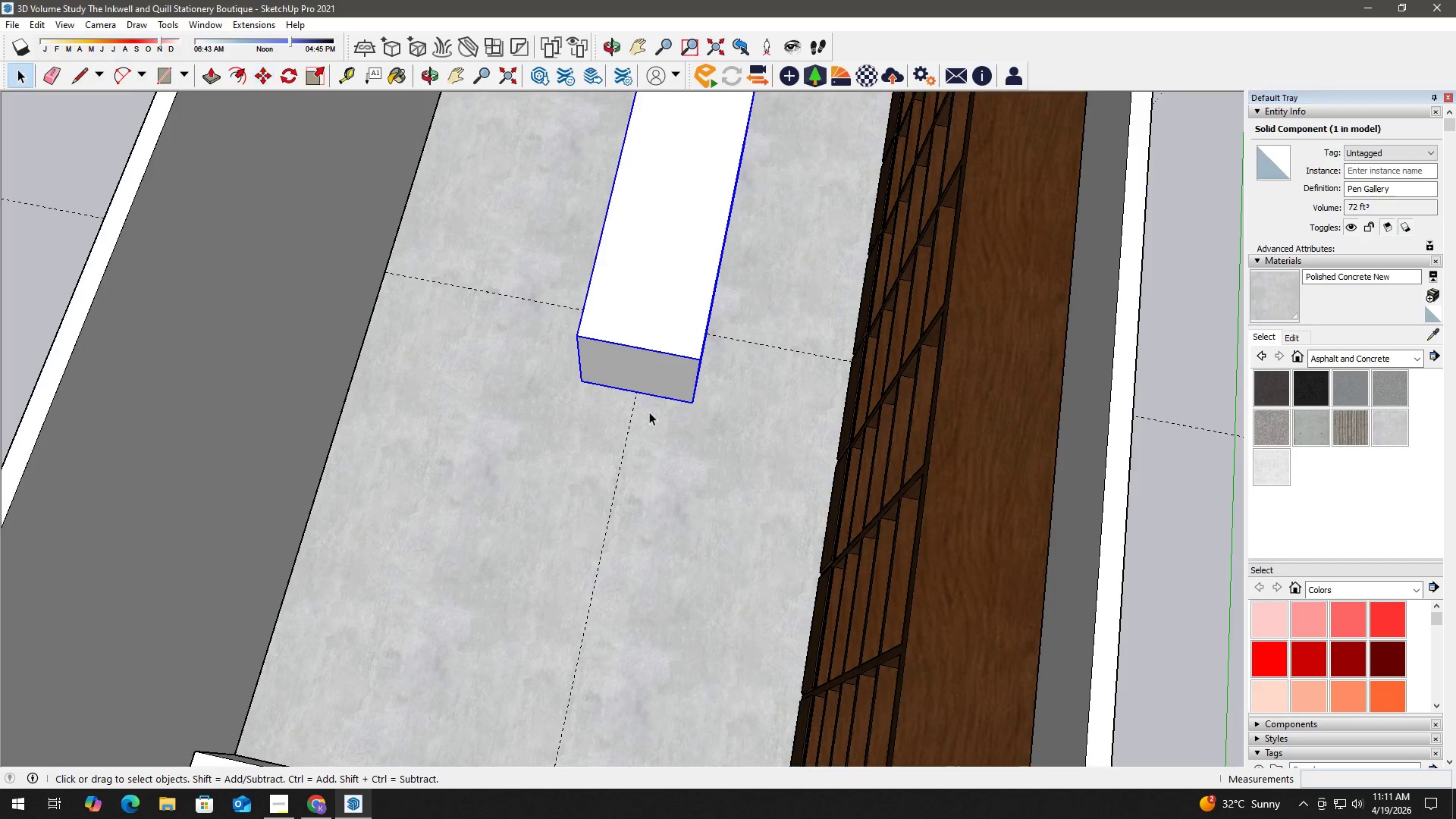 
scroll: coordinate [654, 436], scroll_direction: down, amount: 6.0
 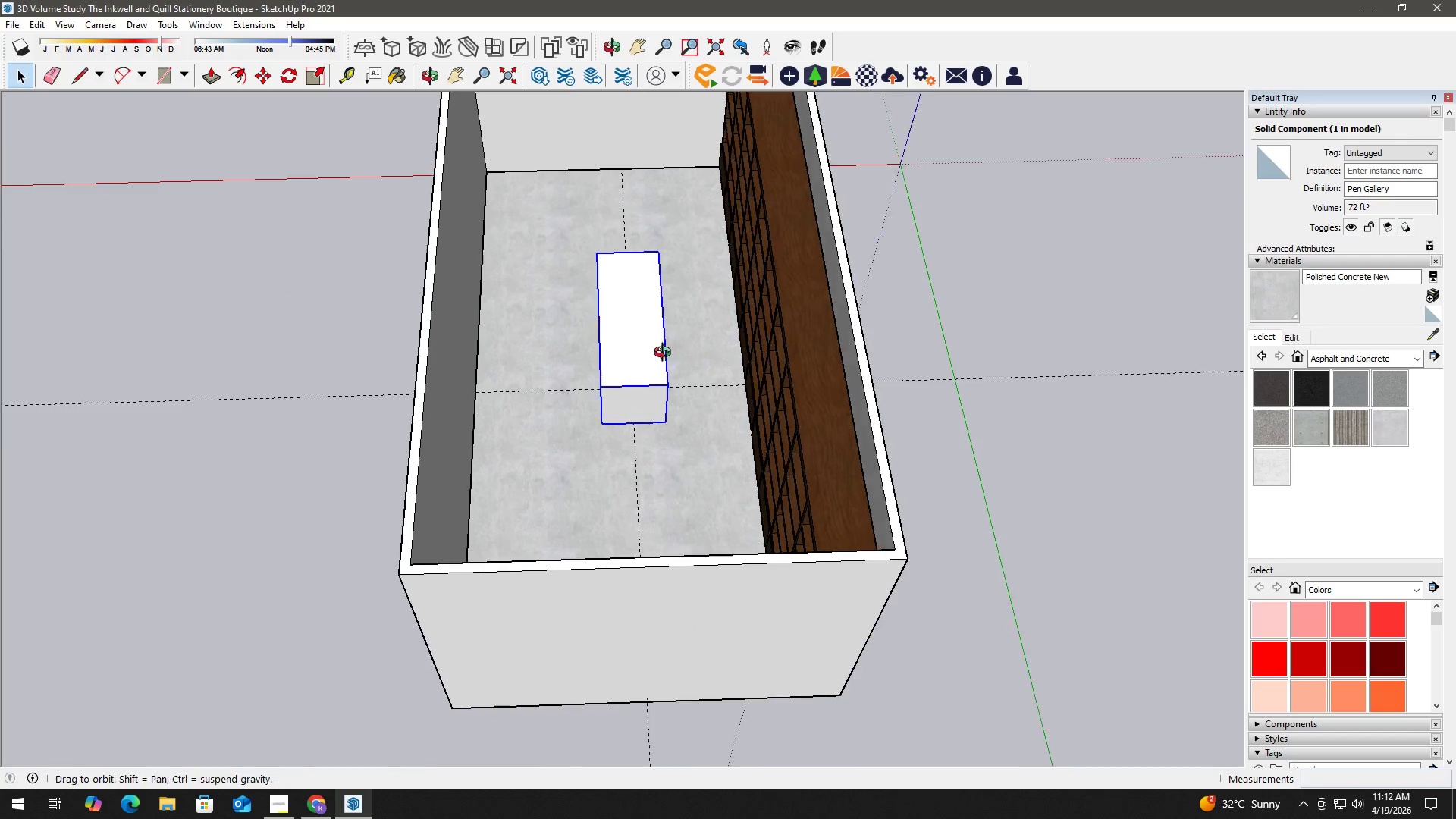 
scroll: coordinate [889, 433], scroll_direction: up, amount: 3.0
 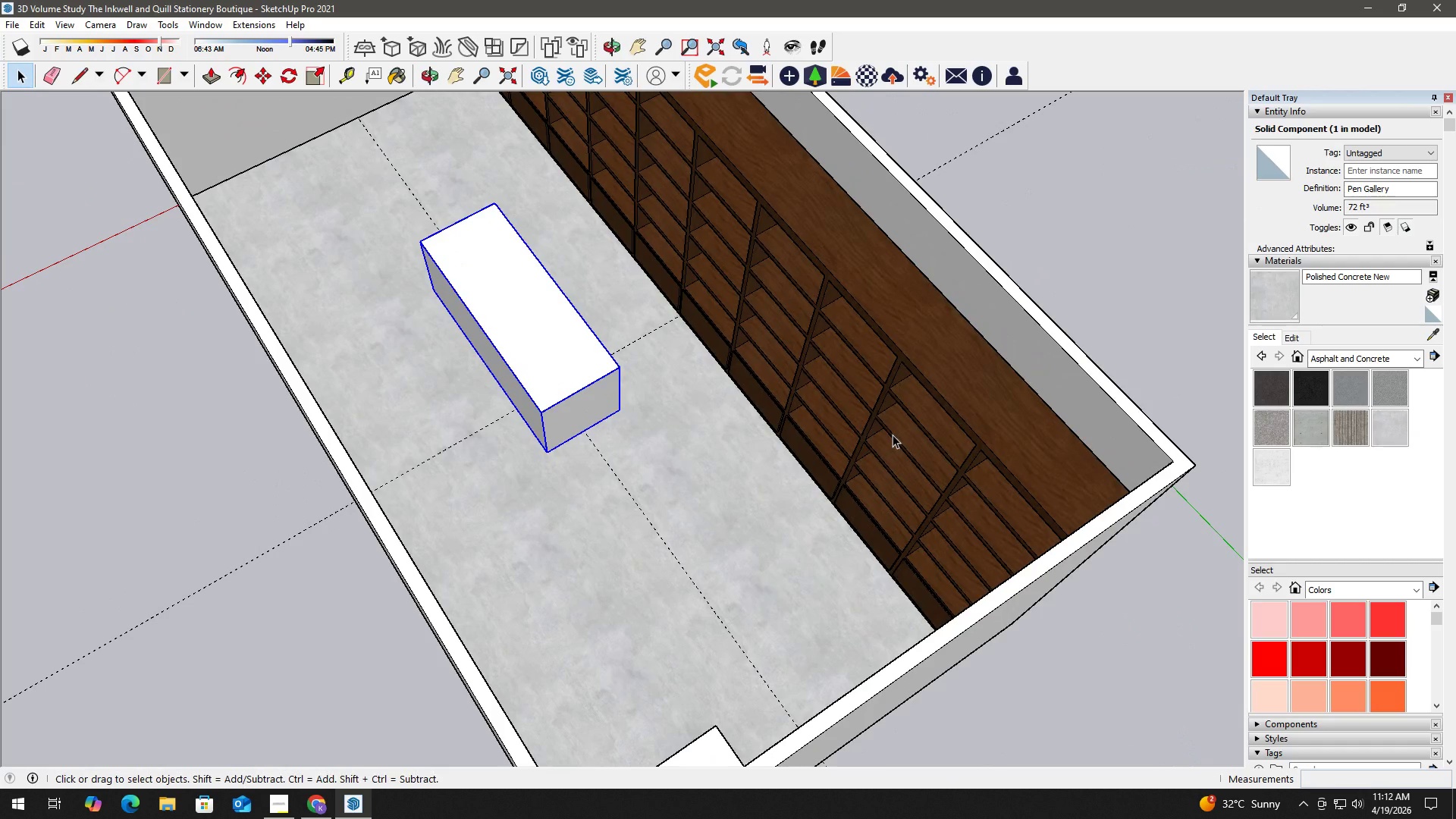 
wait(6.77)
 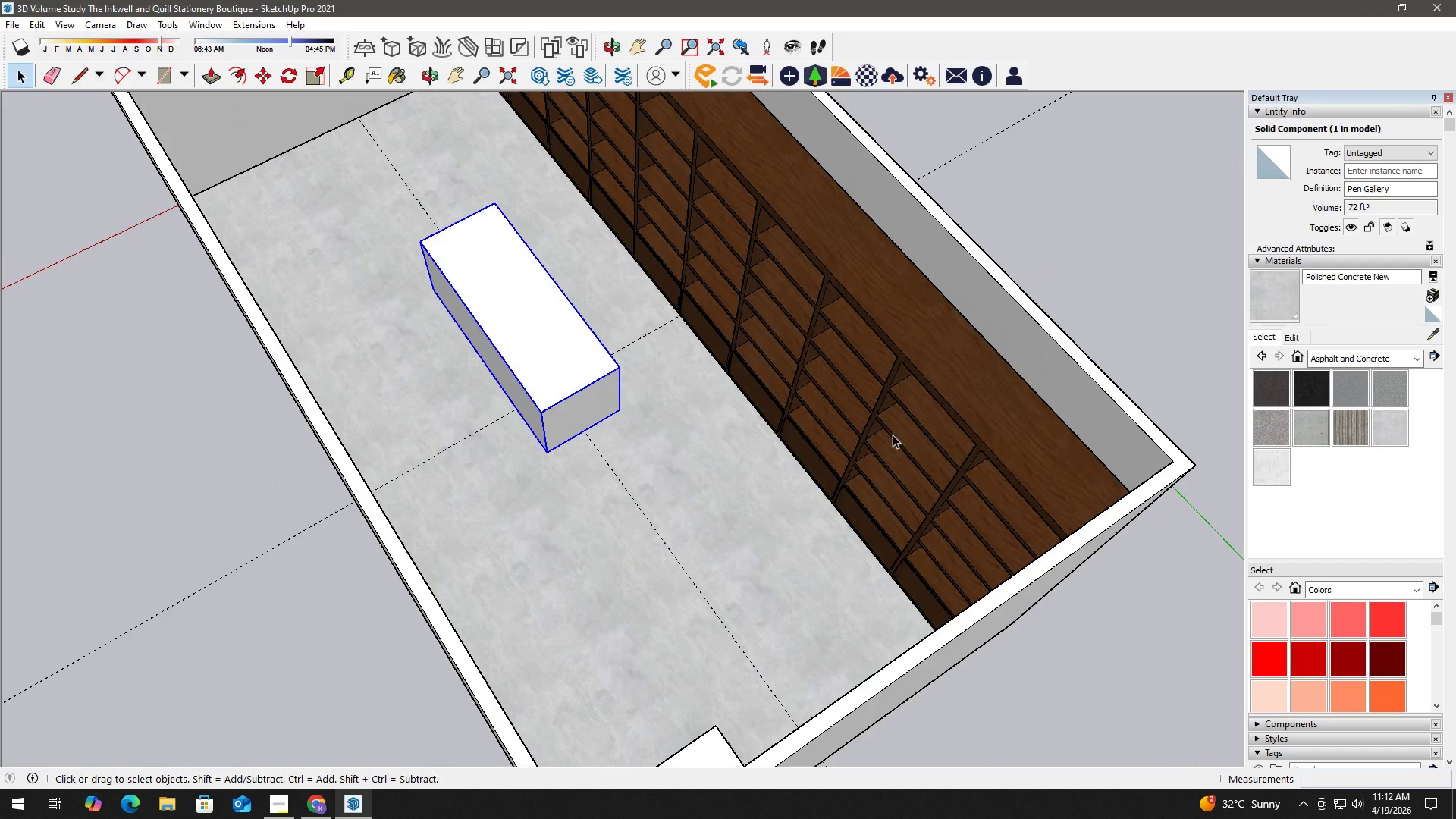 
key(M)
 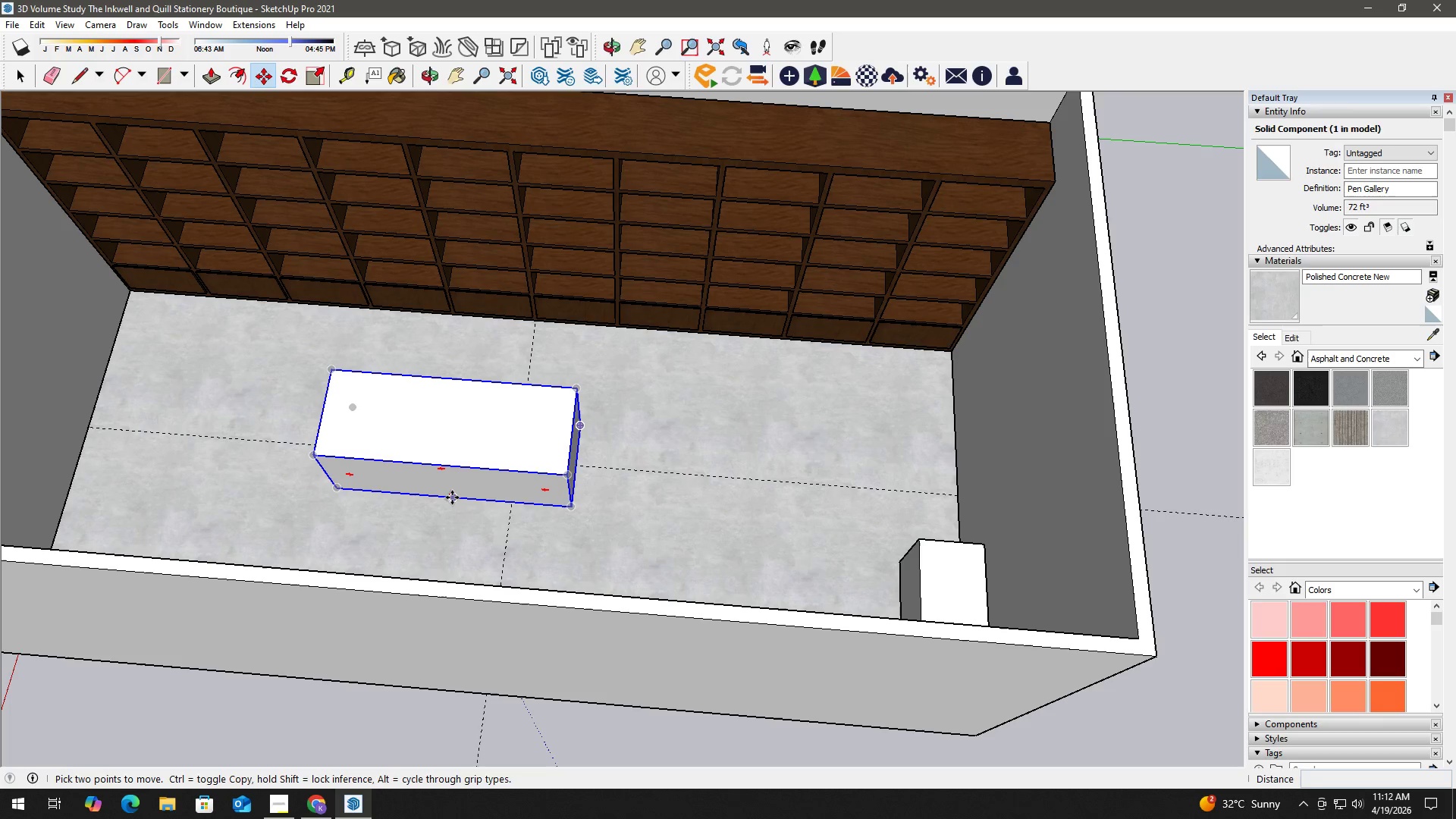 
left_click([452, 497])
 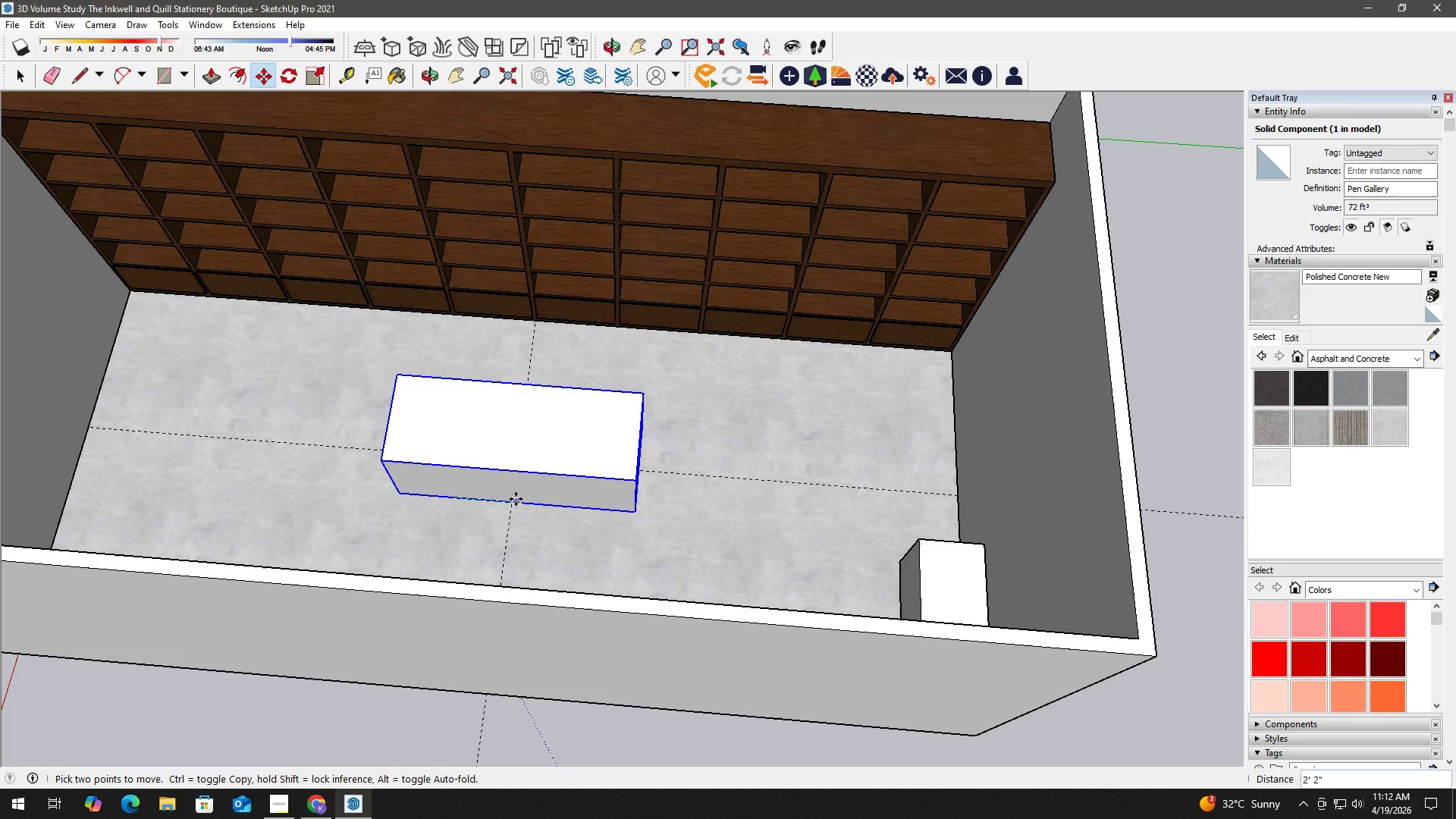 
left_click([508, 500])
 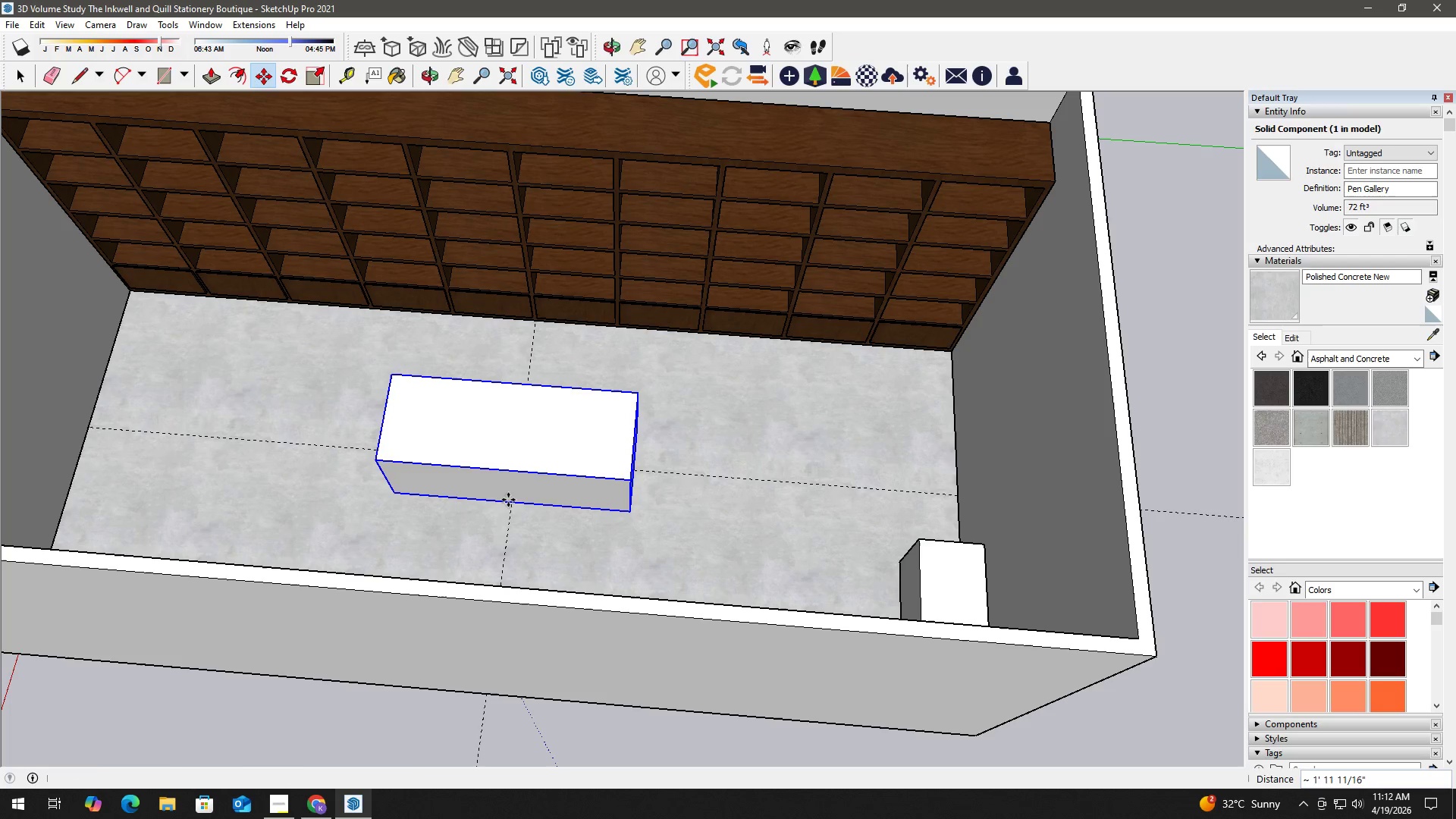 
key(Space)
 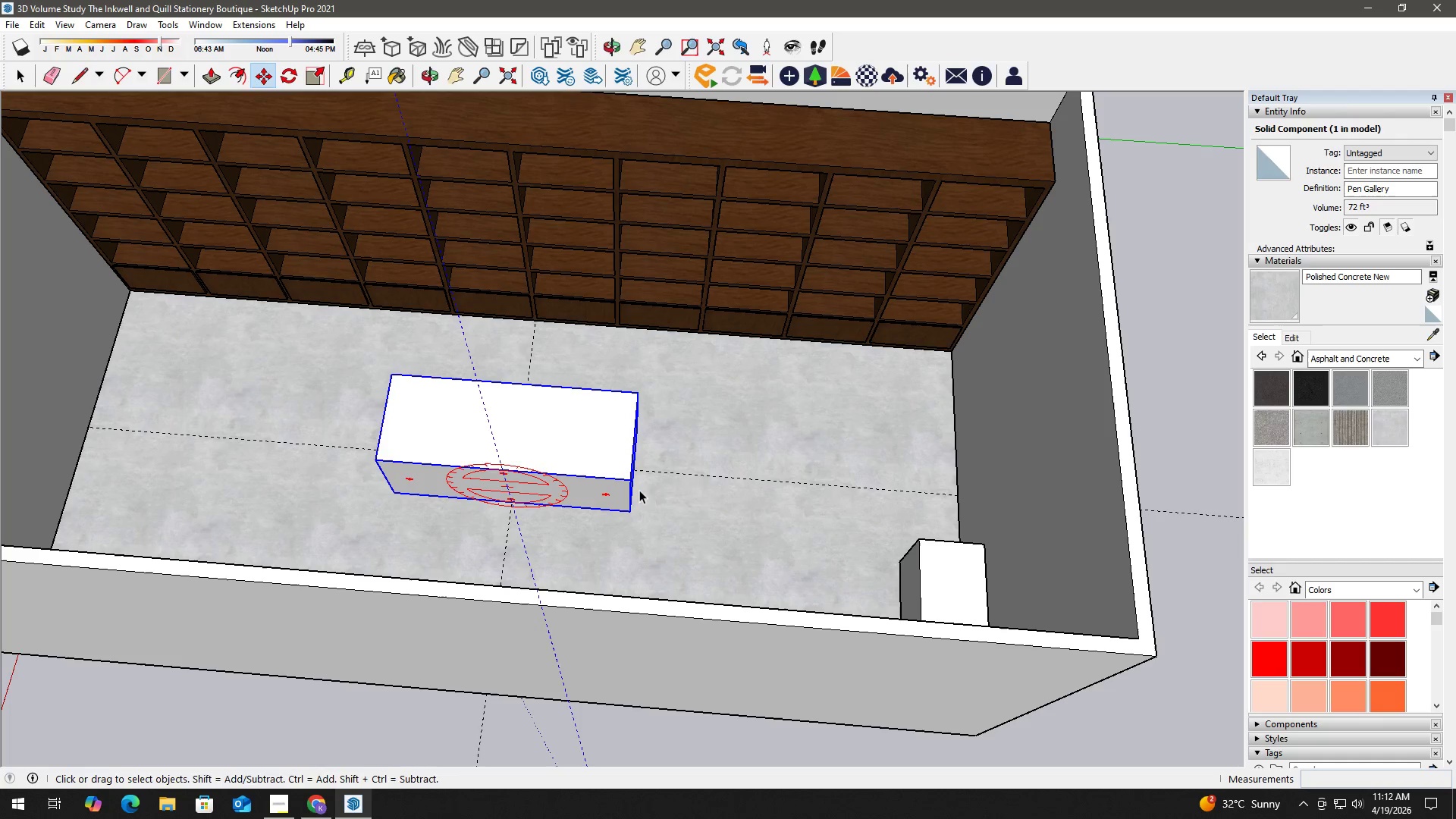 
key(E)
 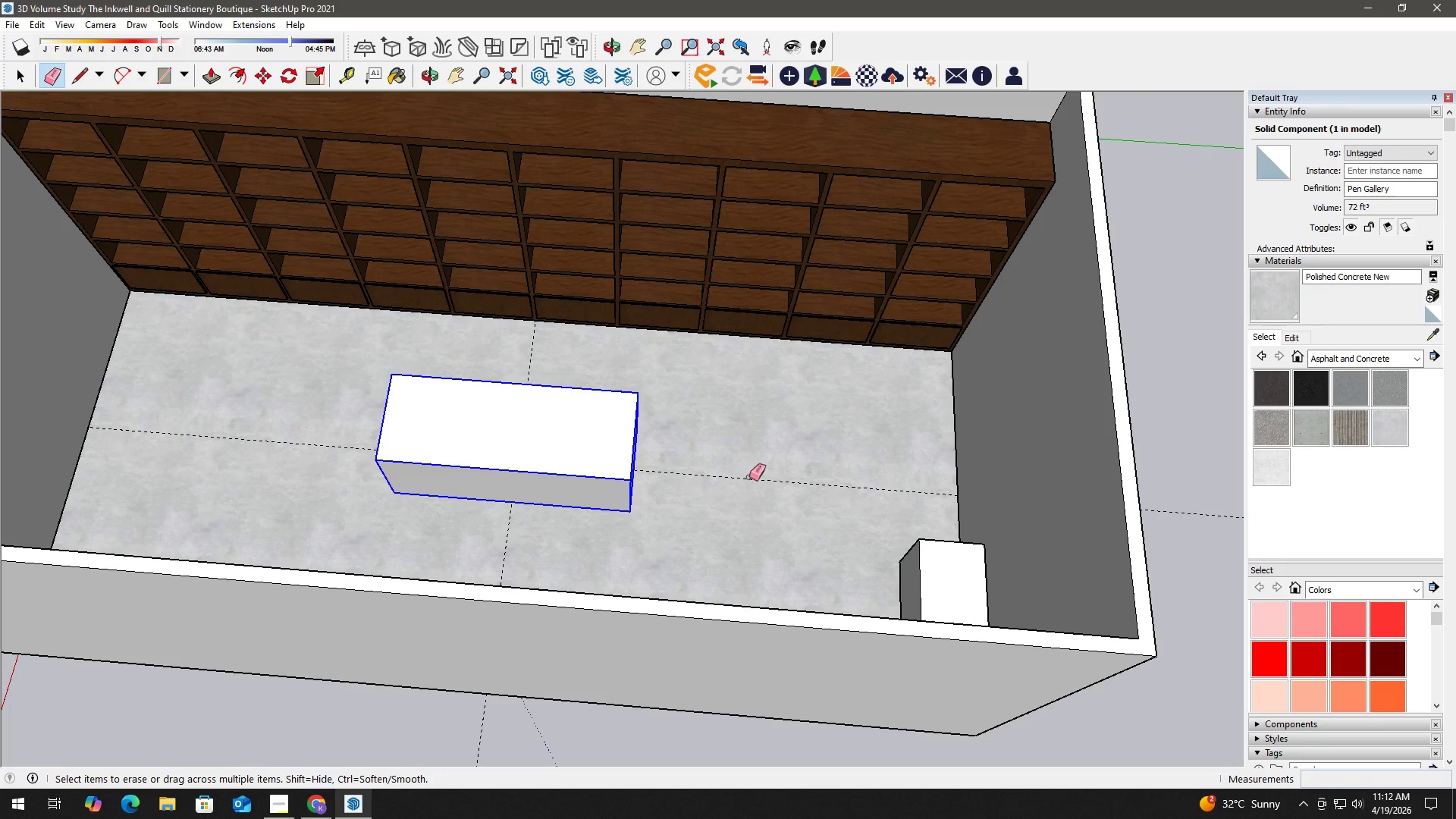 
left_click_drag(start_coordinate=[749, 477], to_coordinate=[733, 488])
 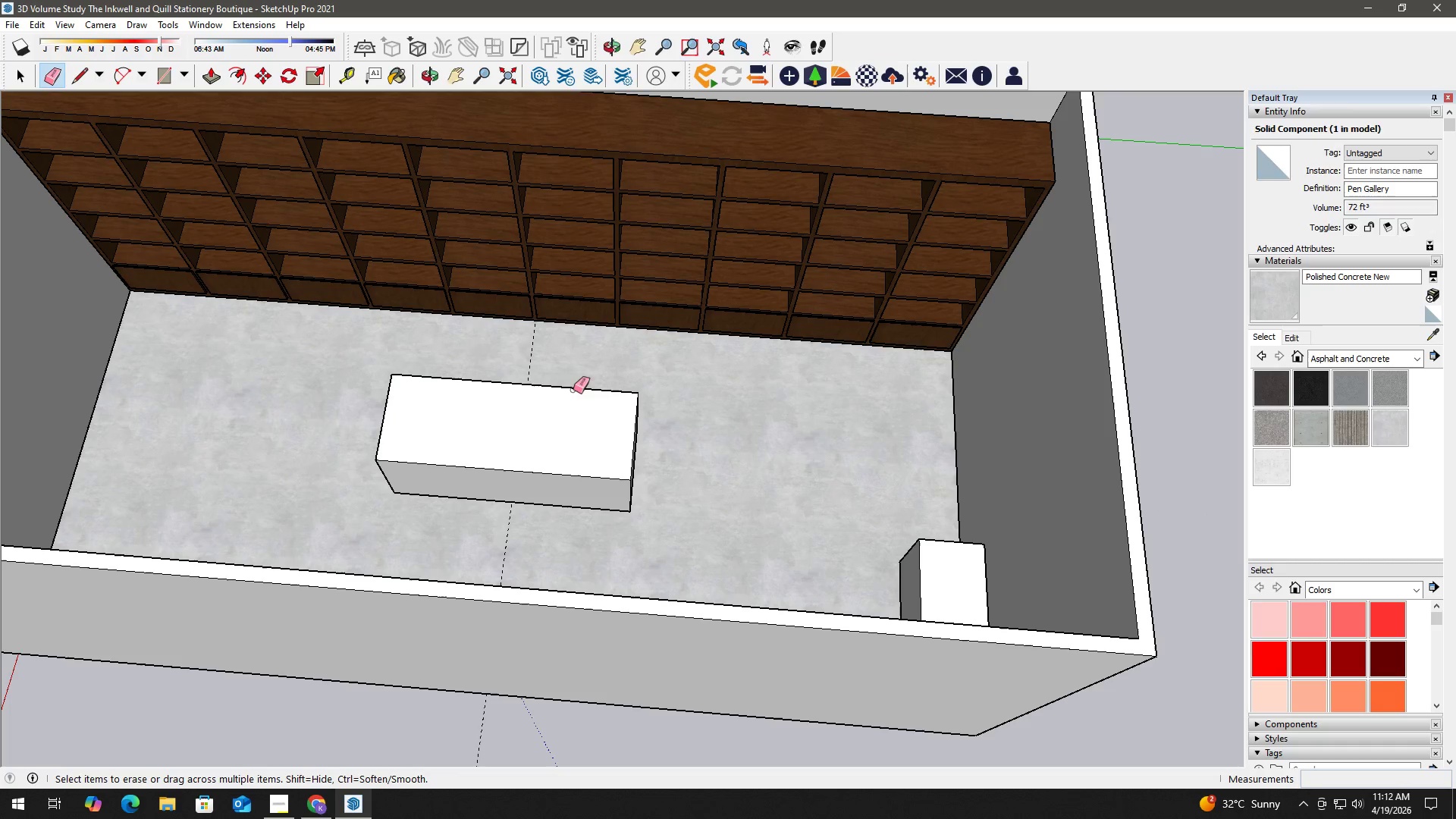 
left_click_drag(start_coordinate=[562, 363], to_coordinate=[486, 357])
 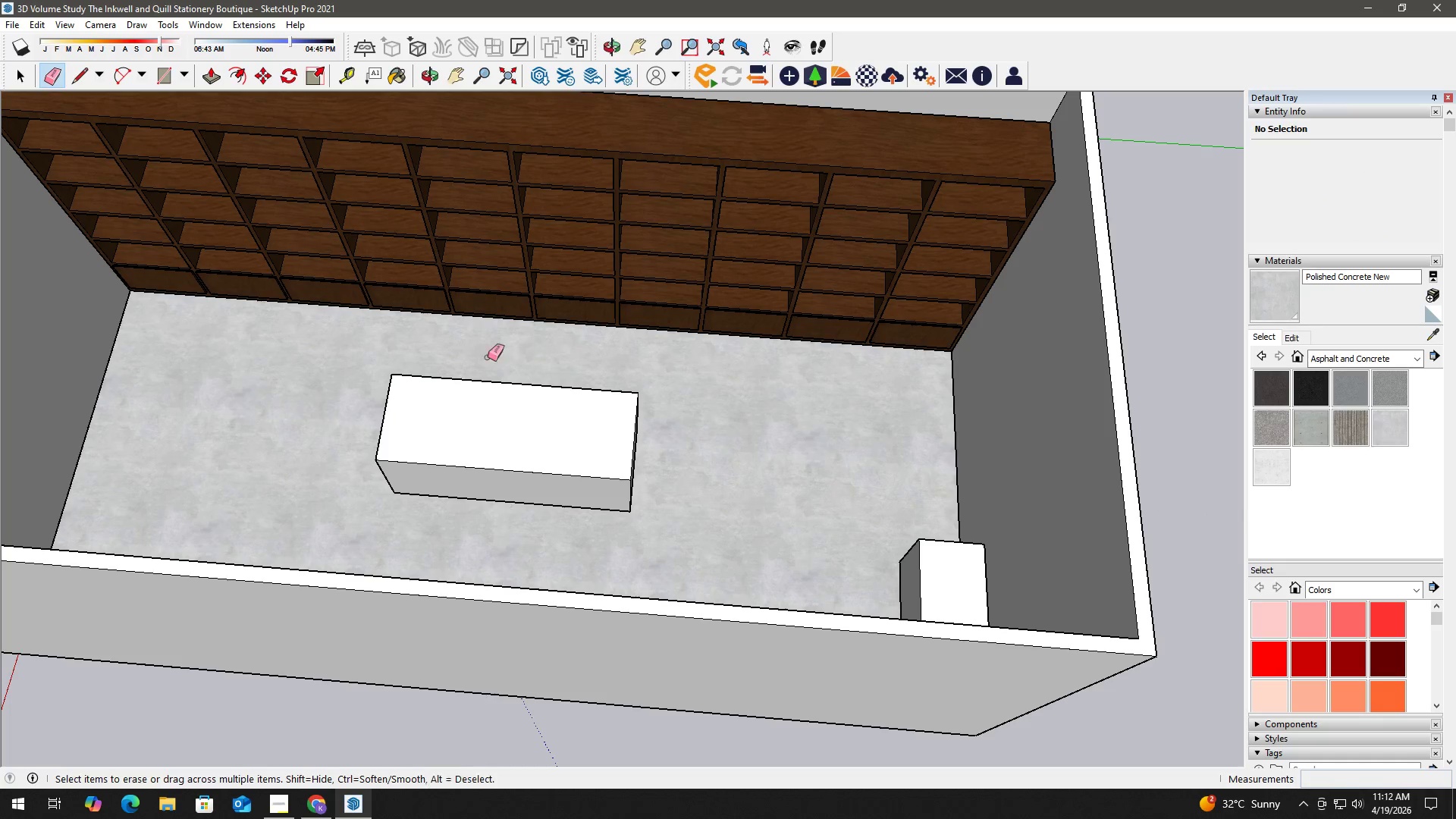 
key(Space)
 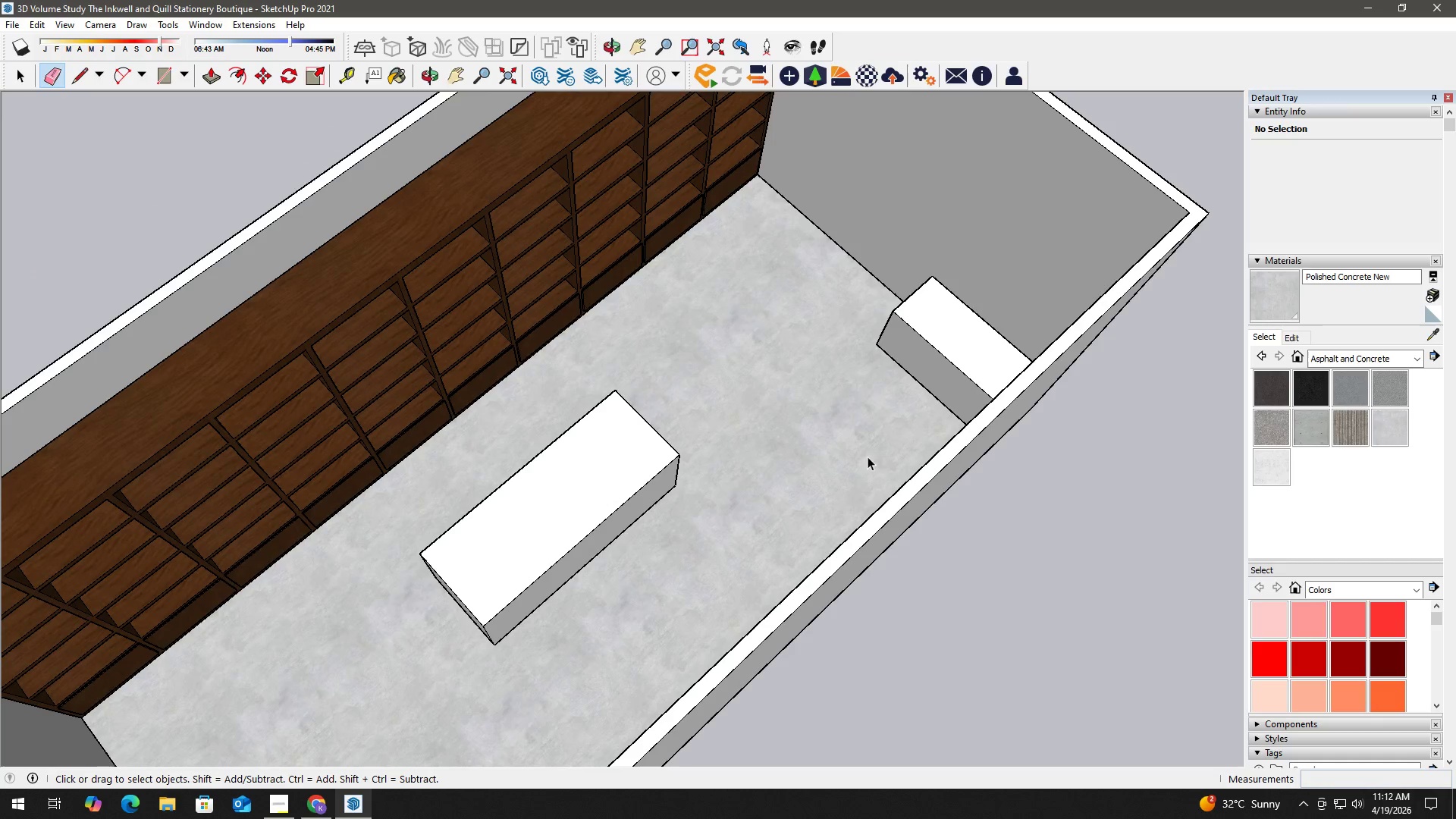 
hold_key(key=H, duration=11.16)
 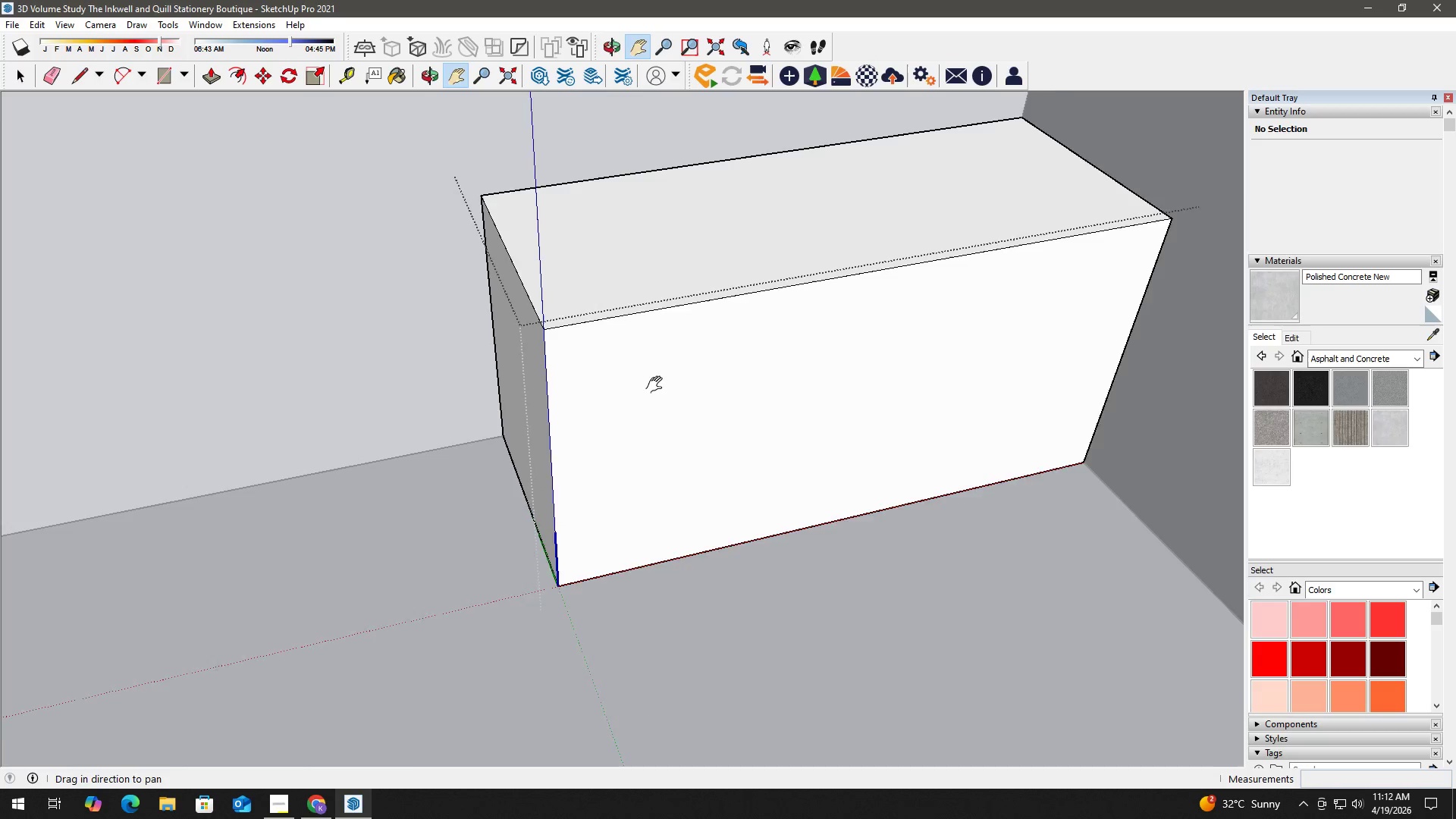 
left_click_drag(start_coordinate=[739, 418], to_coordinate=[491, 528])
 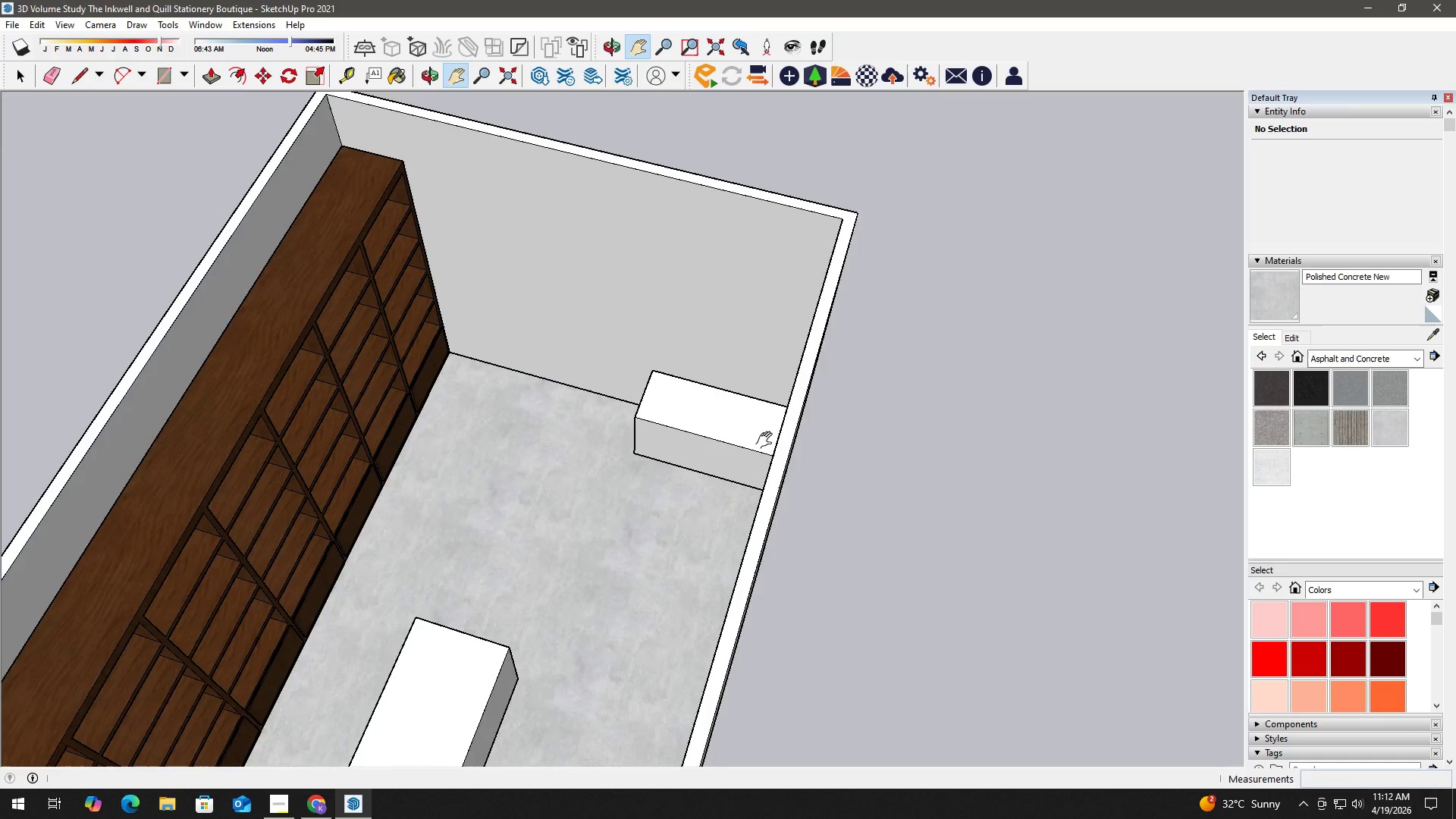 
scroll: coordinate [650, 447], scroll_direction: up, amount: 3.0
 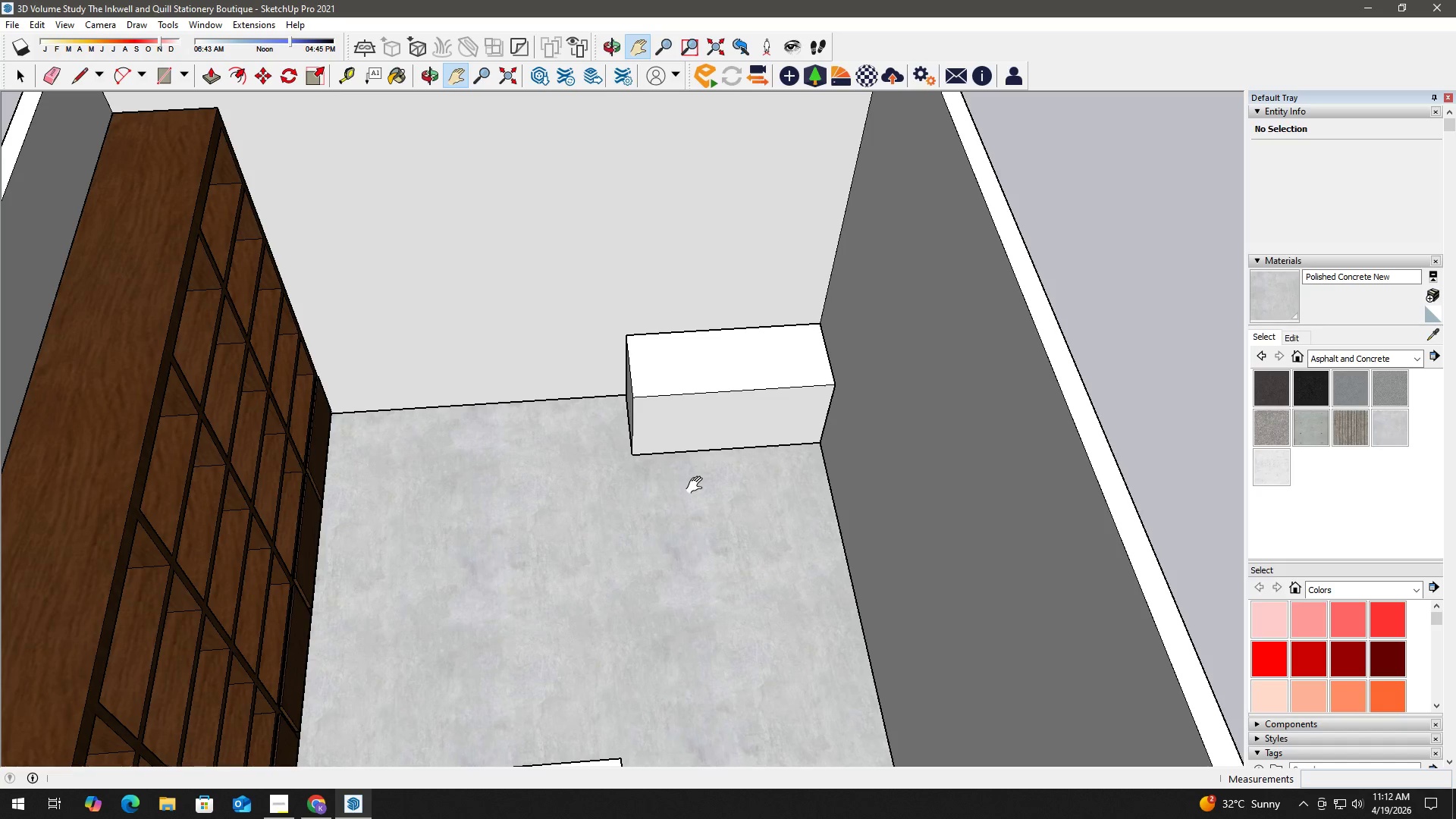 
key(Space)
 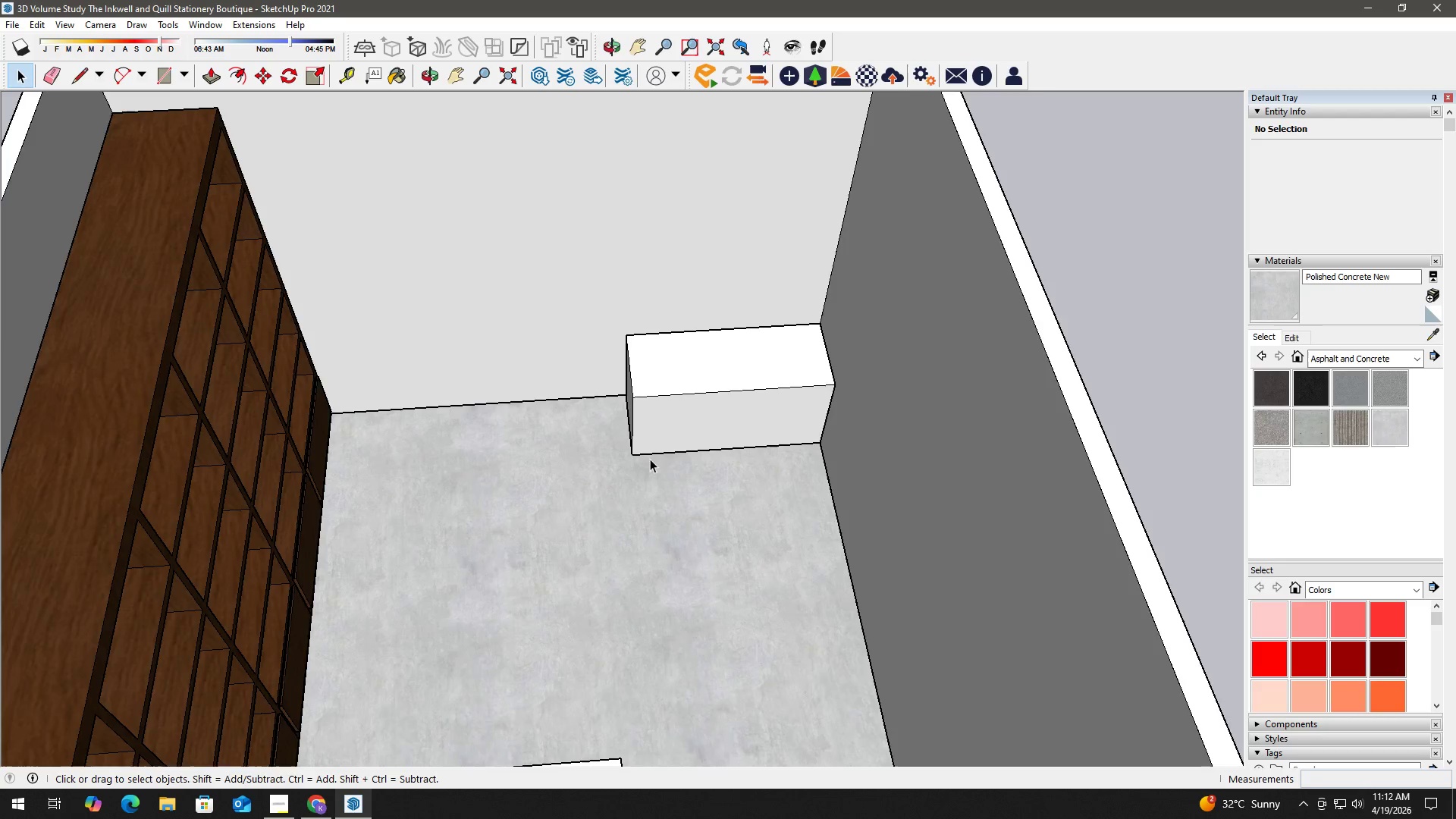 
double_click([693, 409])
 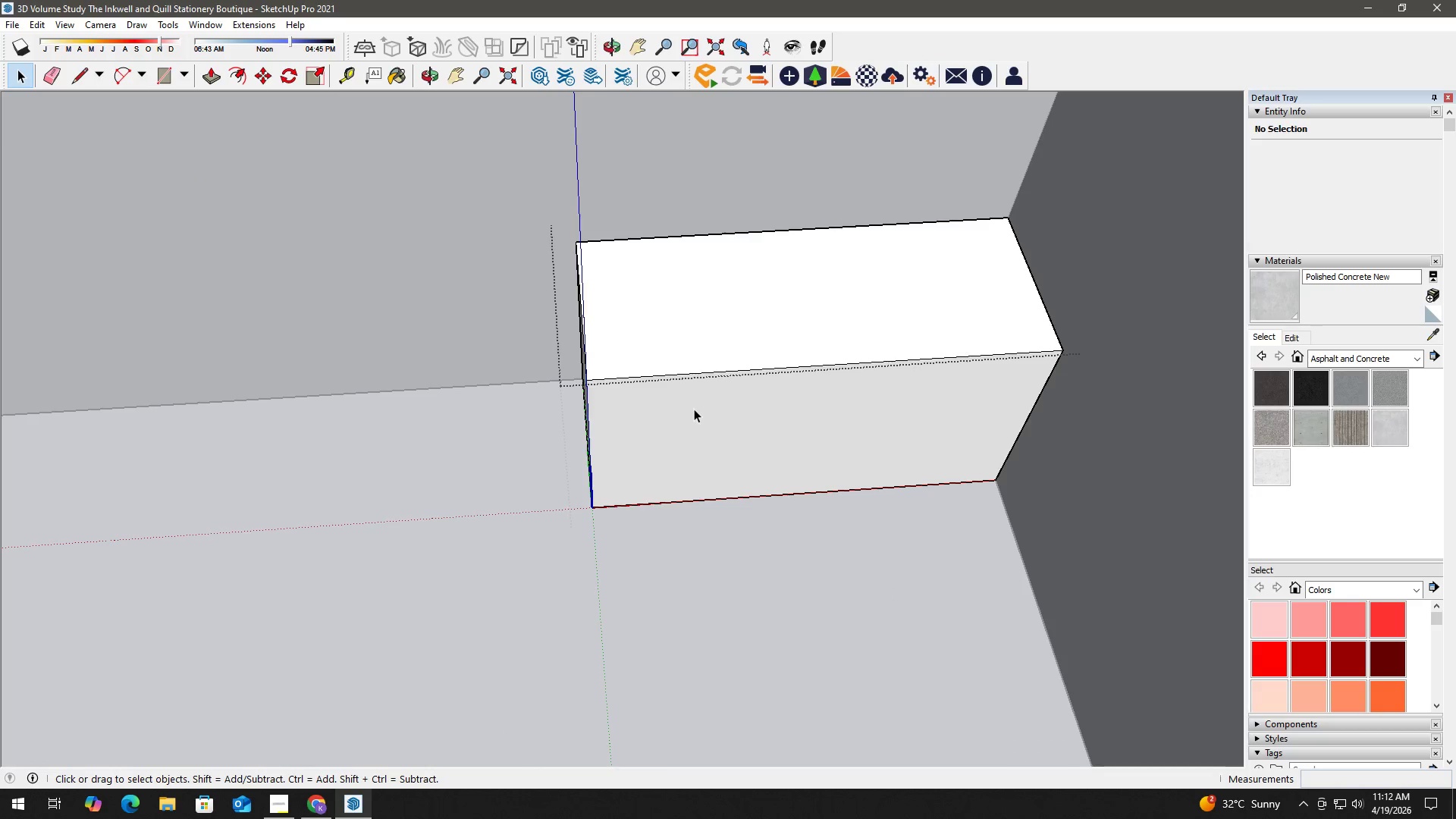 
scroll: coordinate [701, 420], scroll_direction: up, amount: 10.0
 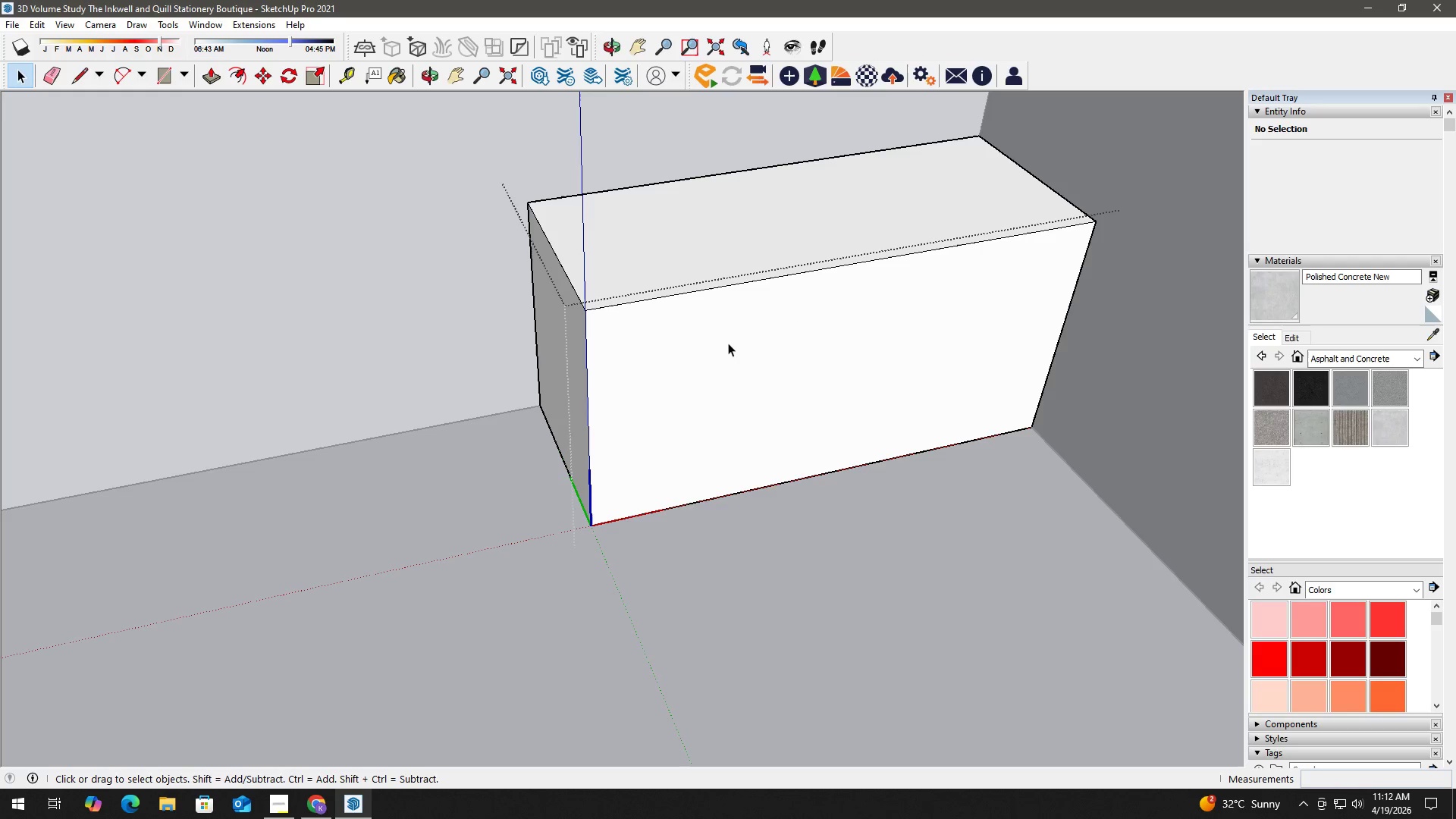 
left_click_drag(start_coordinate=[709, 342], to_coordinate=[693, 371])
 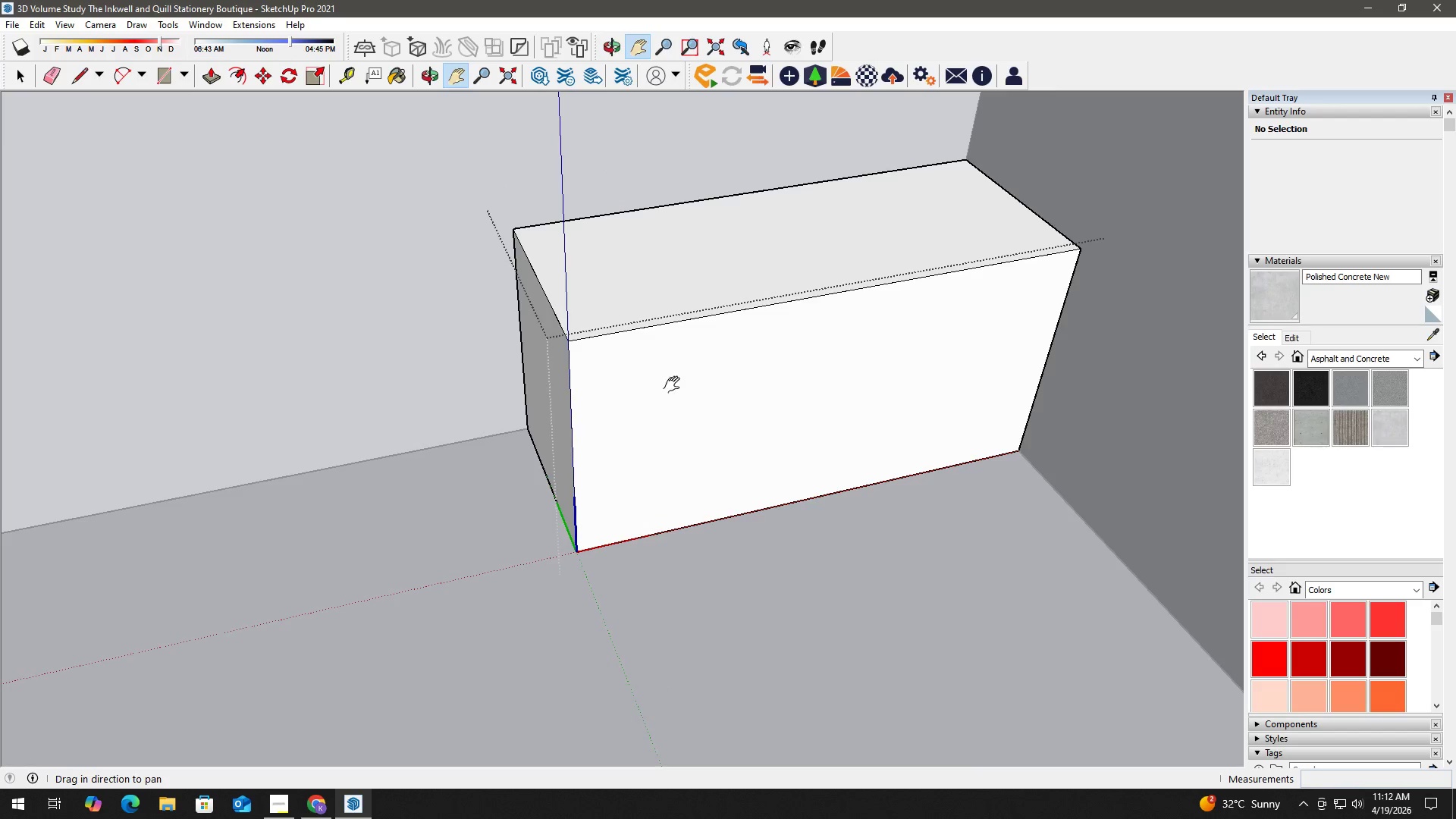 
key(Space)
 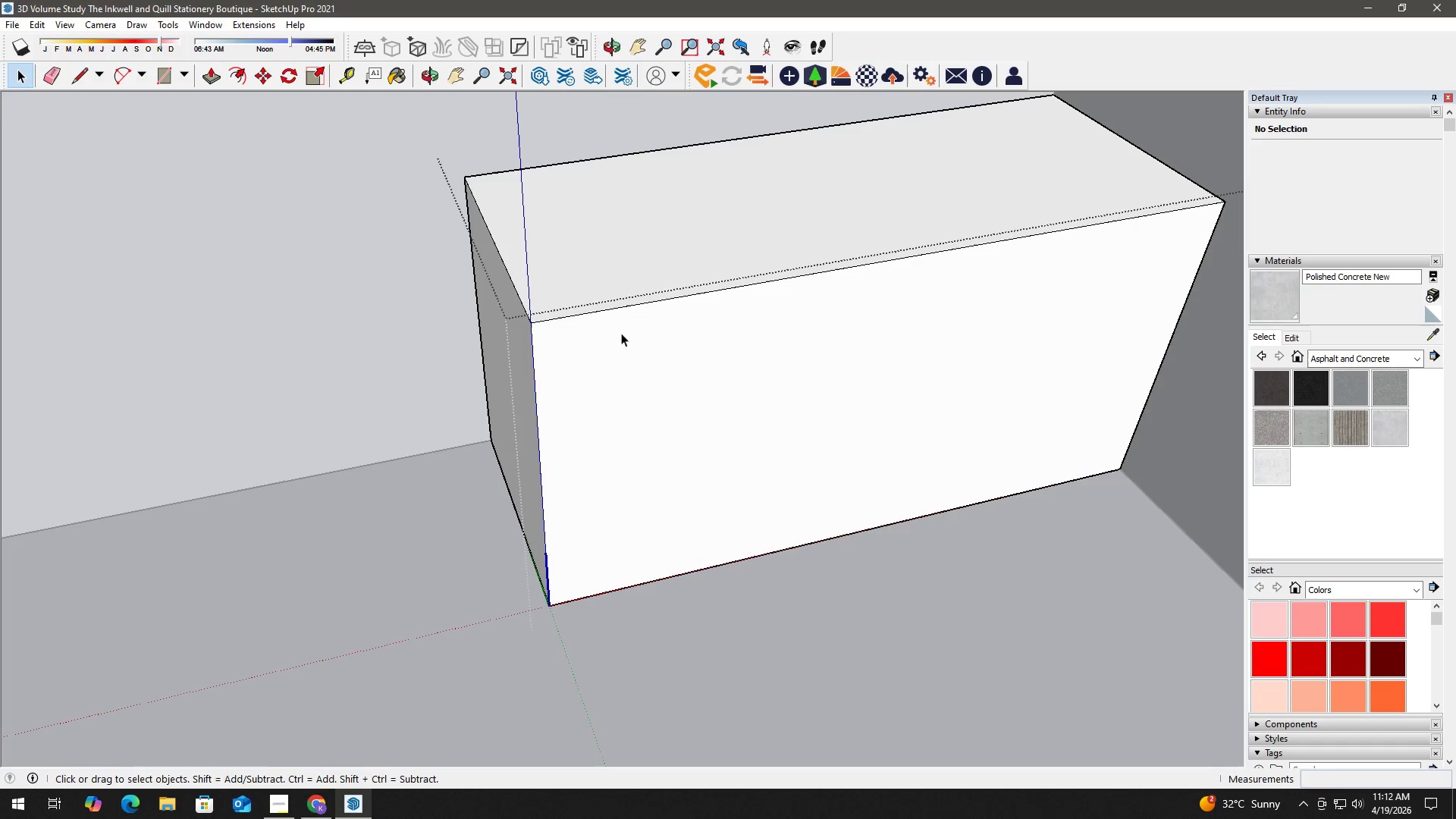 
key(T)
 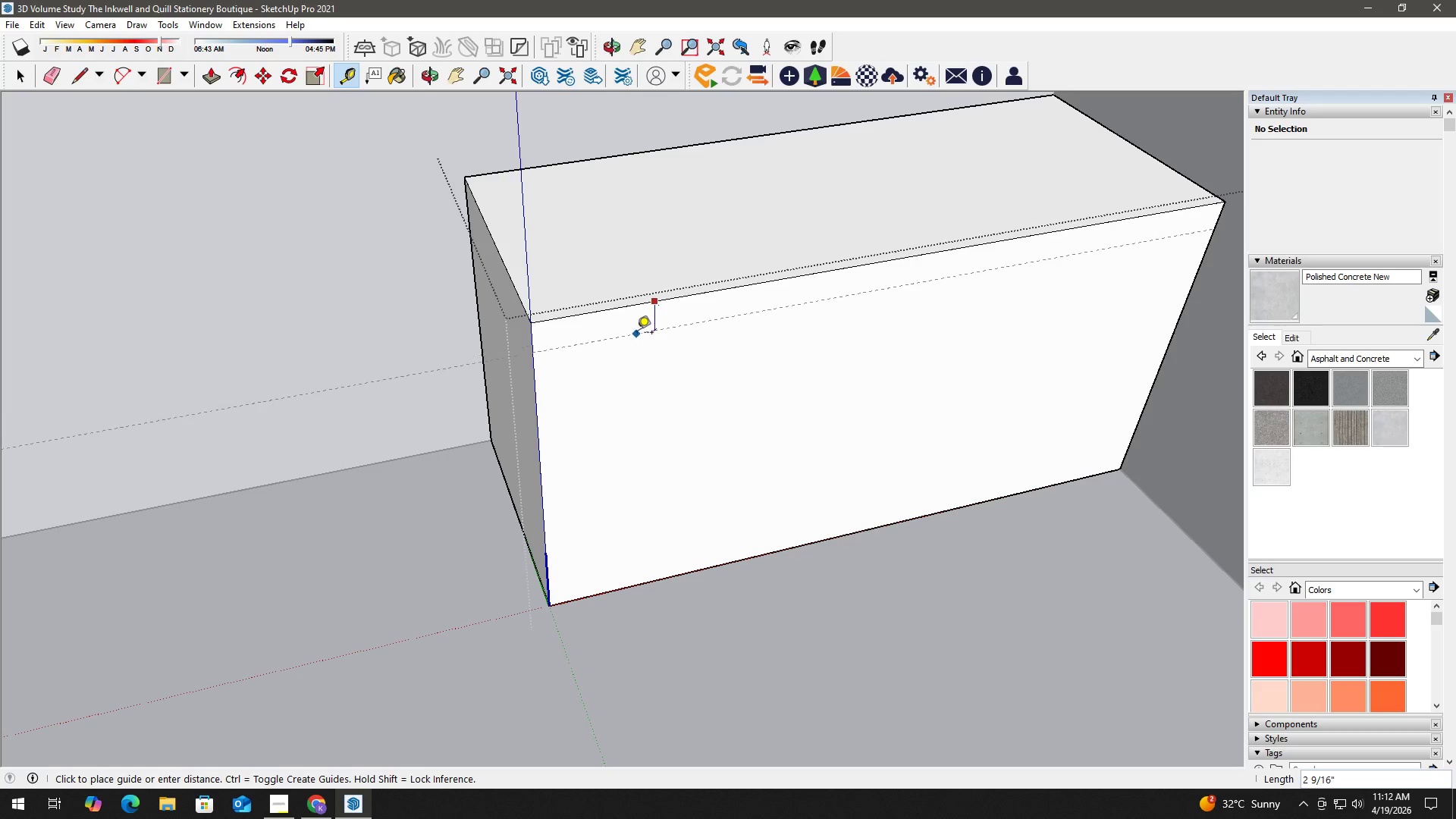 
scroll: coordinate [651, 383], scroll_direction: up, amount: 3.0
 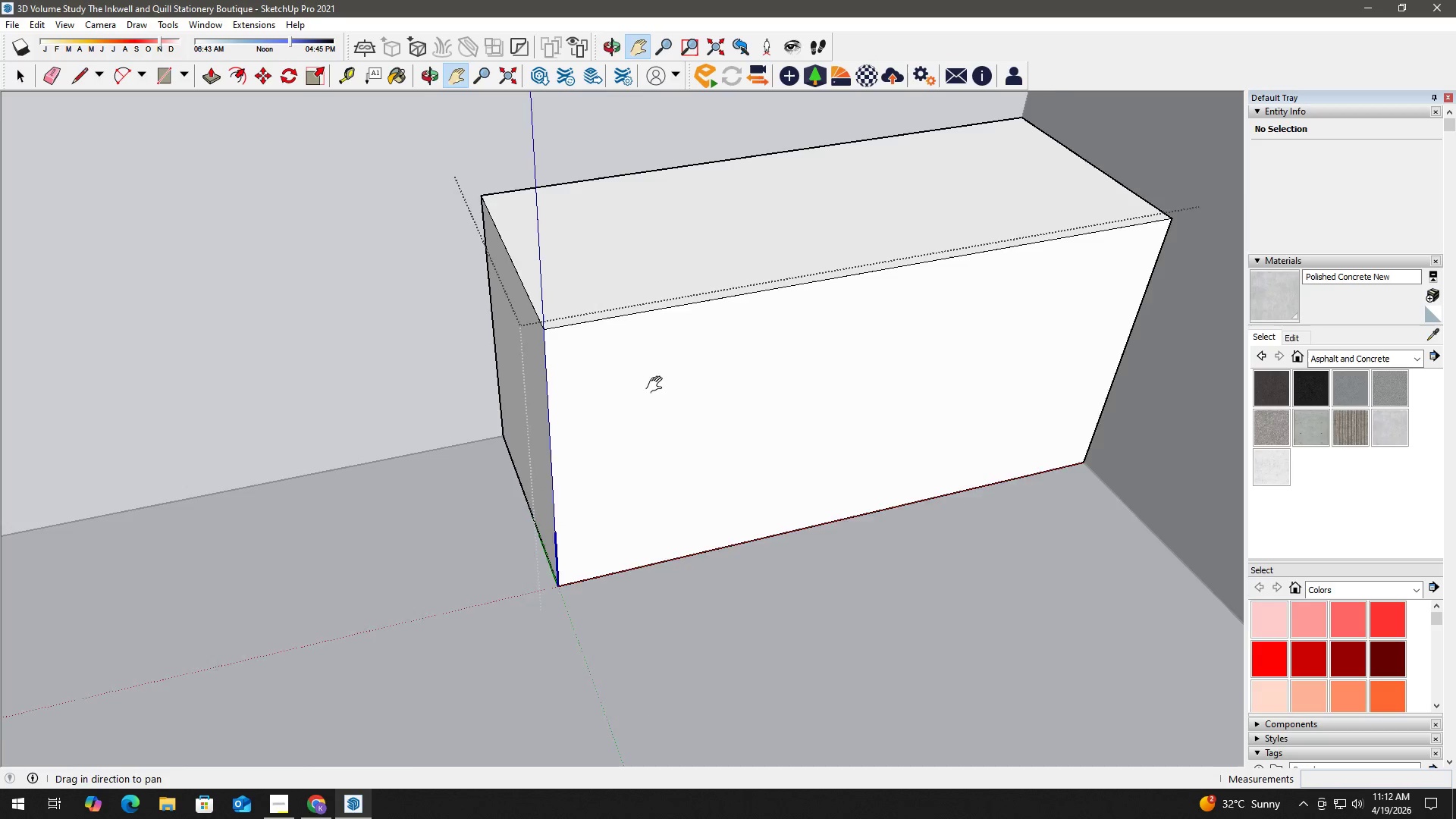 
key(Numpad2)
 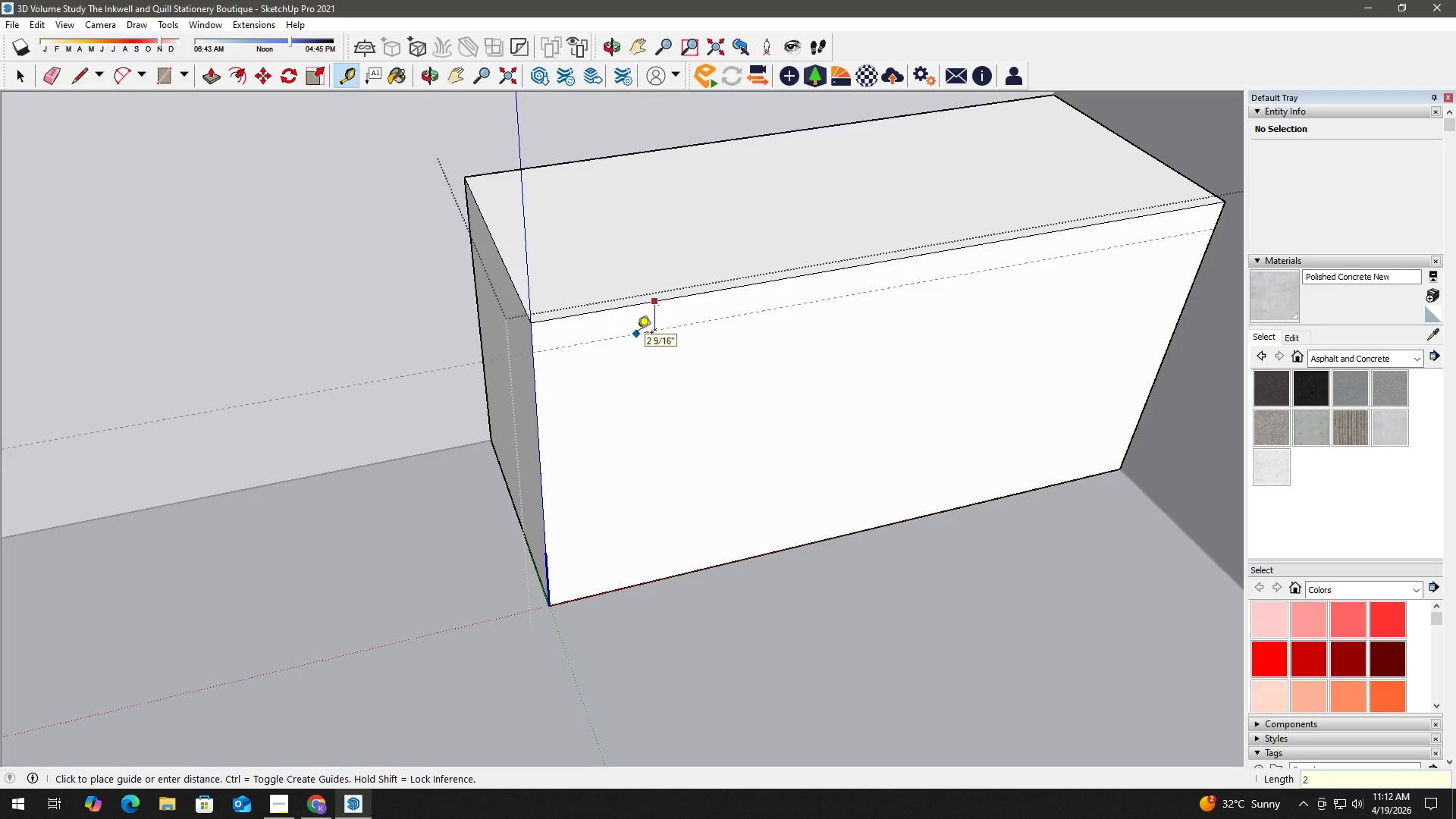 
key(NumpadEnter)
 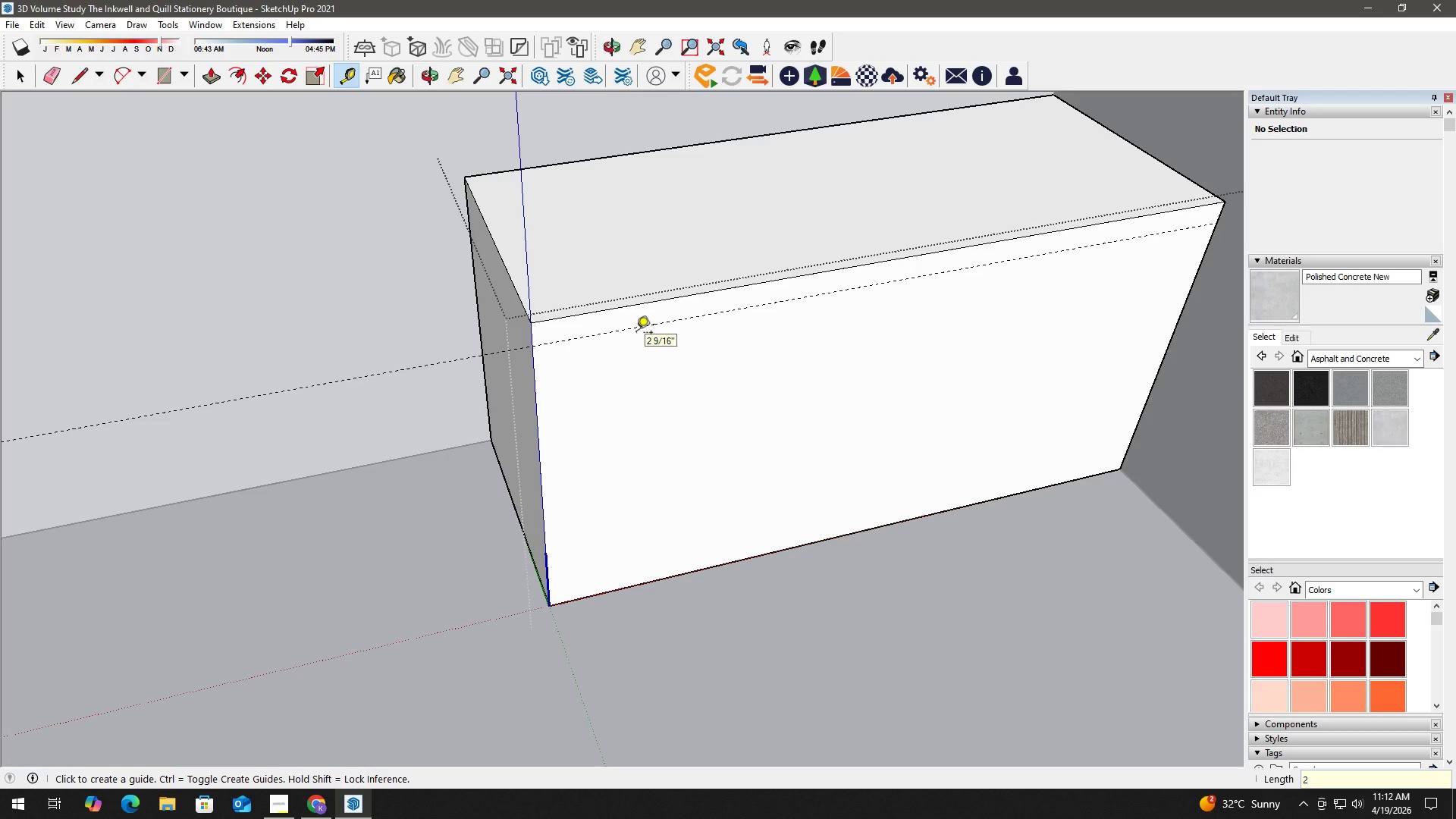 
key(Space)
 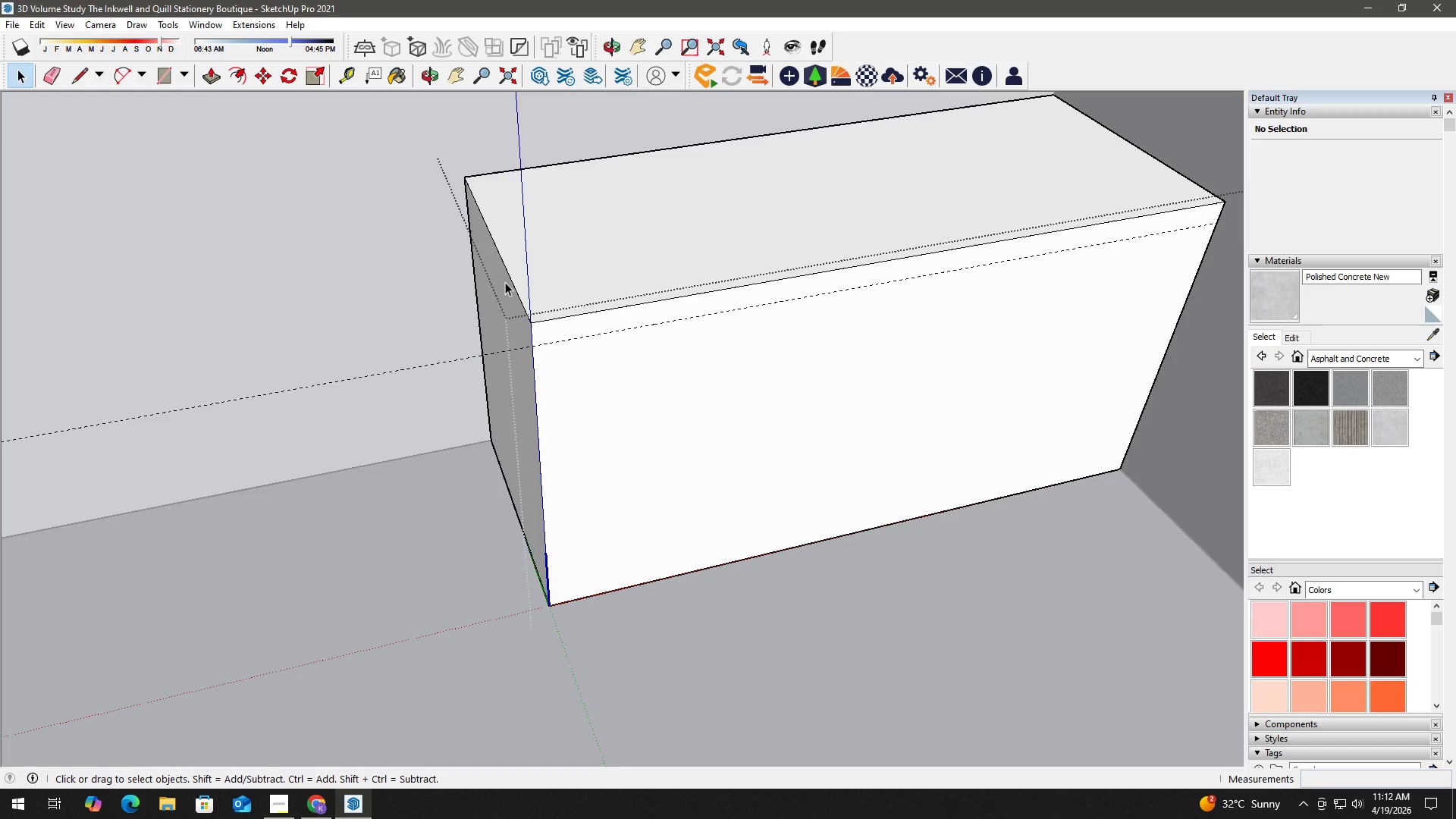 
key(T)
 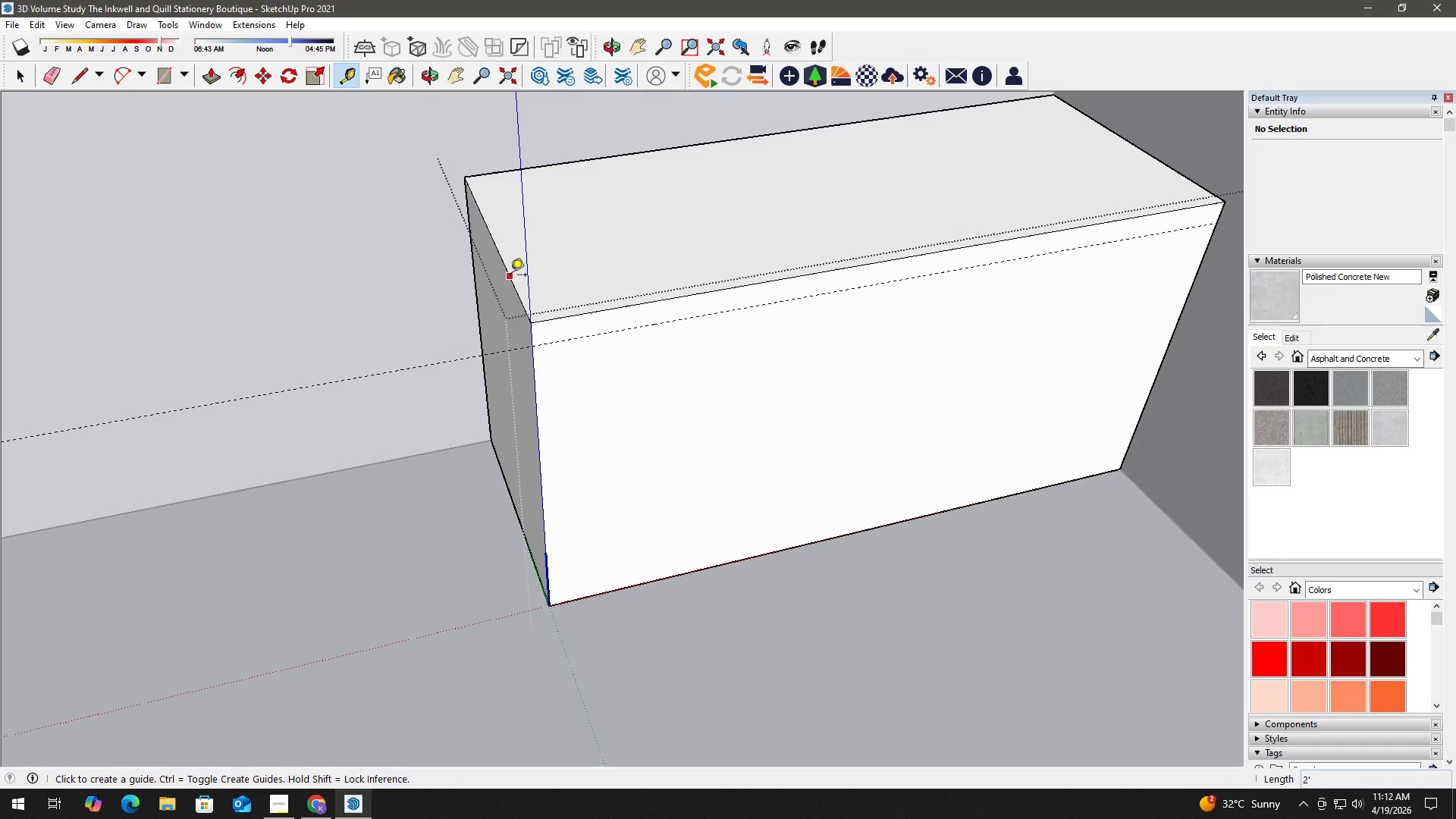 
left_click([510, 276])
 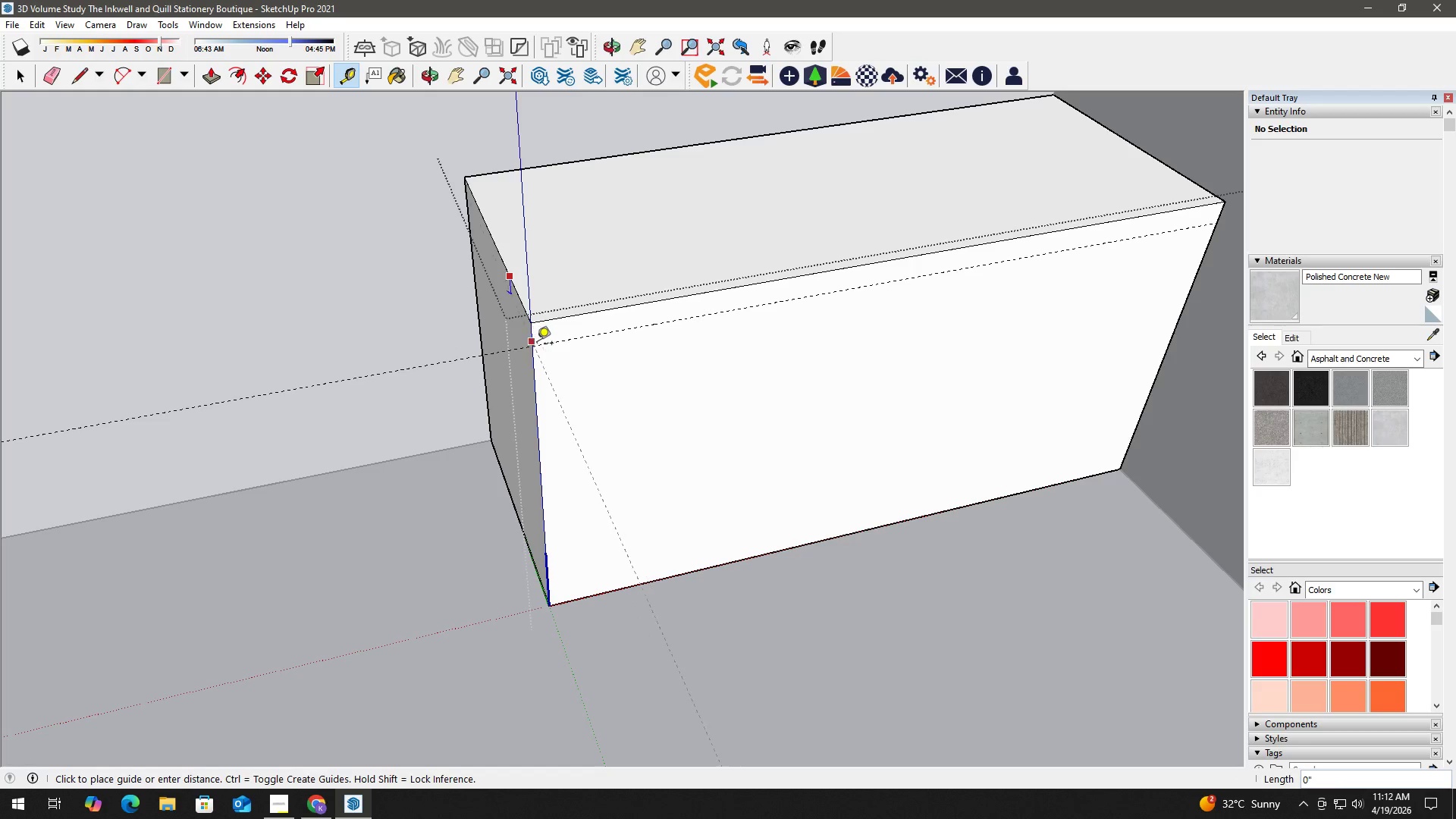 
left_click([536, 346])
 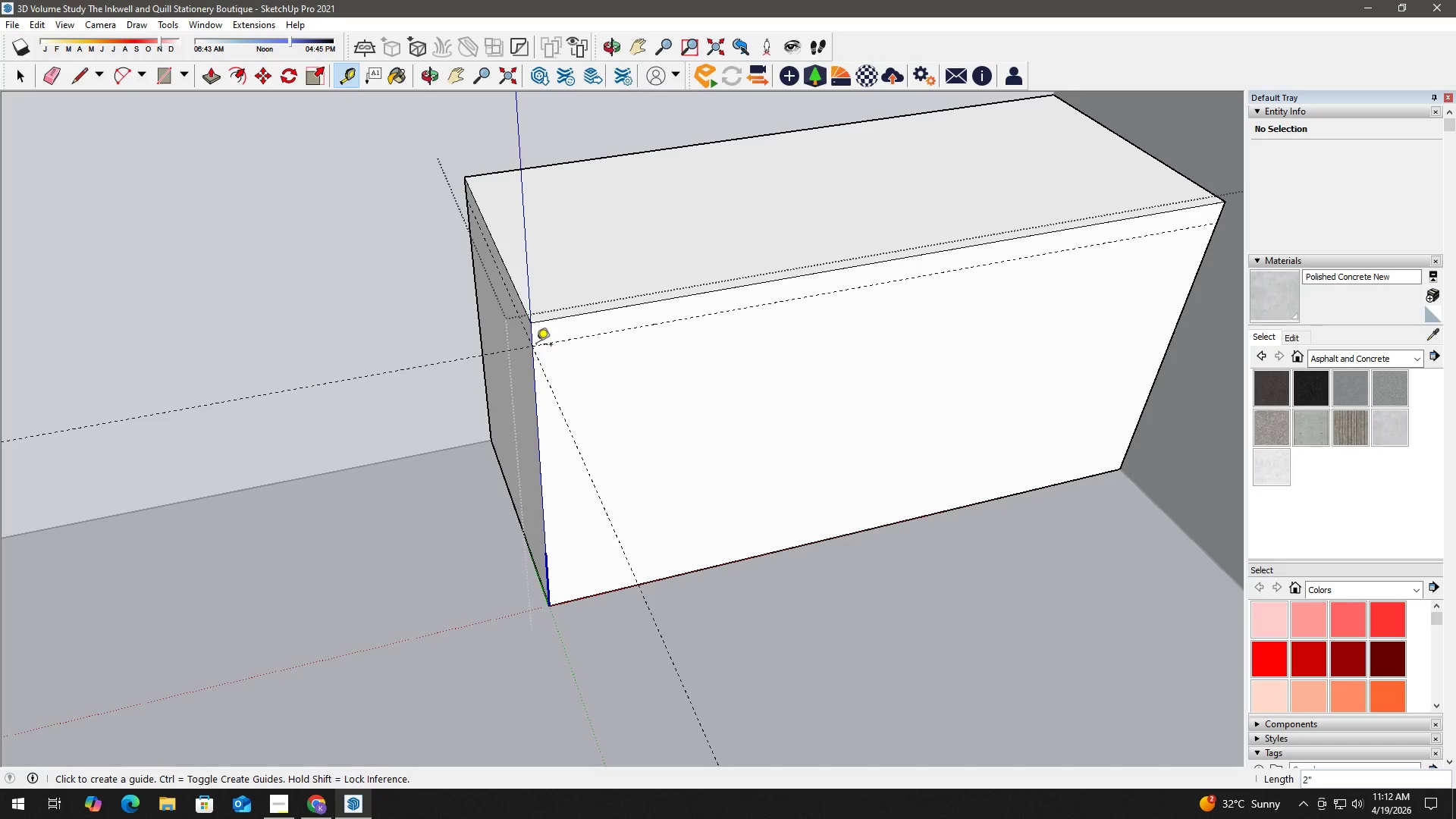 
key(Space)
 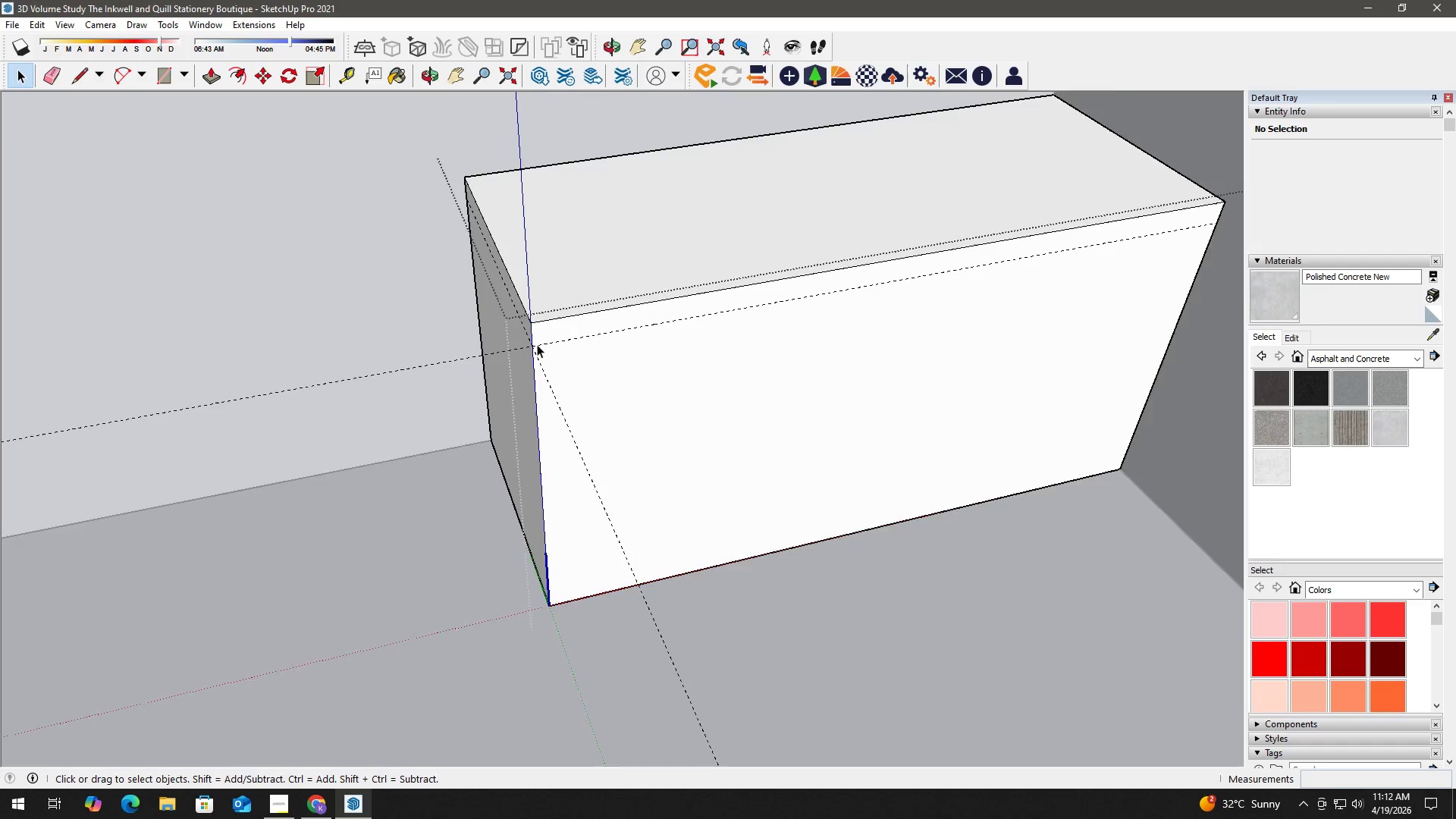 
key(R)
 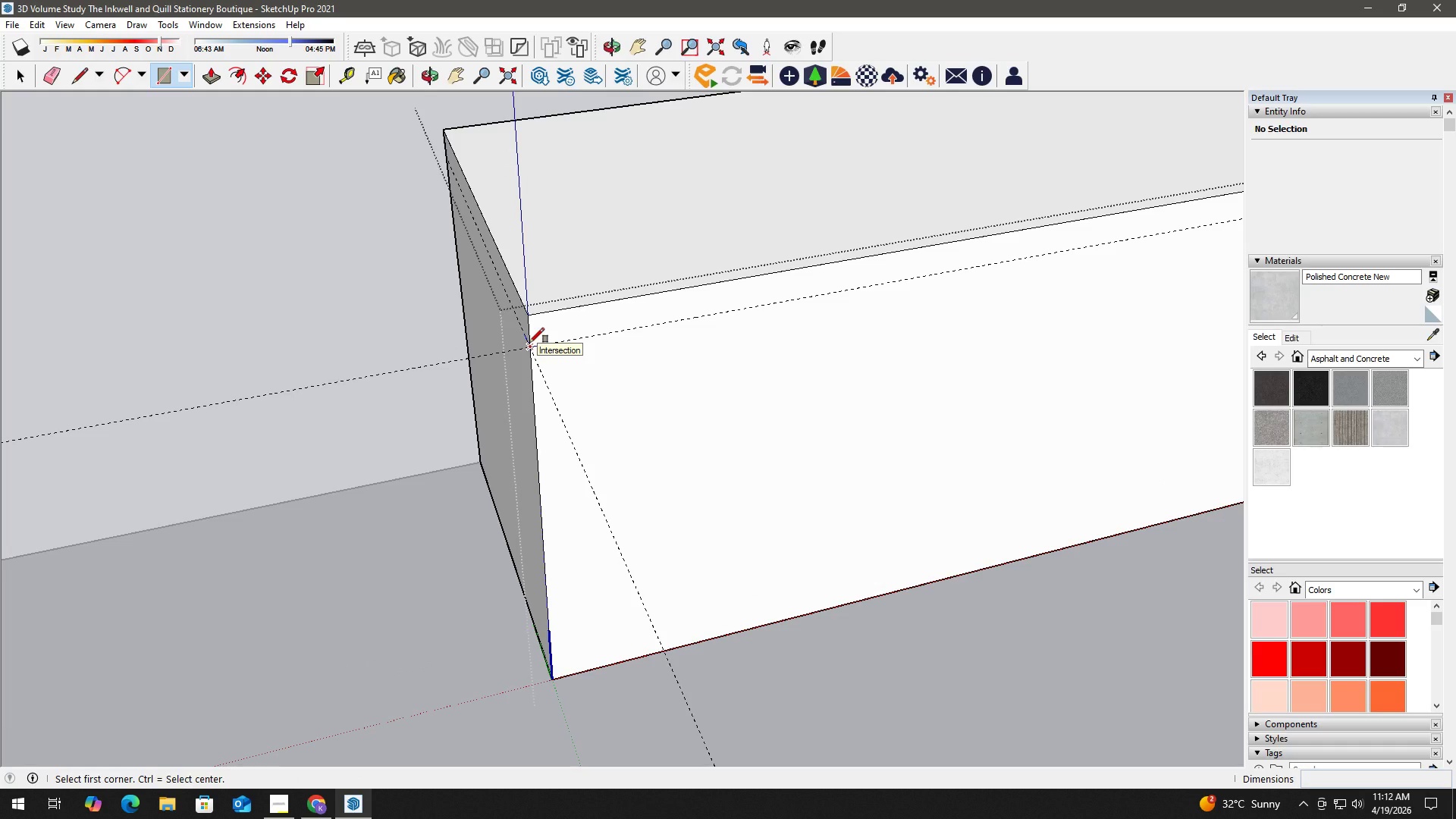 
scroll: coordinate [539, 344], scroll_direction: up, amount: 3.0
 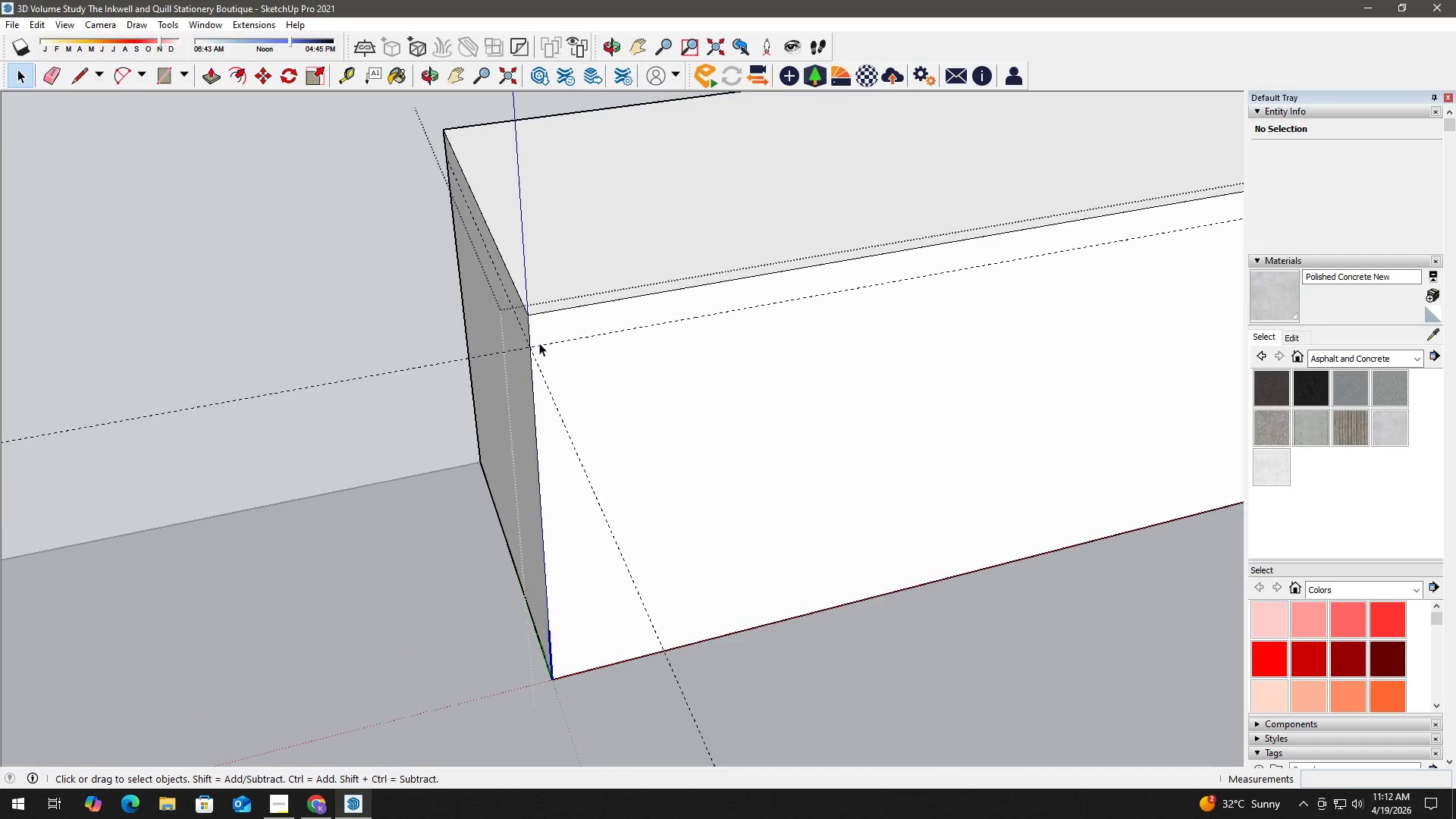 
key(Space)
 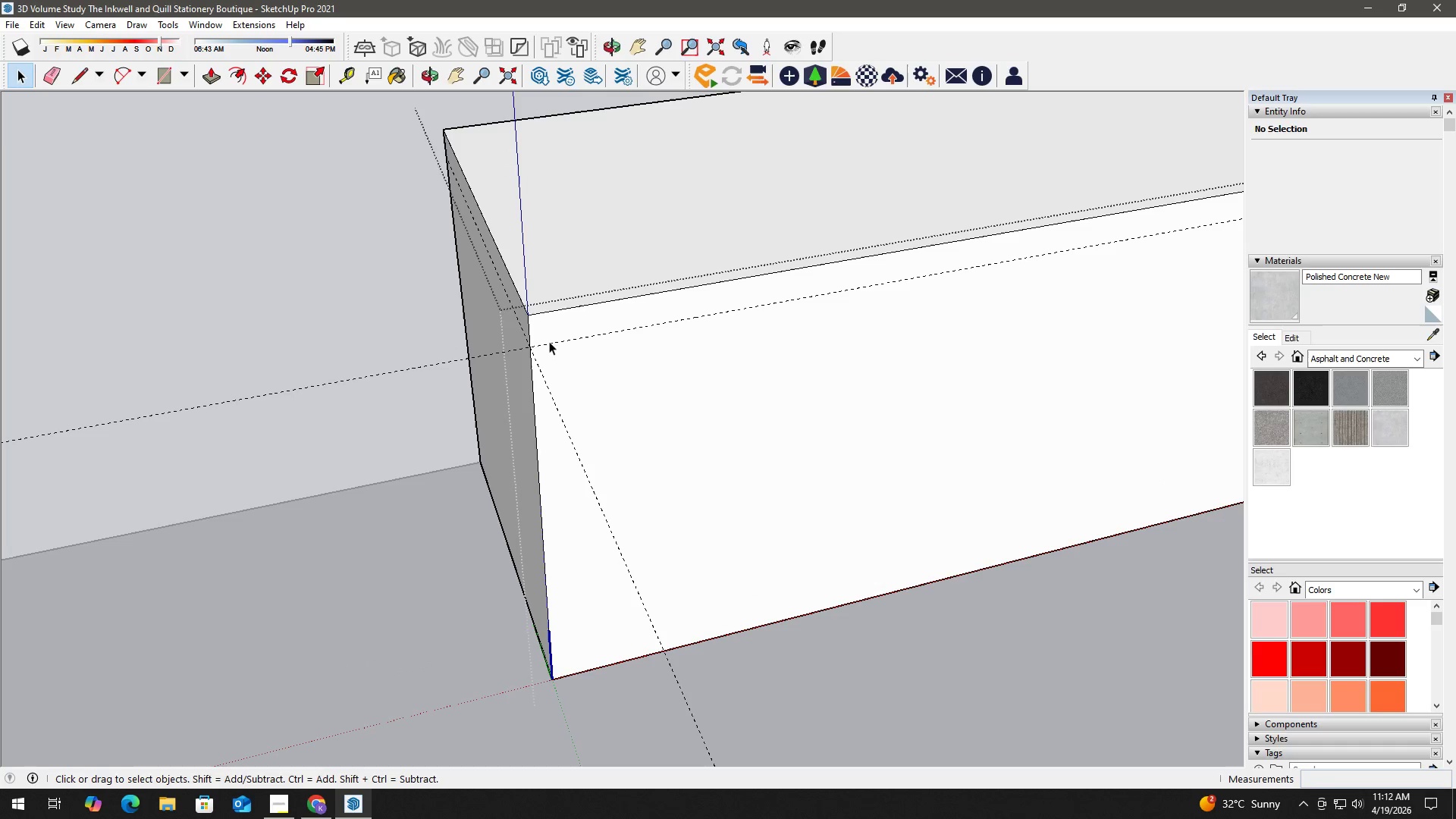 
type(lh)
 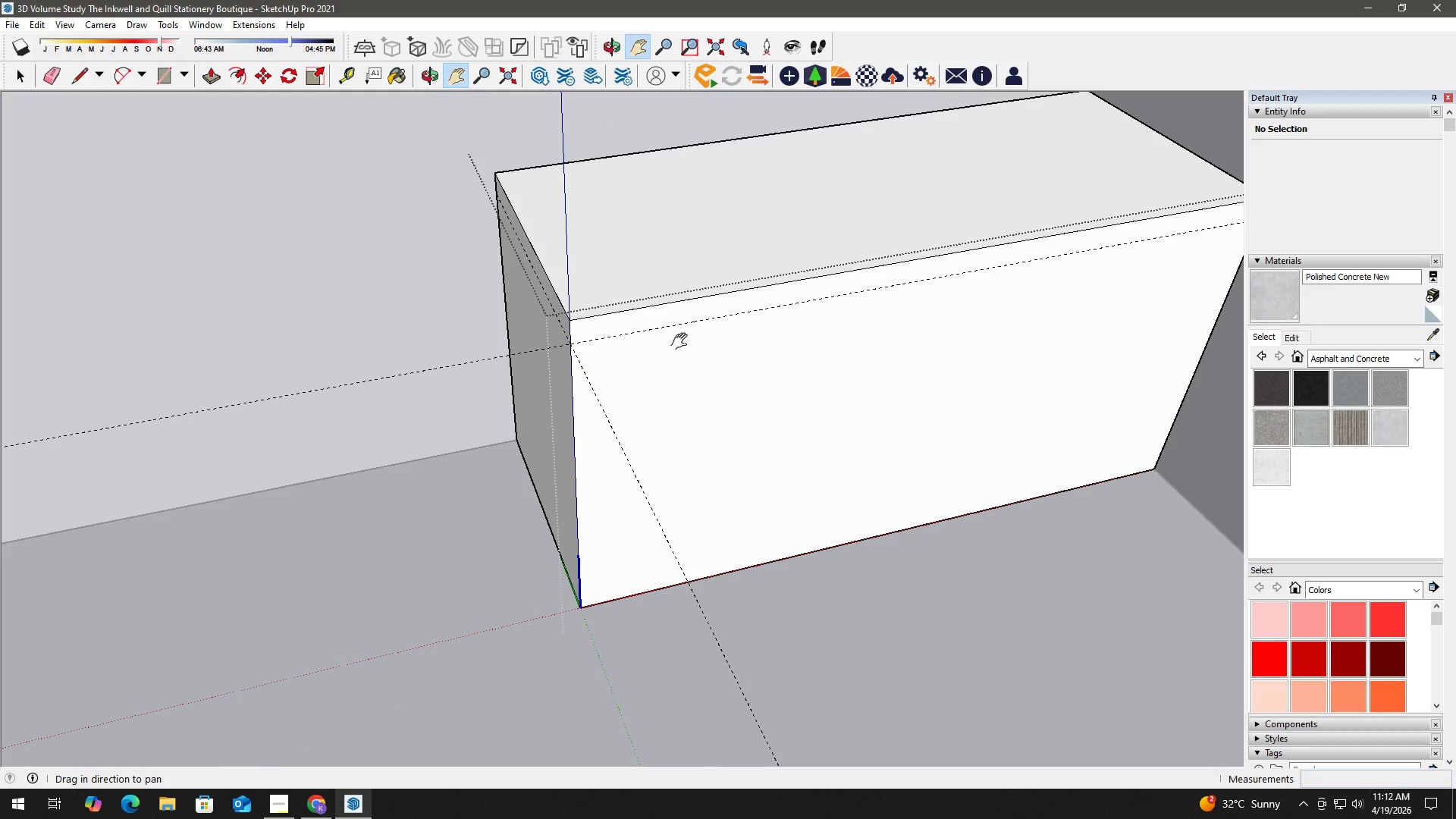 
scroll: coordinate [688, 335], scroll_direction: down, amount: 3.0
 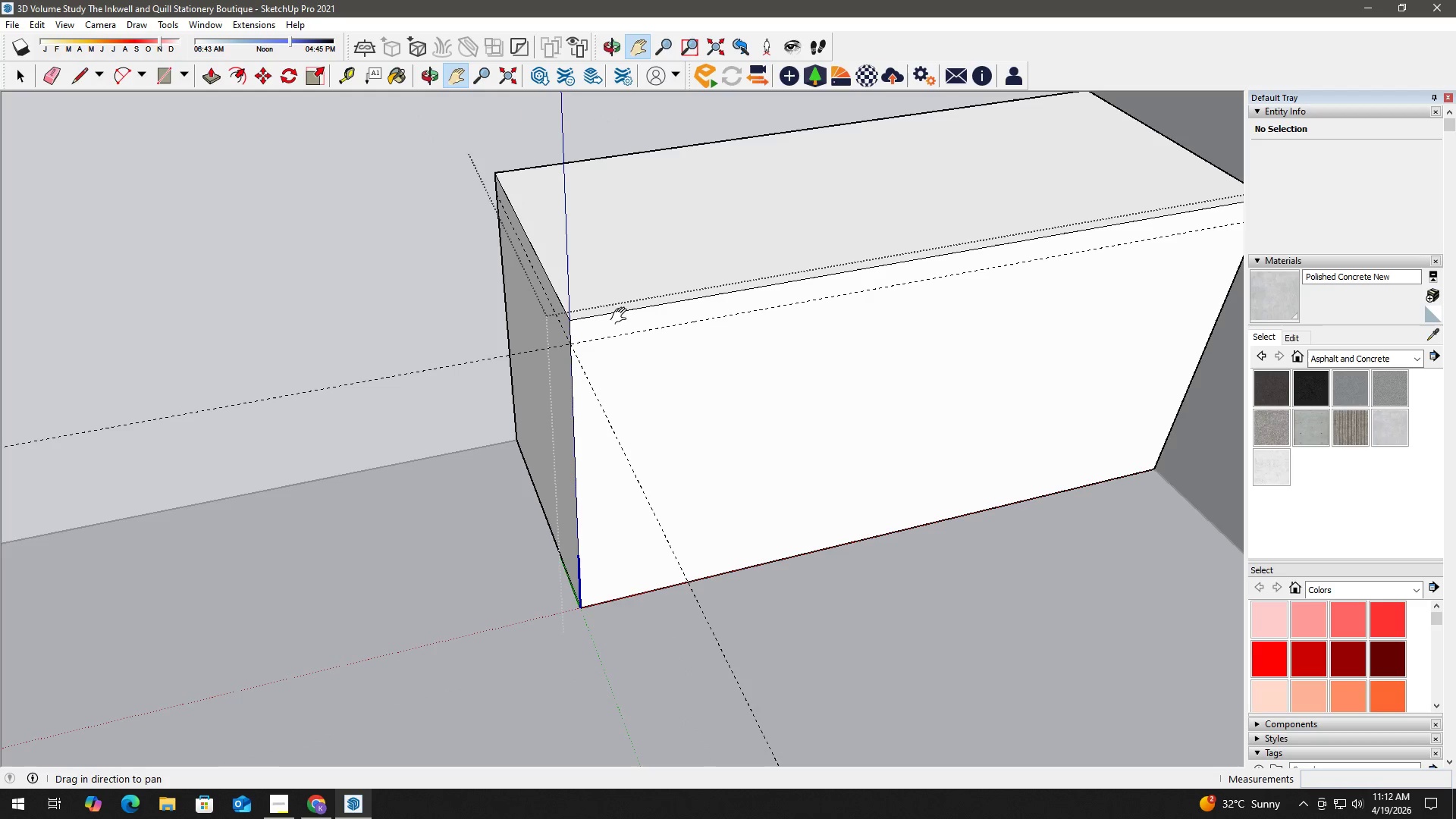 
key(L)
 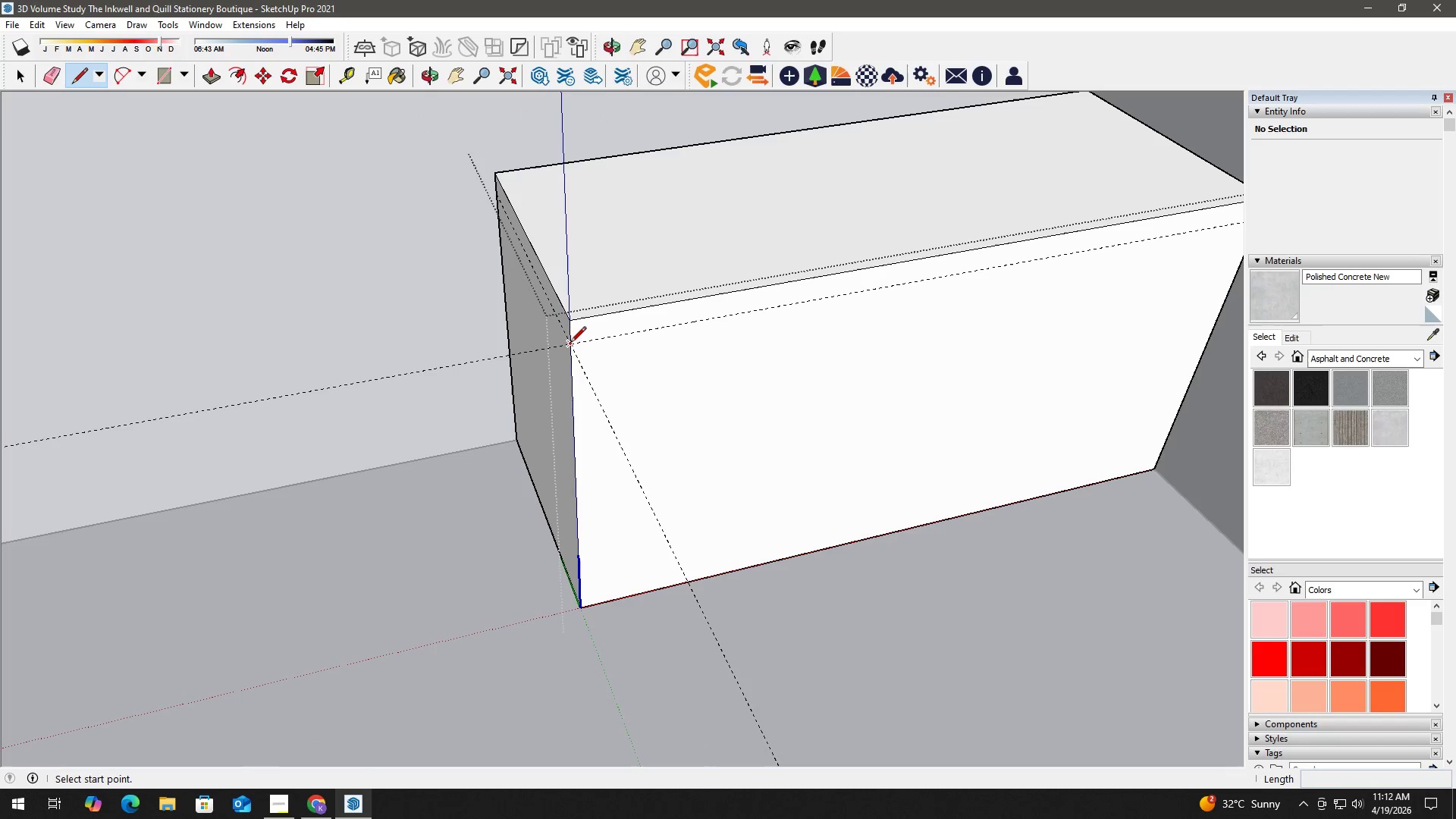 
left_click([570, 343])
 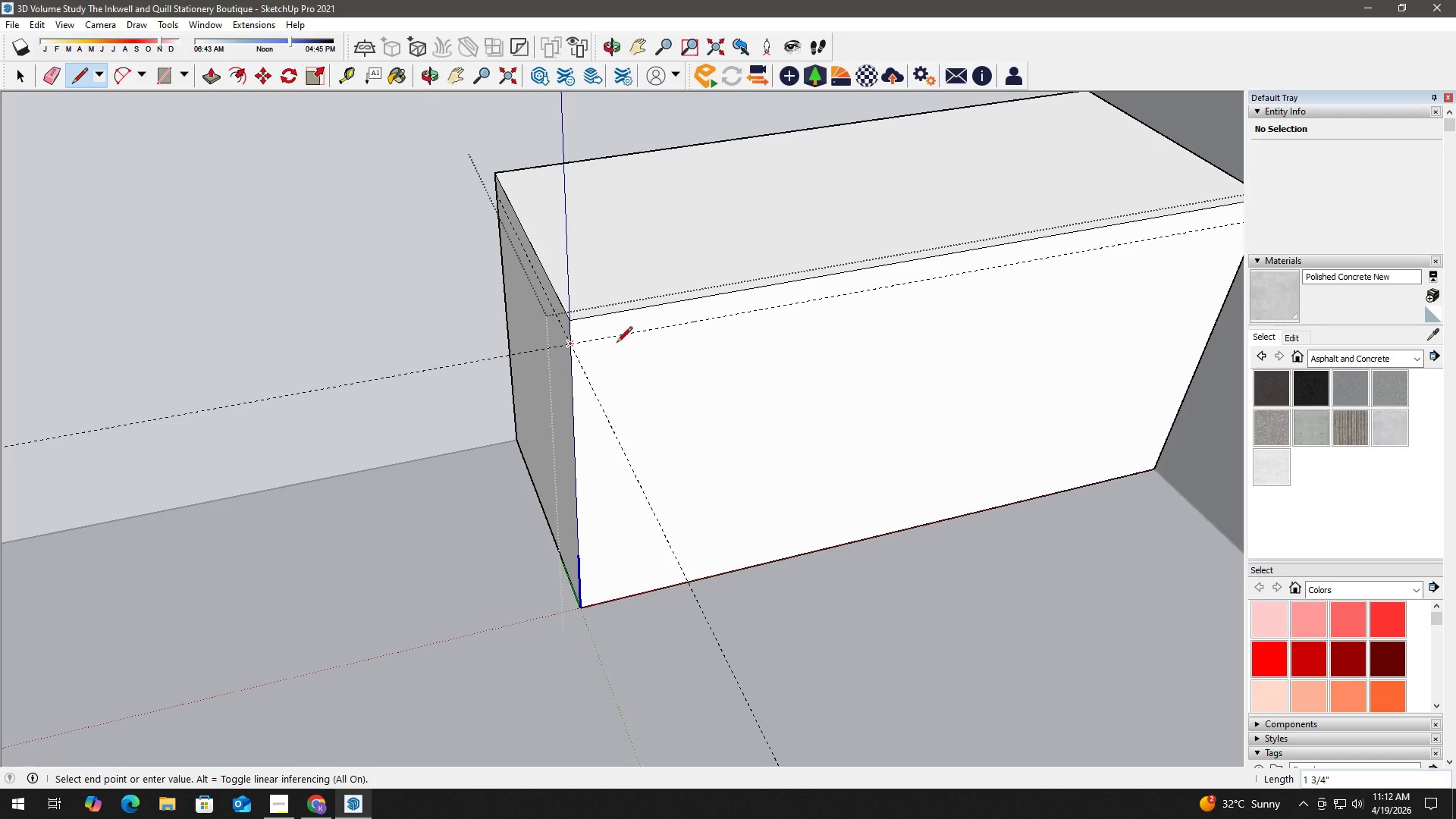 
hold_key(key=ShiftLeft, duration=0.45)
 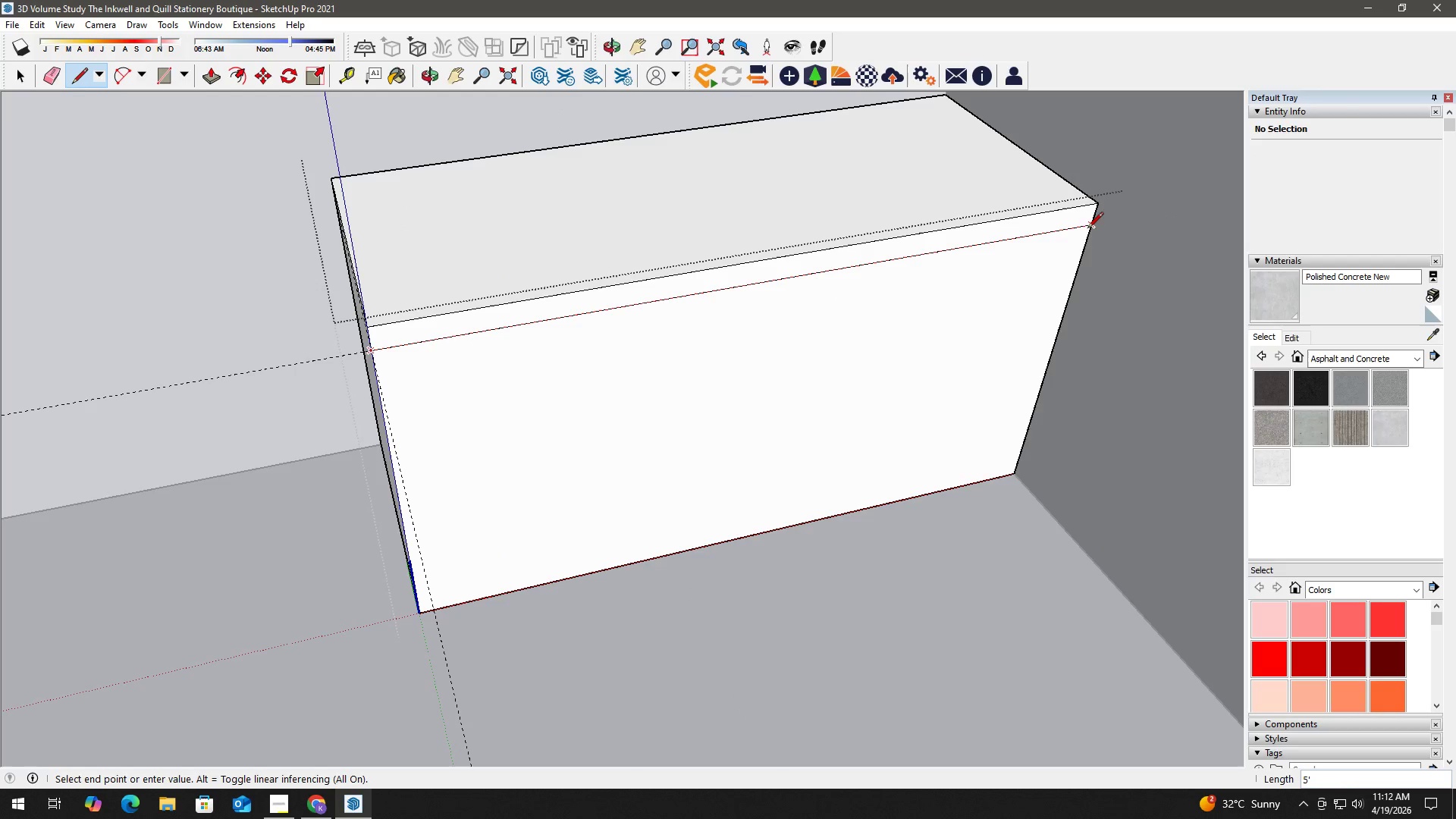 
left_click([1089, 228])
 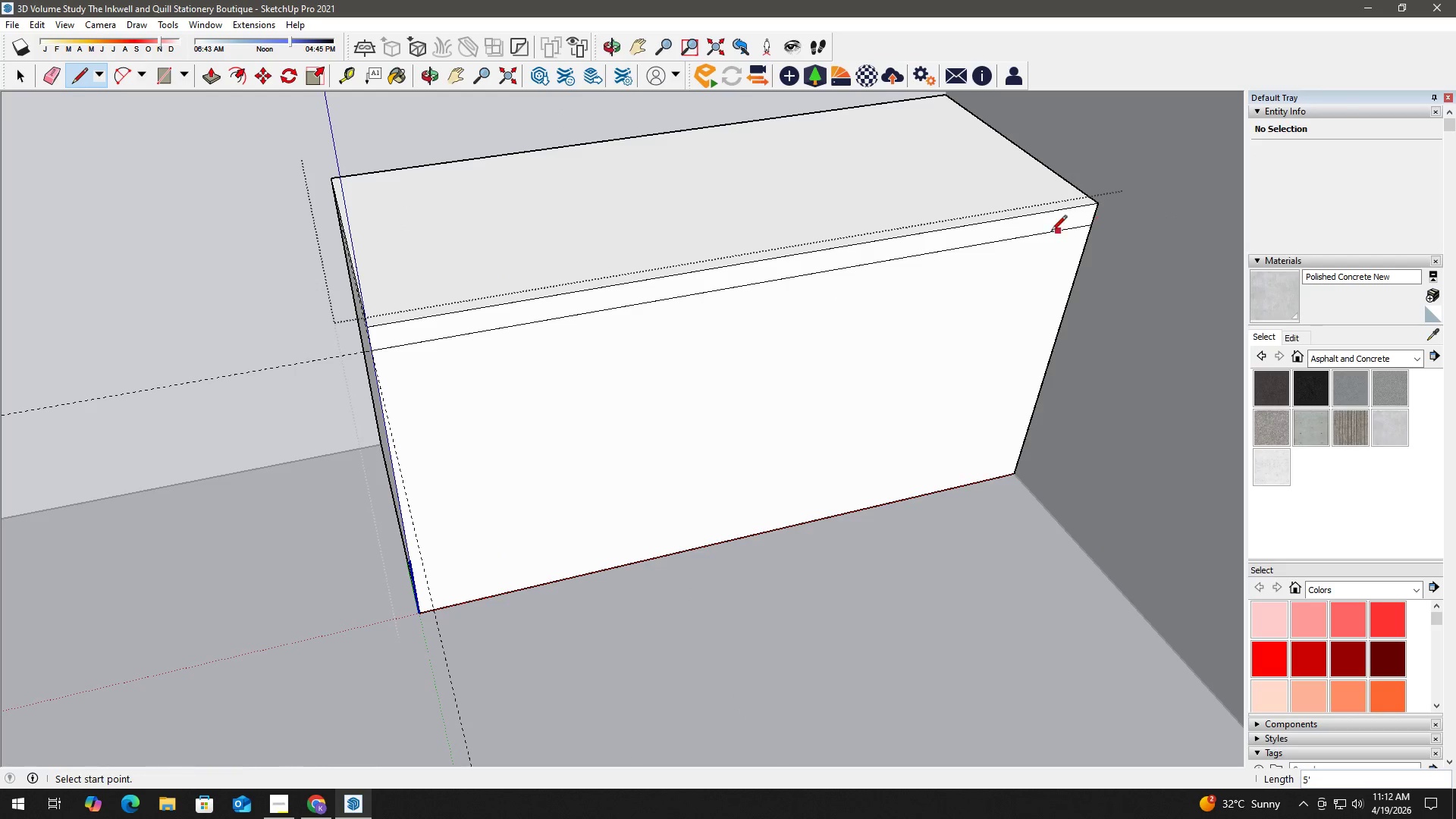 
key(Space)
 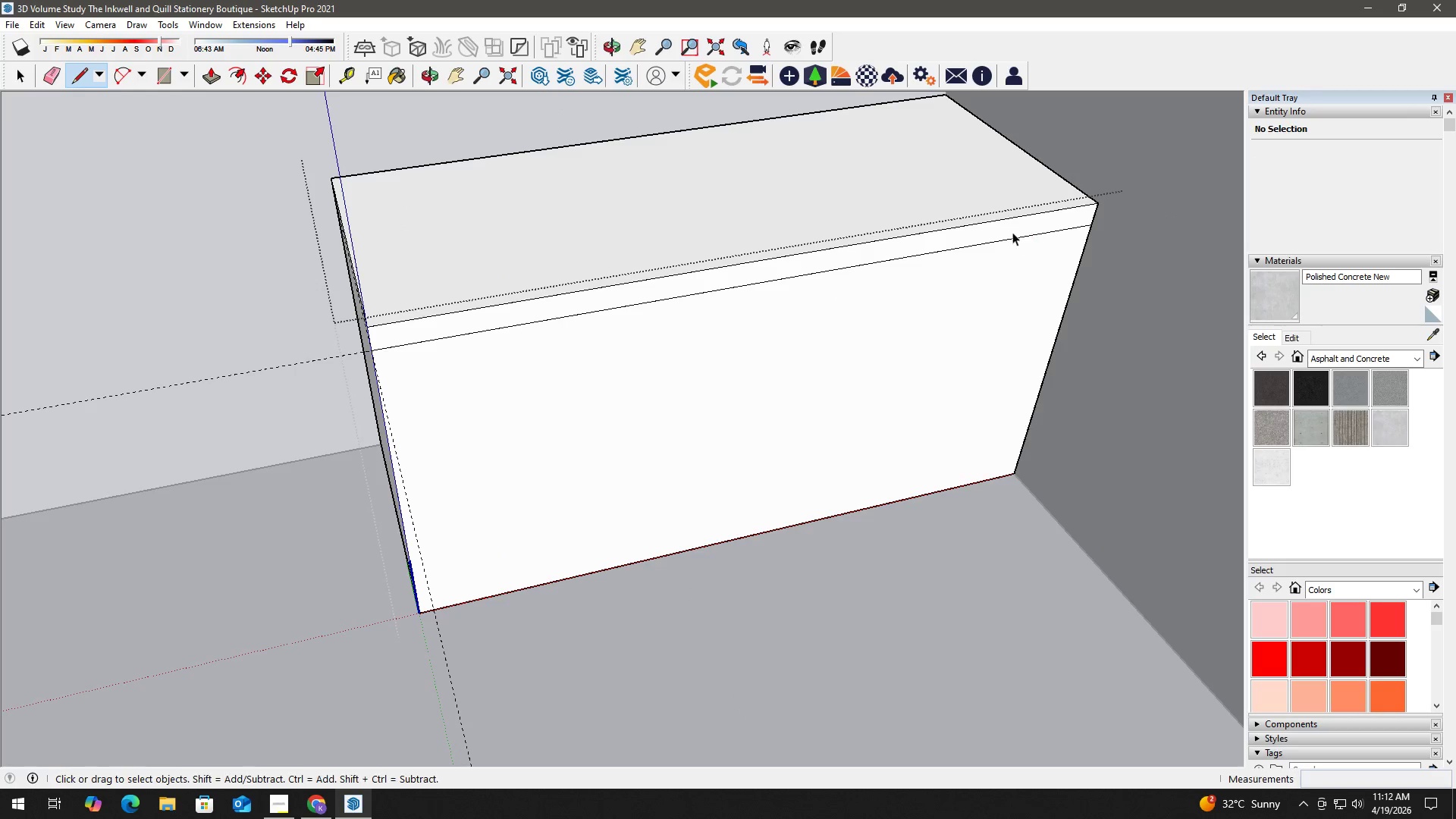 
double_click([1012, 231])
 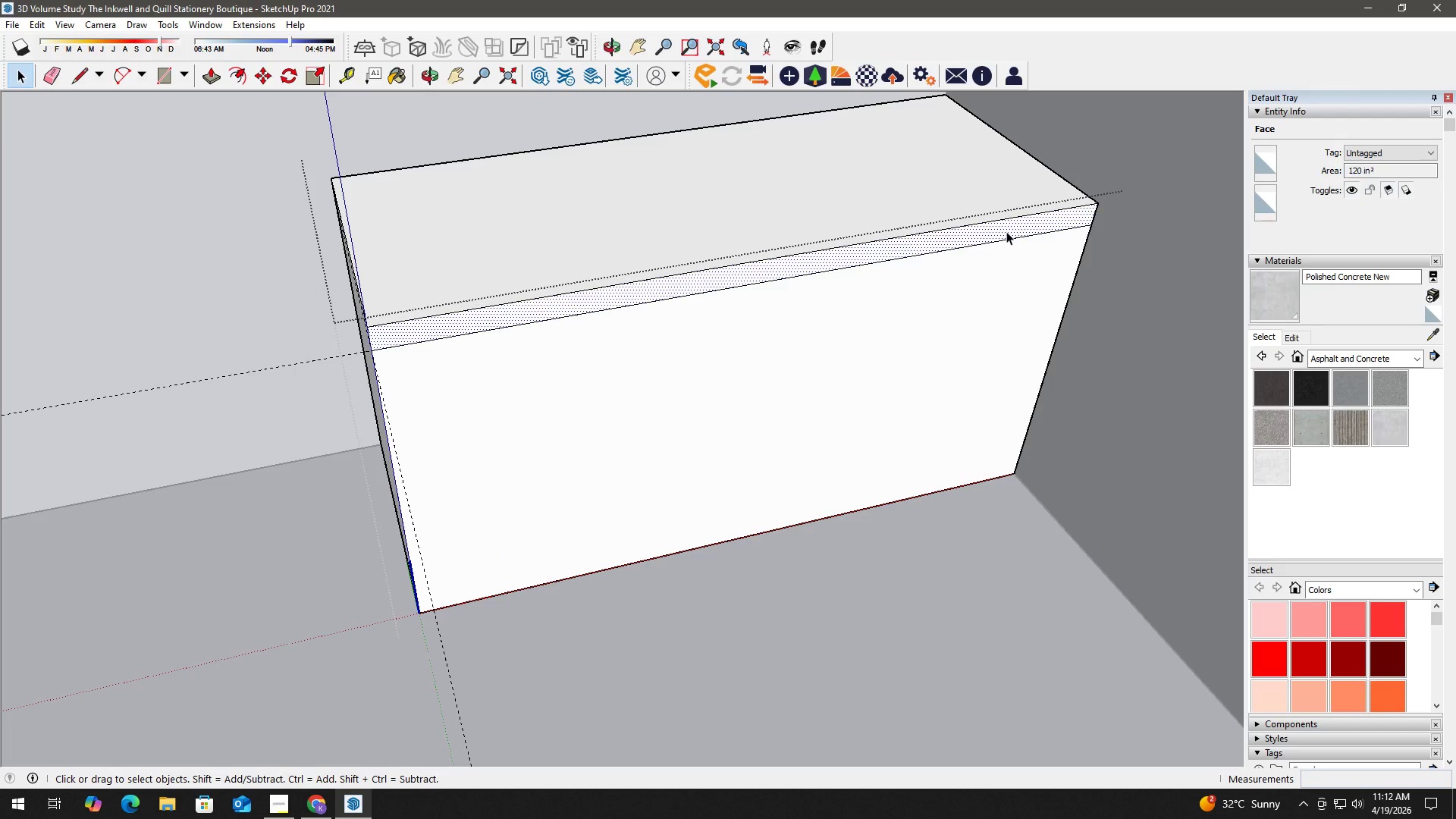 
key(P)
 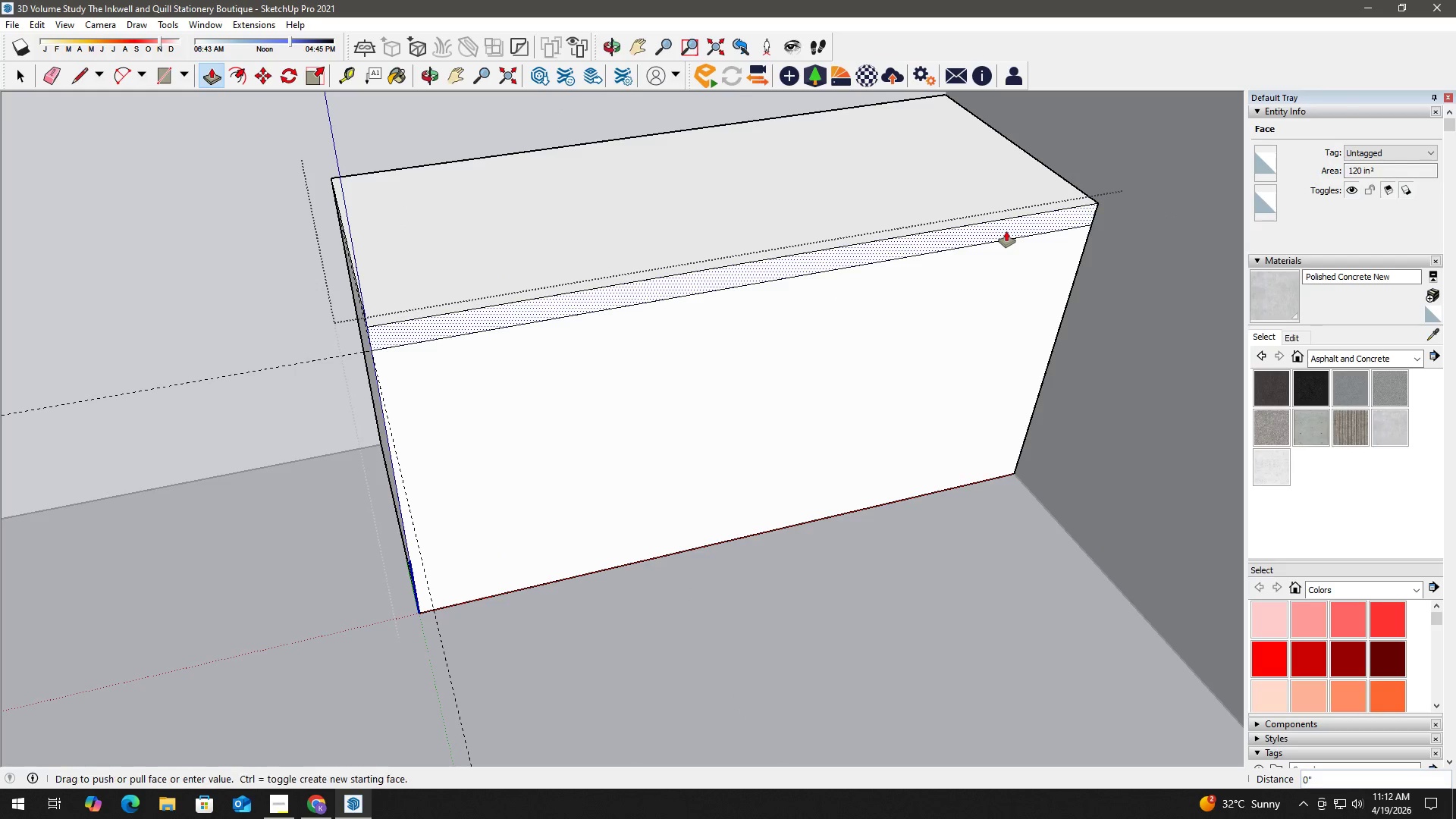 
left_click([1006, 231])
 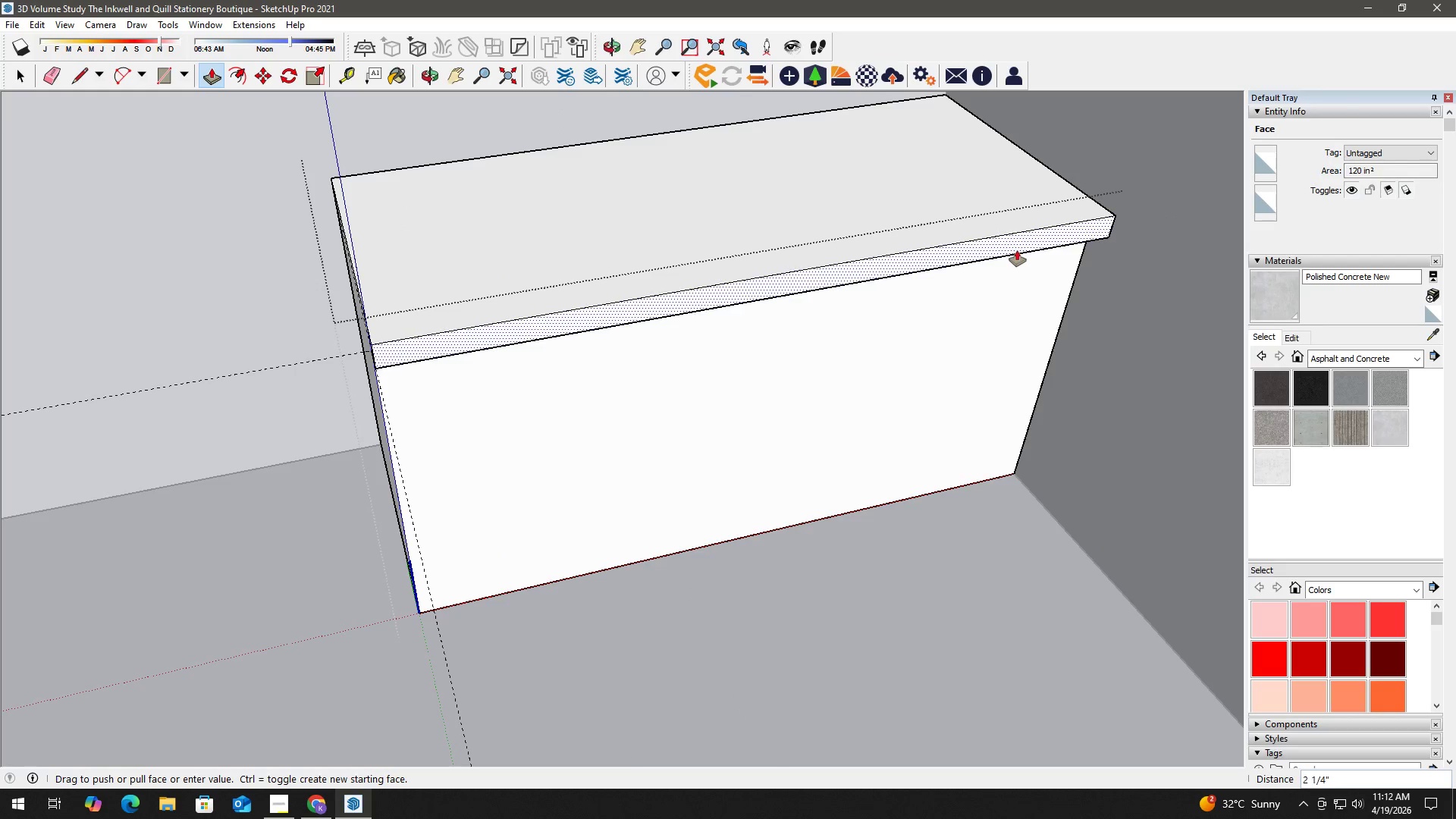 
key(Numpad1)
 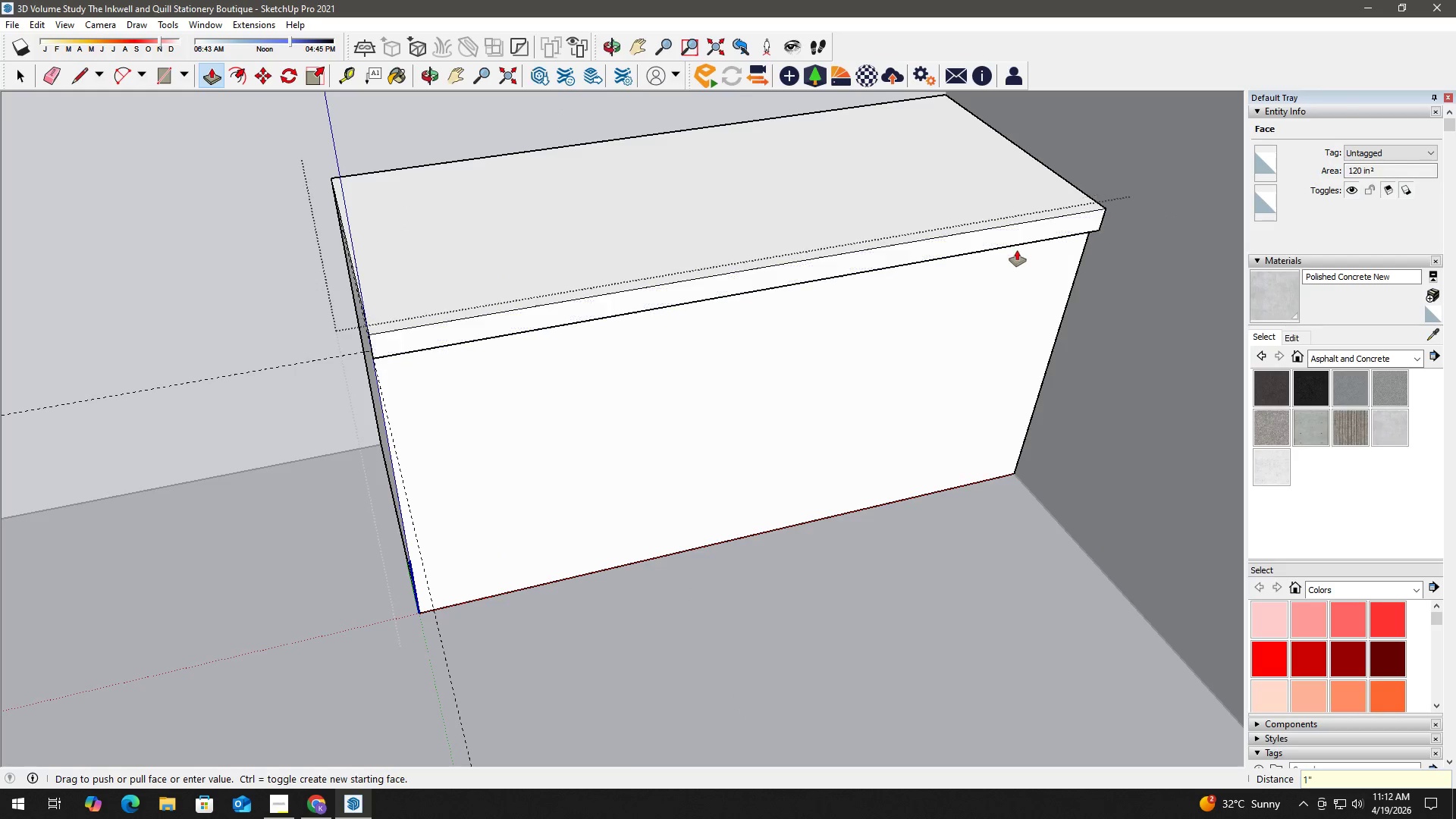 
key(NumpadEnter)
 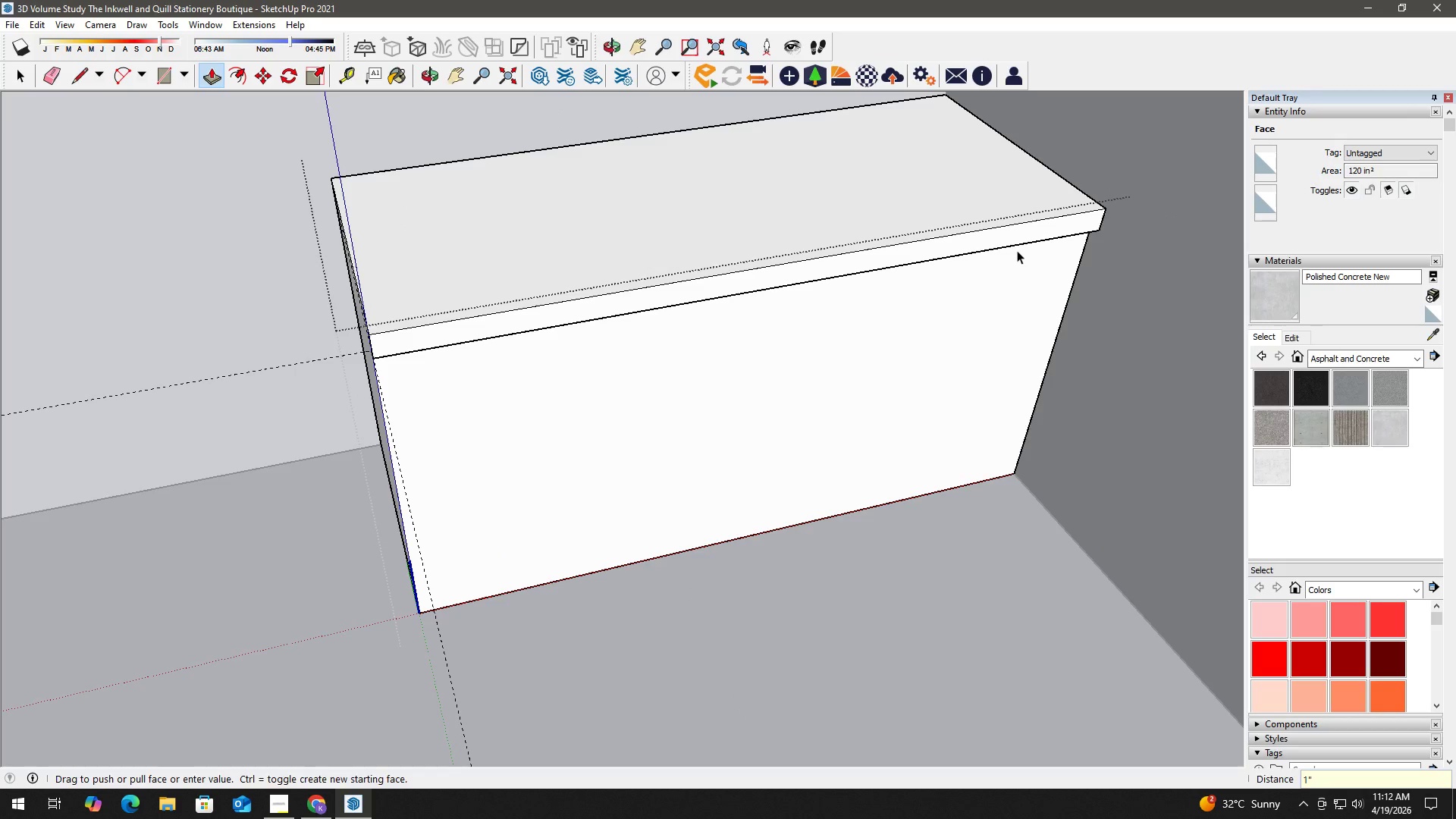 
key(Space)
 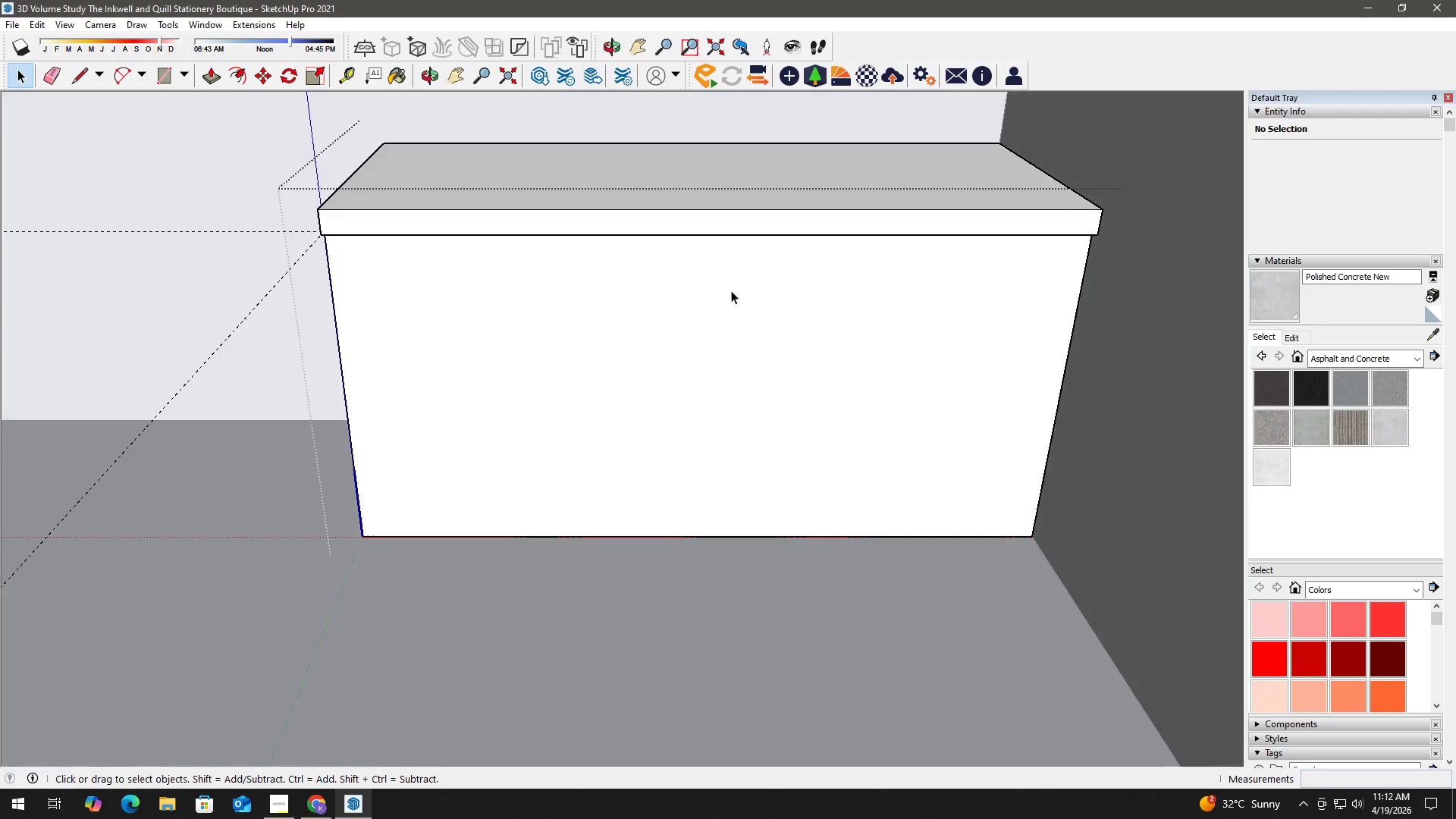 
scroll: coordinate [526, 316], scroll_direction: up, amount: 4.0
 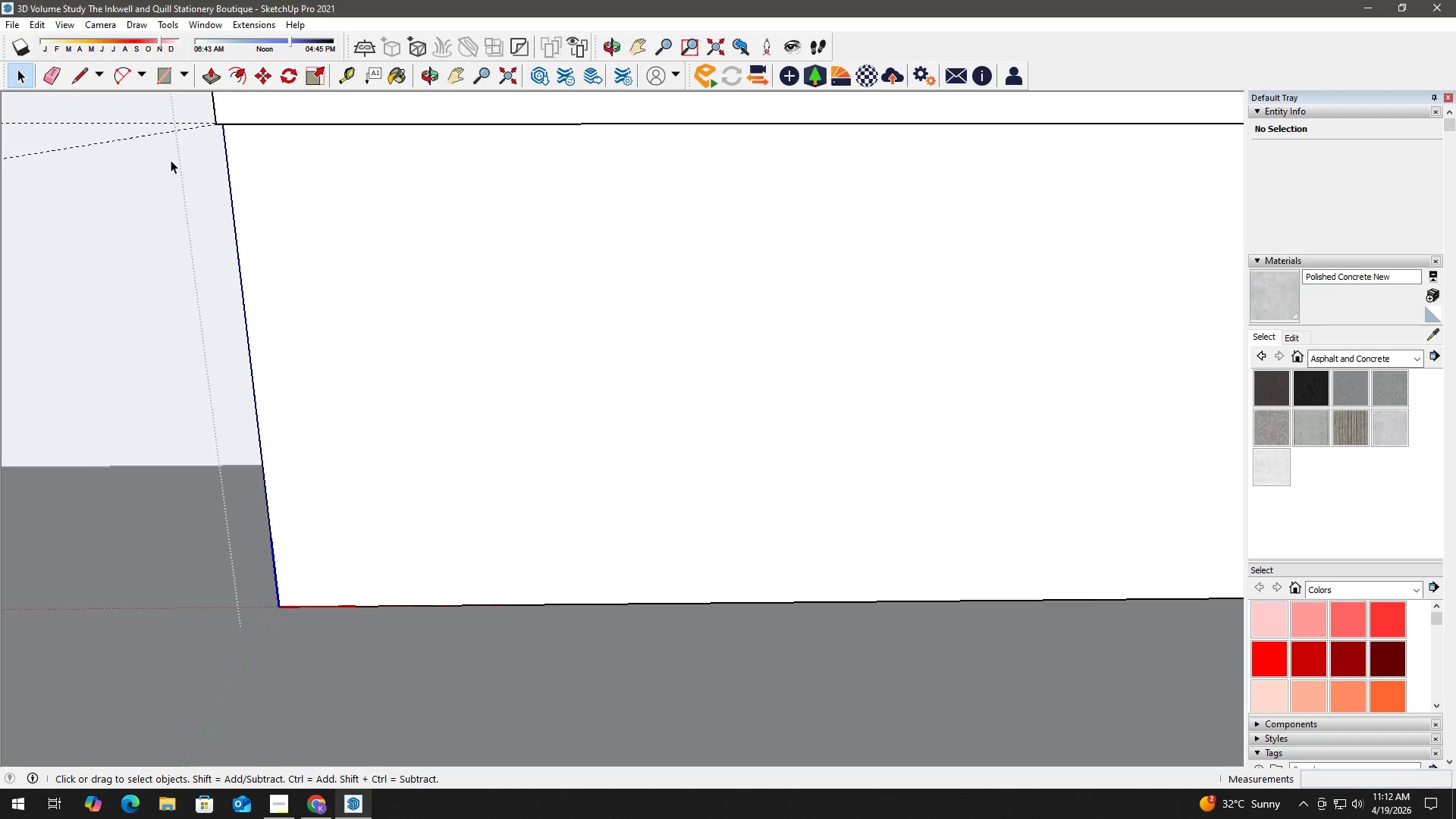 
key(E)
 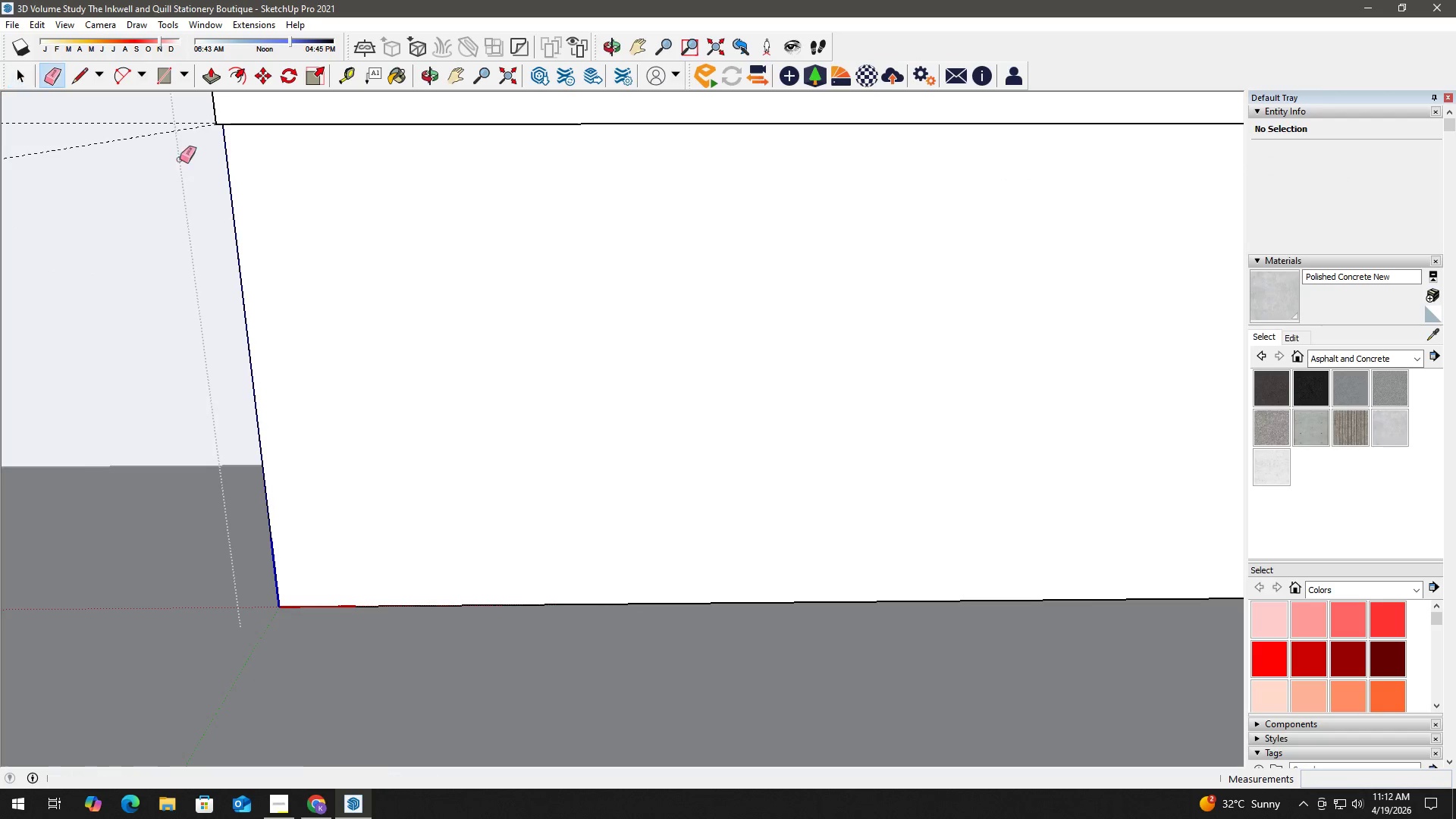 
left_click_drag(start_coordinate=[180, 159], to_coordinate=[167, 111])
 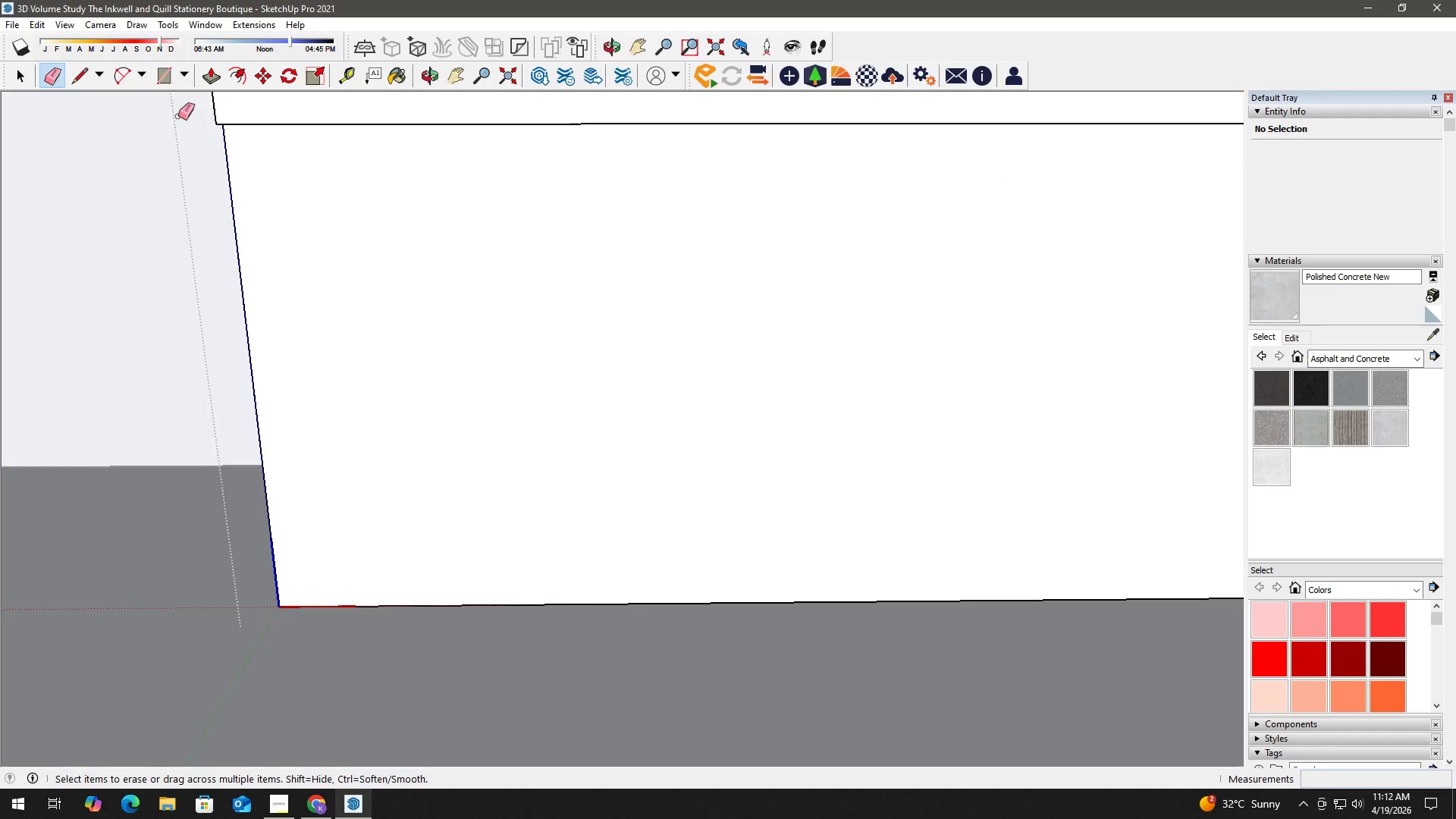 
key(Space)
 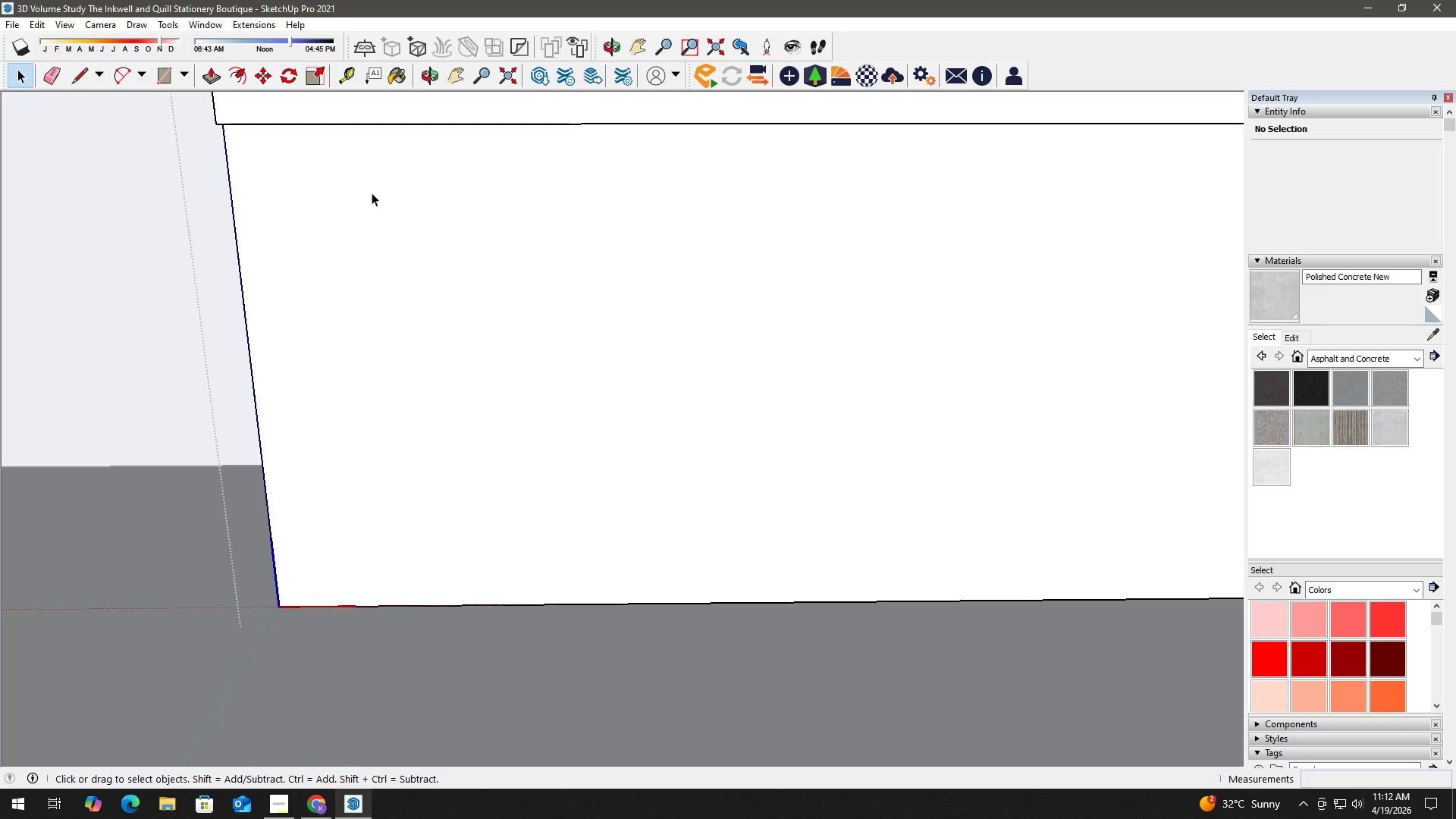 
key(T)
 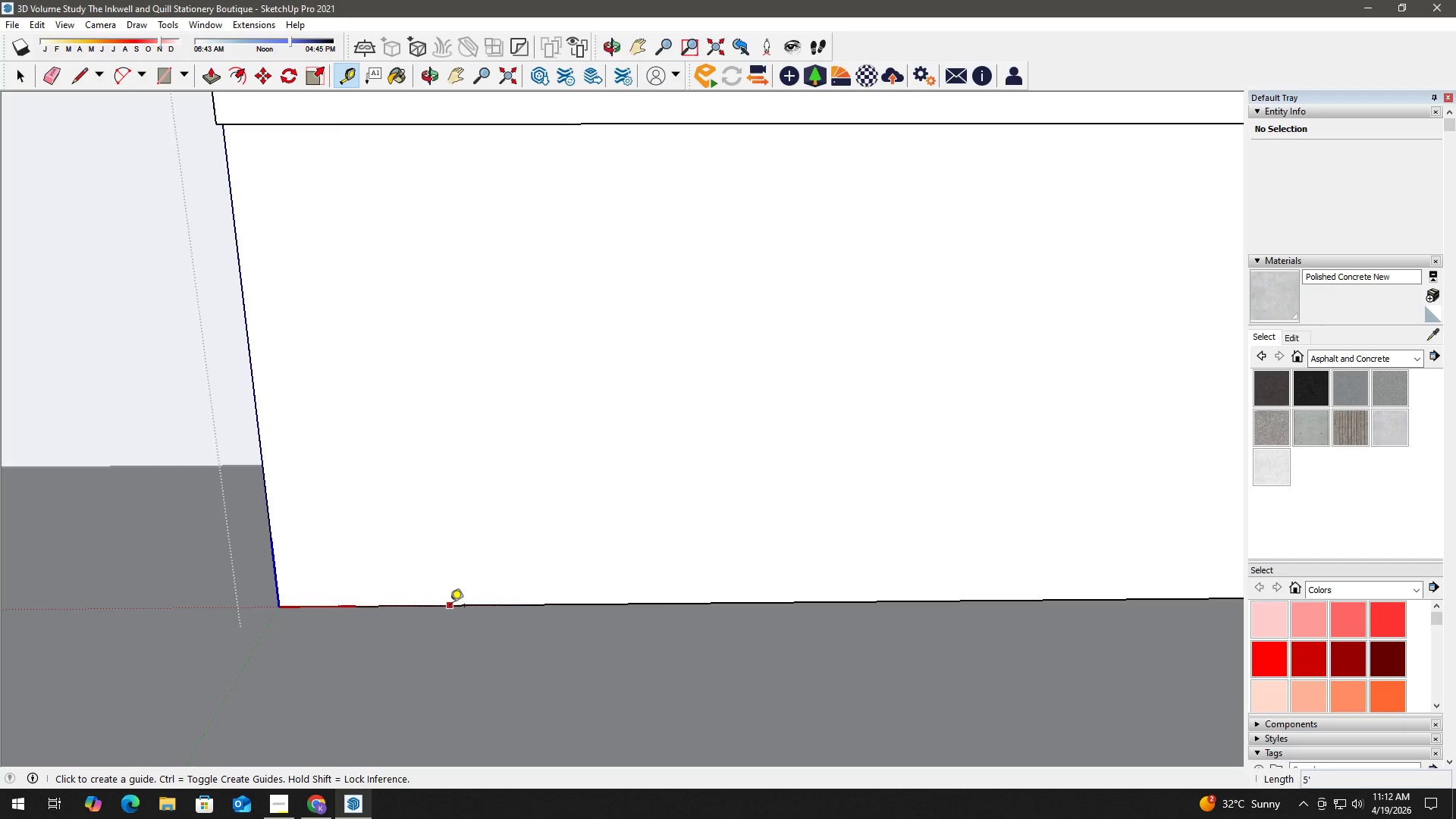 
left_click_drag(start_coordinate=[450, 607], to_coordinate=[450, 603])
 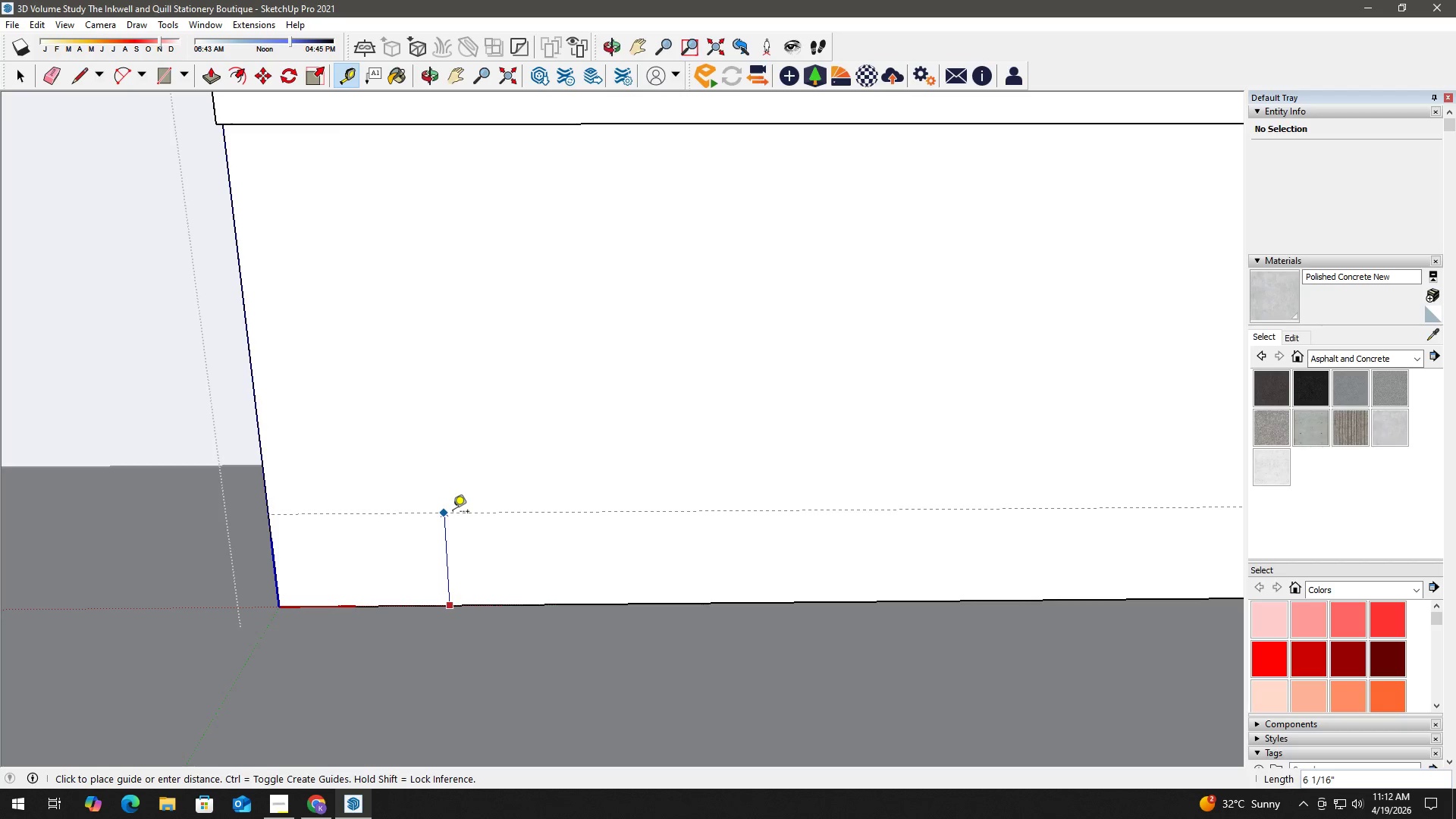 
key(Numpad4)
 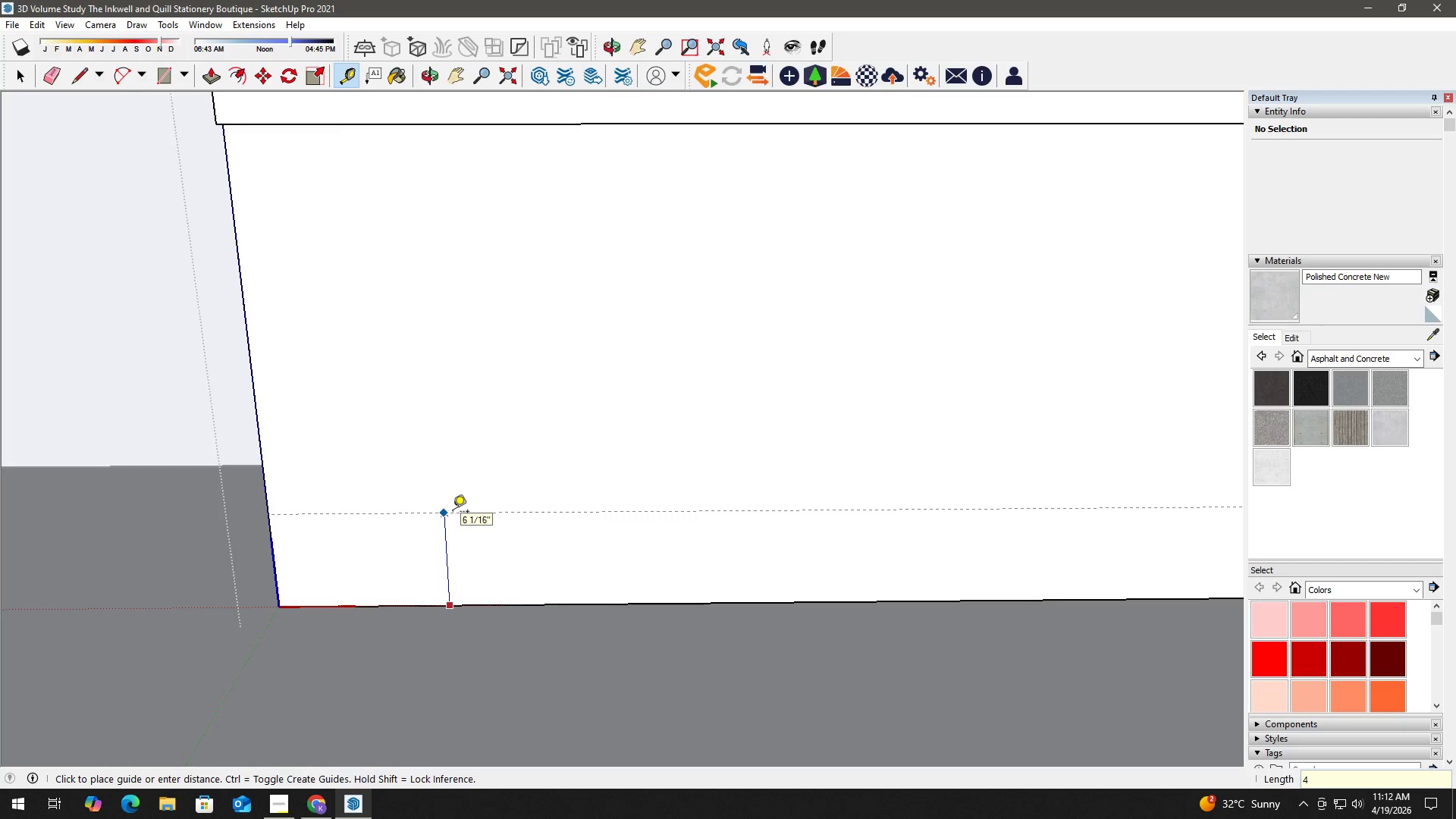 
key(NumpadEnter)
 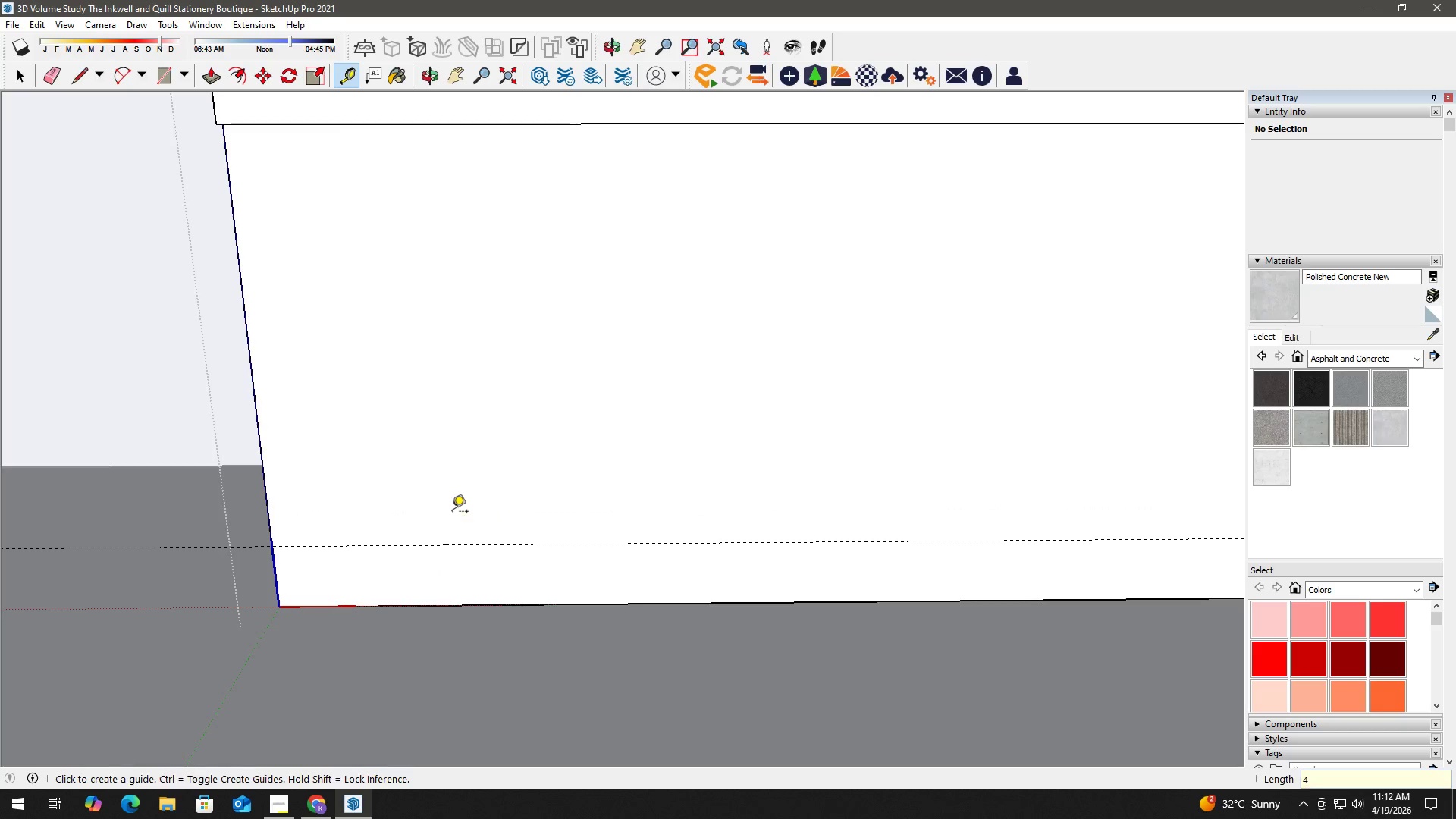 
key(Space)
 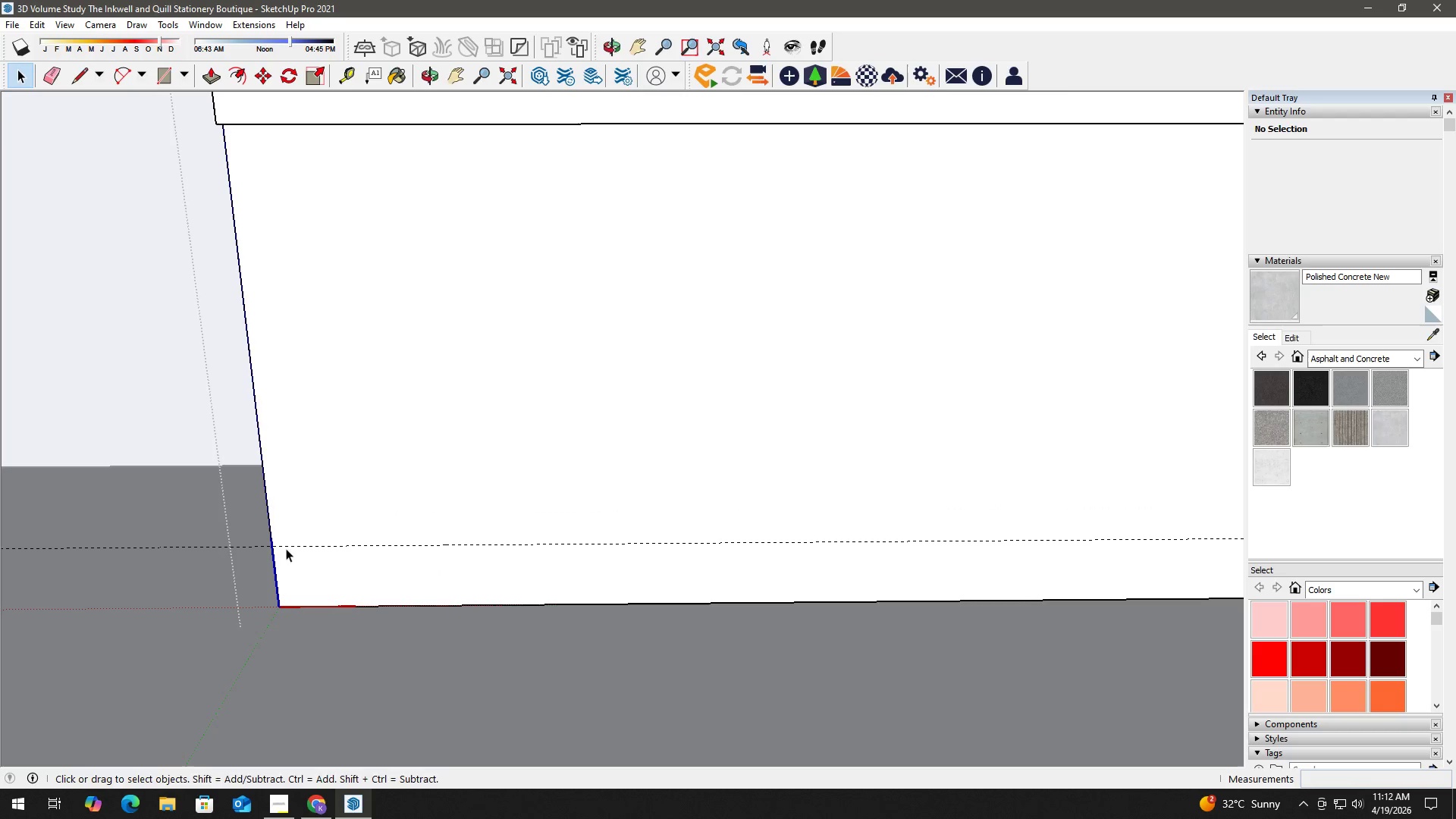 
key(R)
 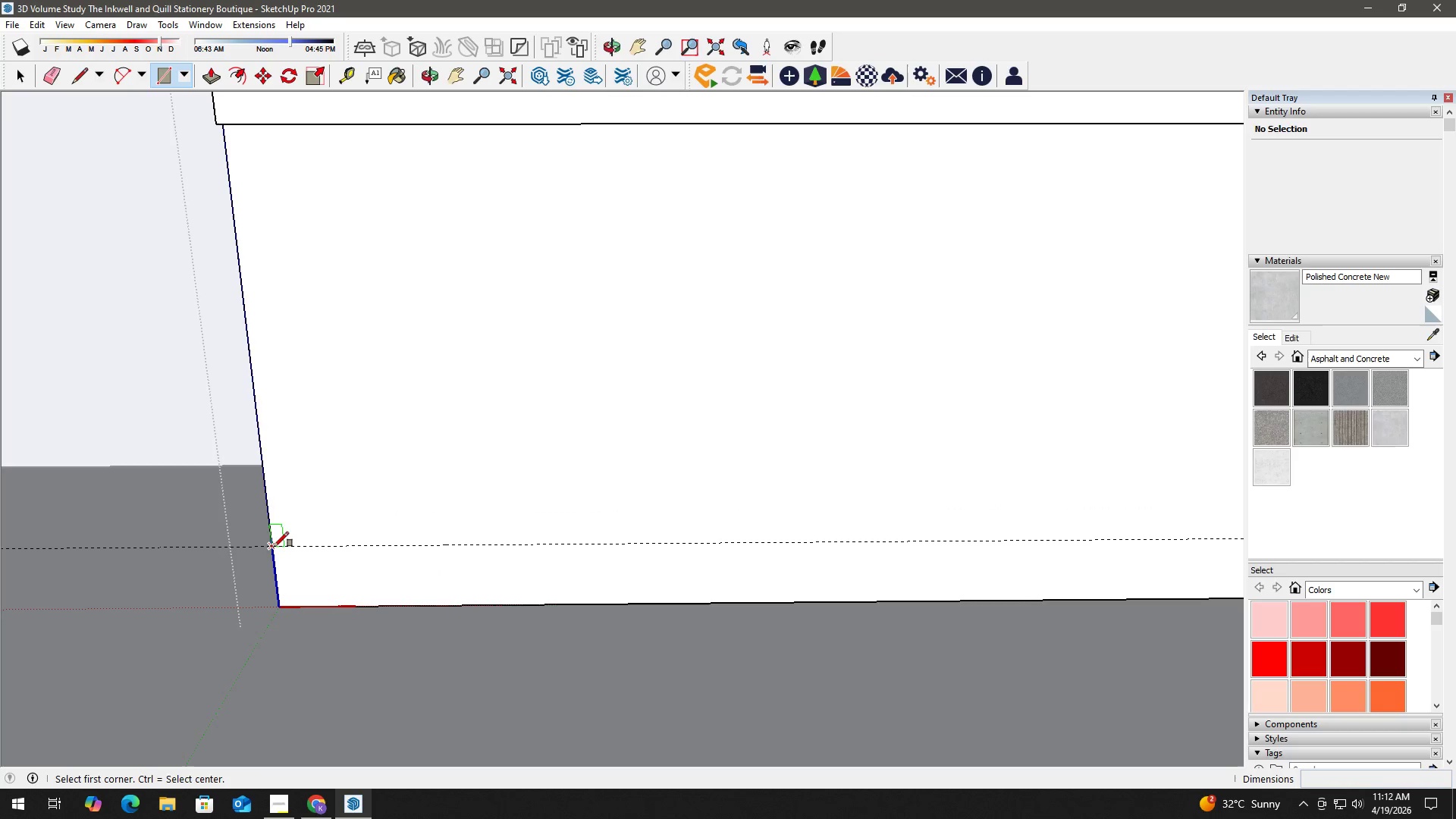 
left_click([271, 547])
 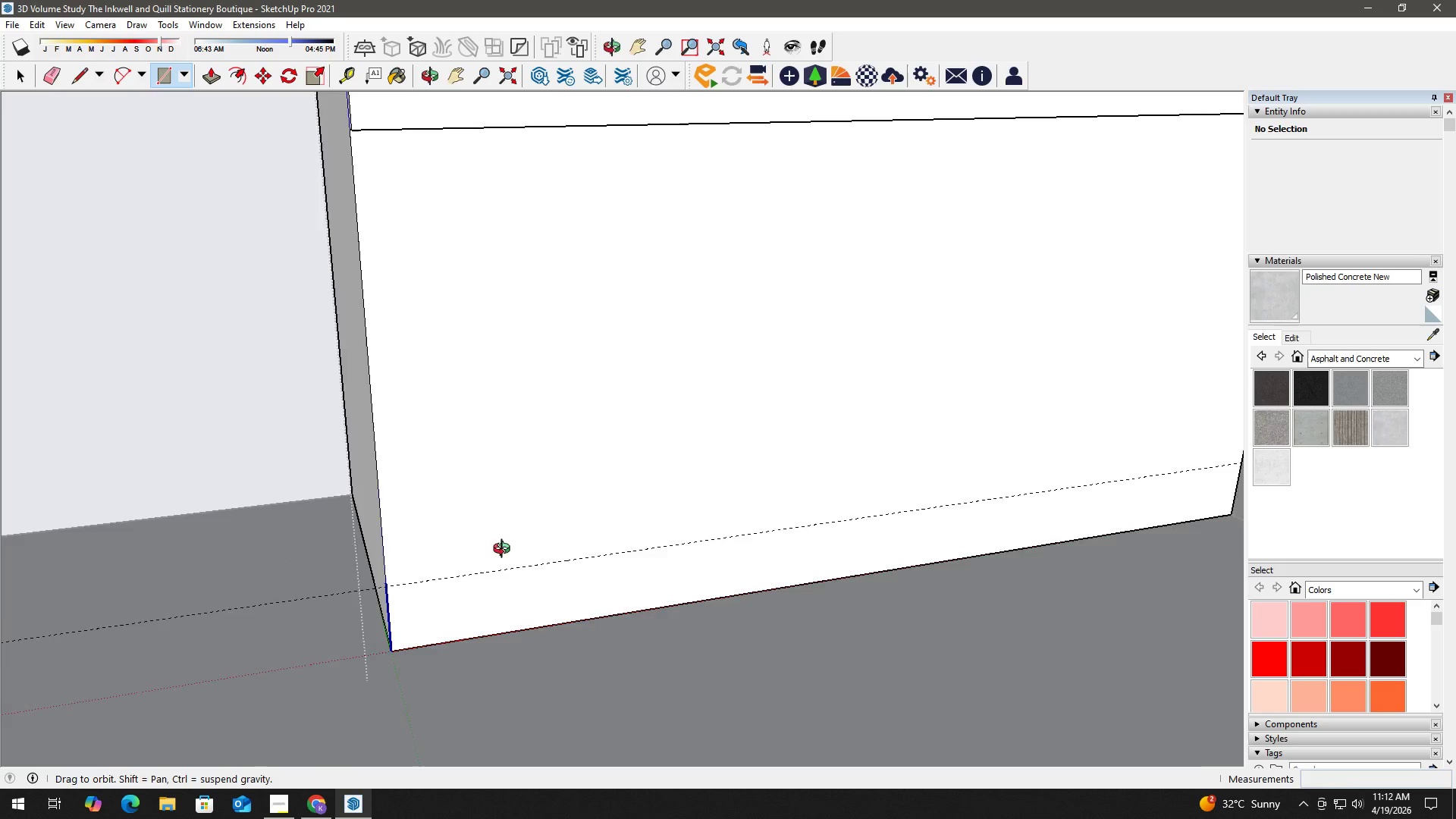 
hold_key(key=ShiftLeft, duration=0.44)
 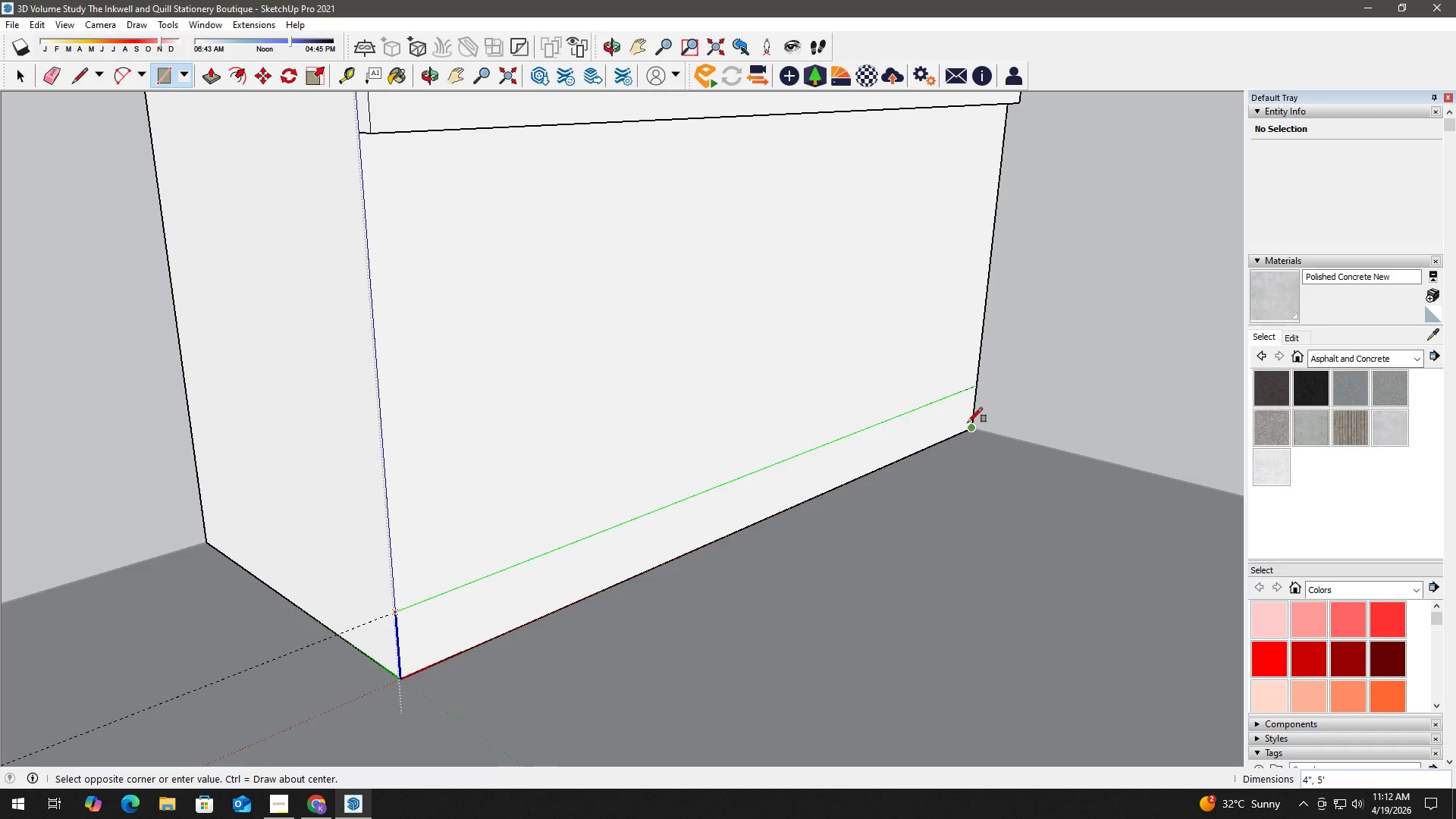 
left_click([968, 422])
 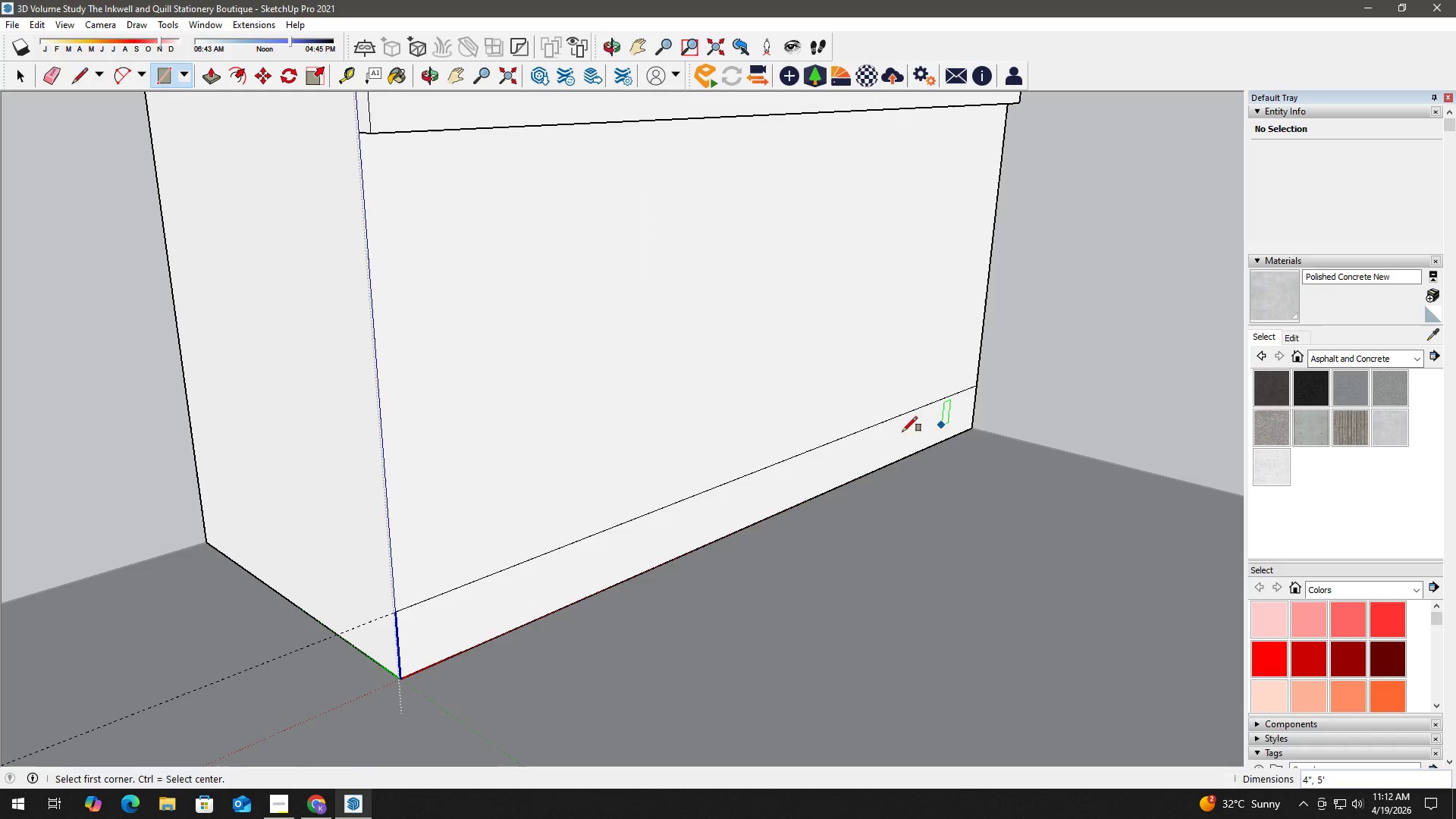 
key(Space)
 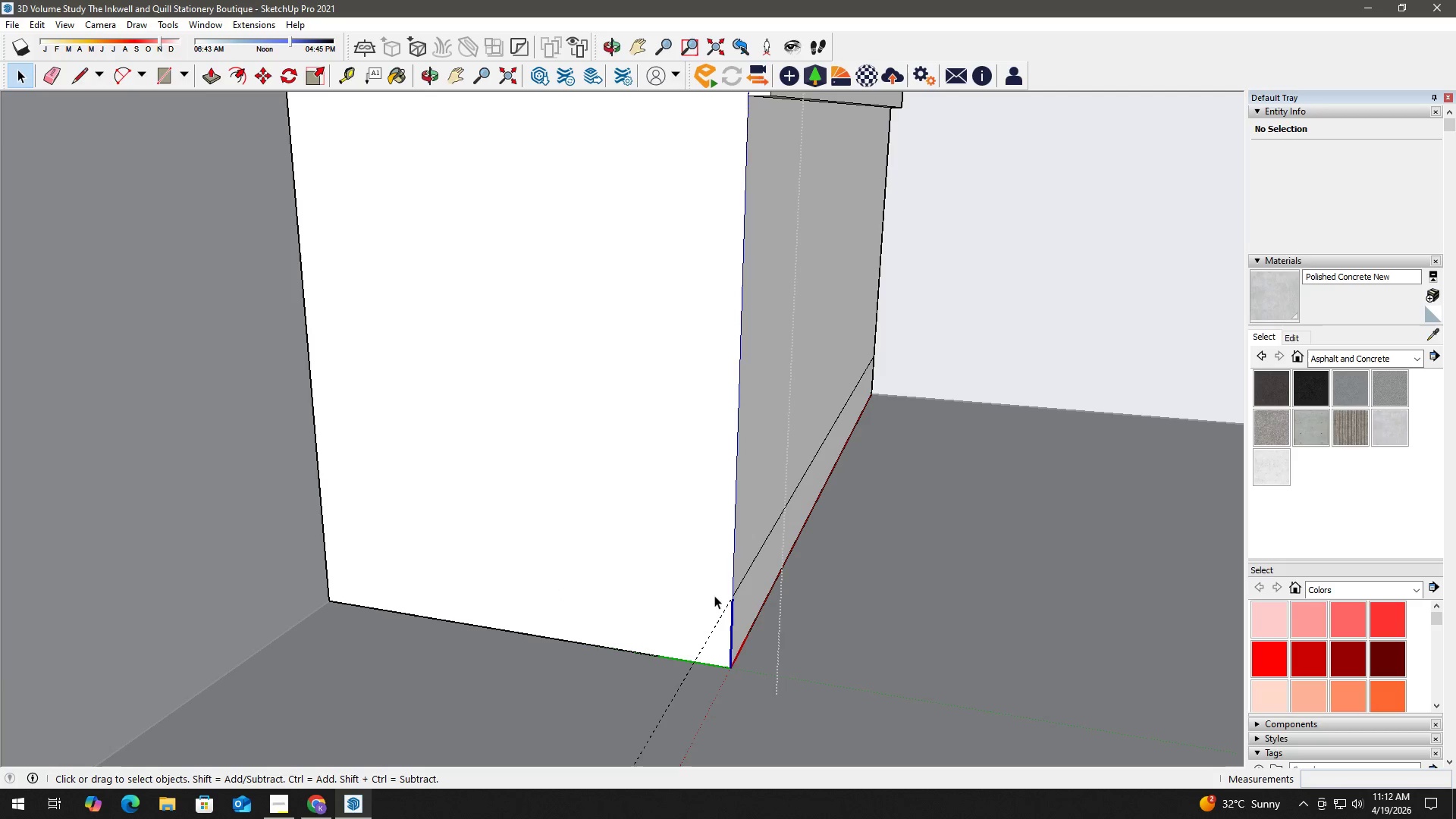 
key(R)
 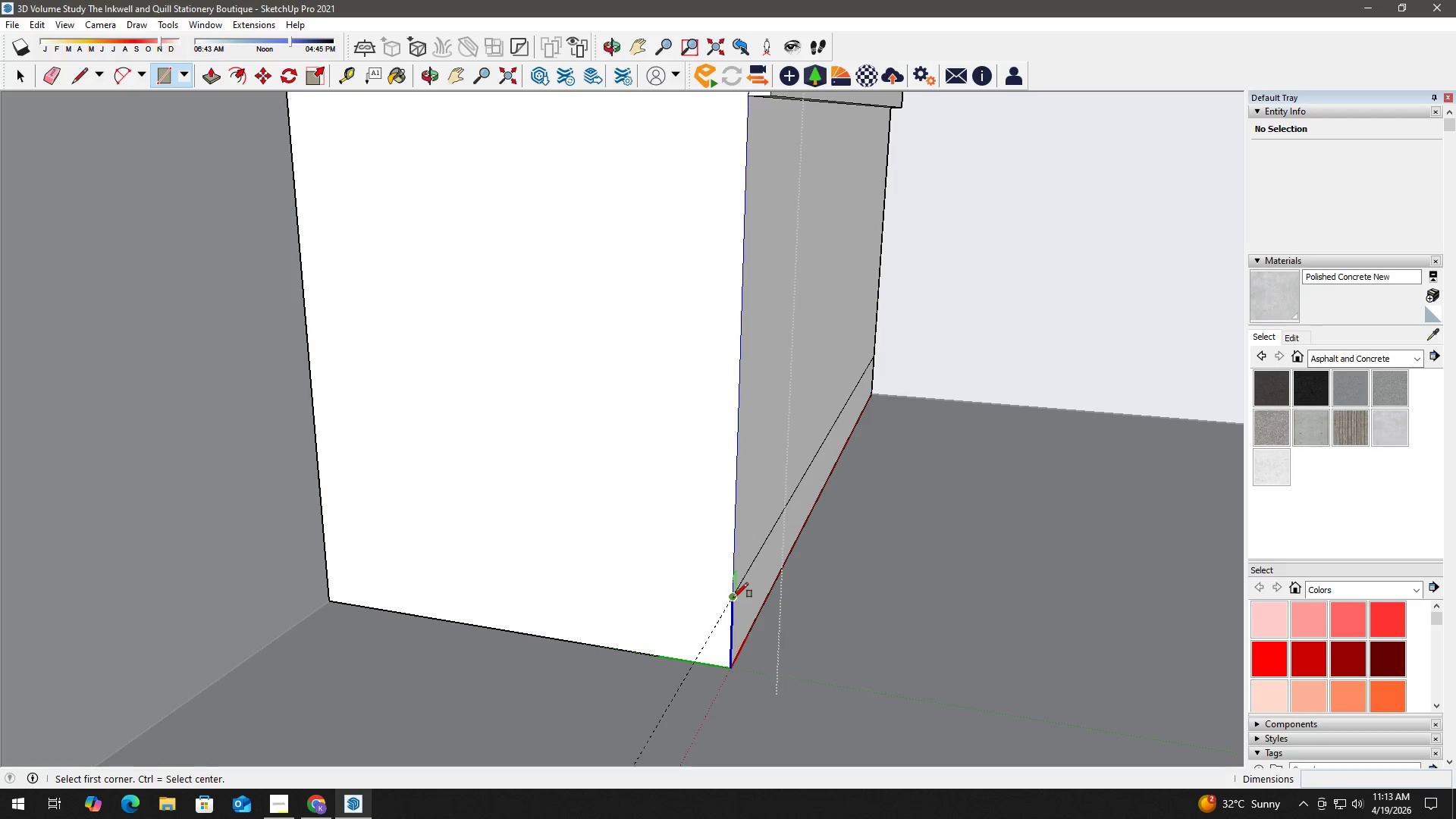 
left_click_drag(start_coordinate=[733, 598], to_coordinate=[726, 598])
 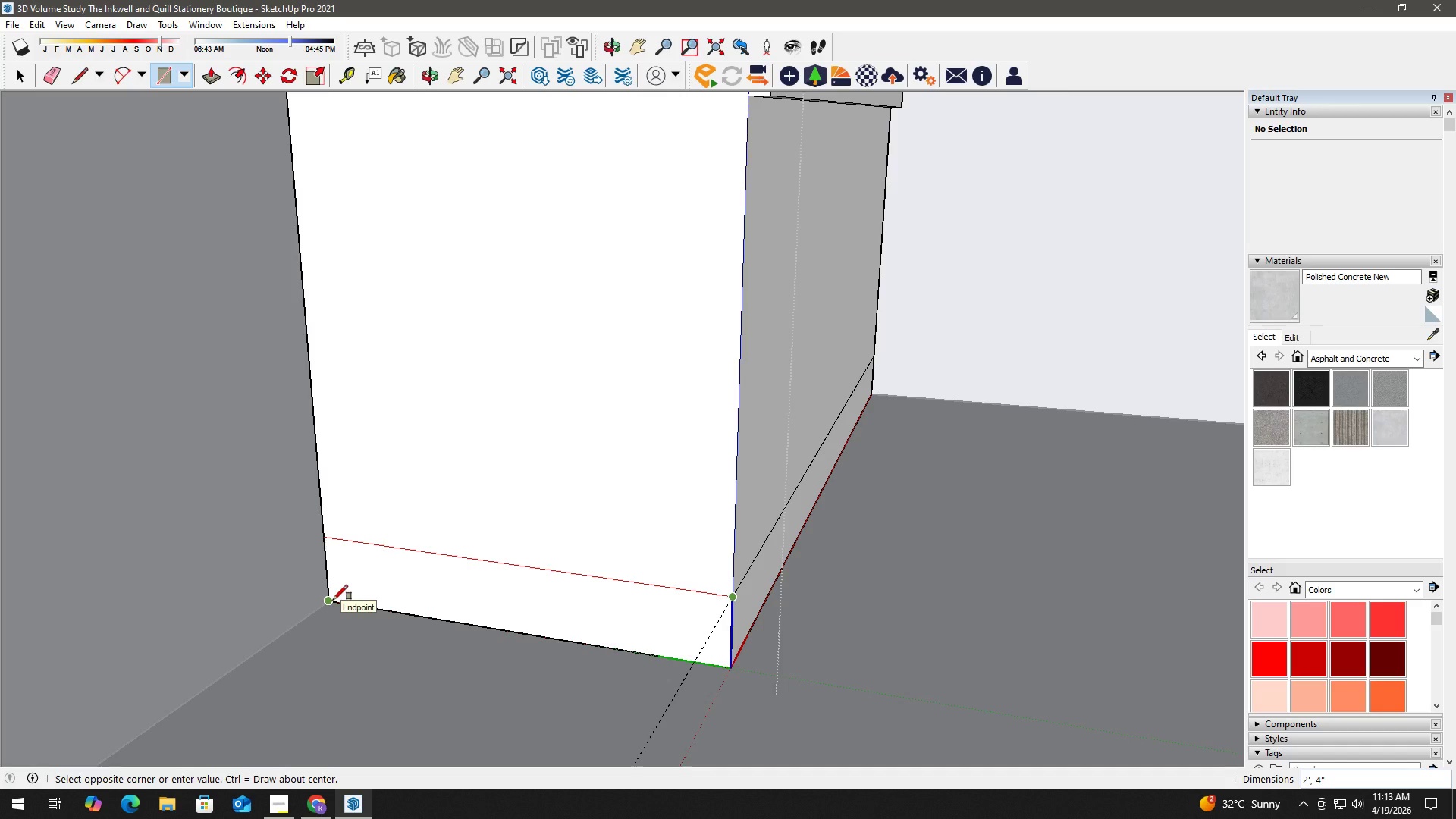 
left_click([333, 600])
 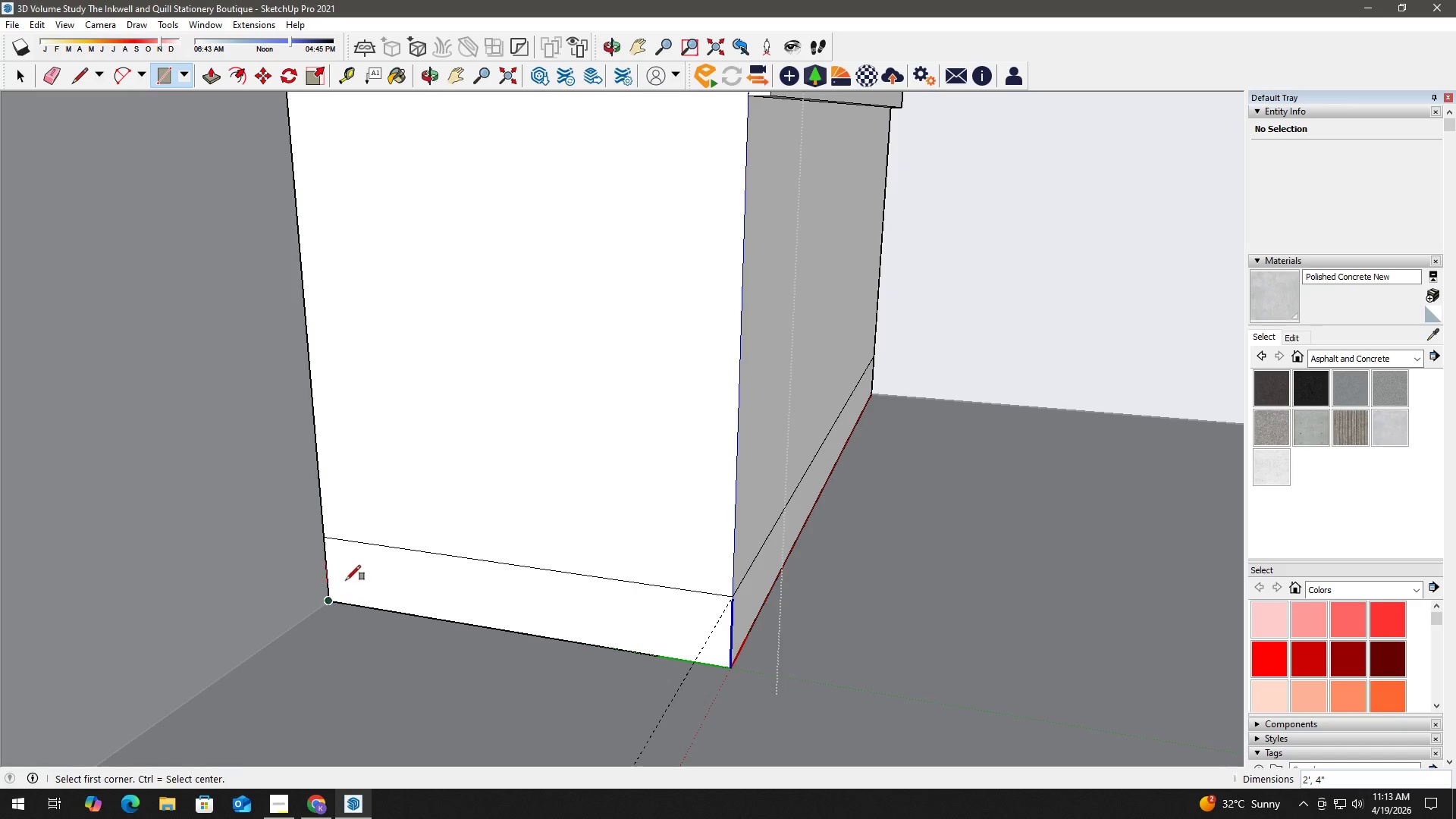 
type( hr)
 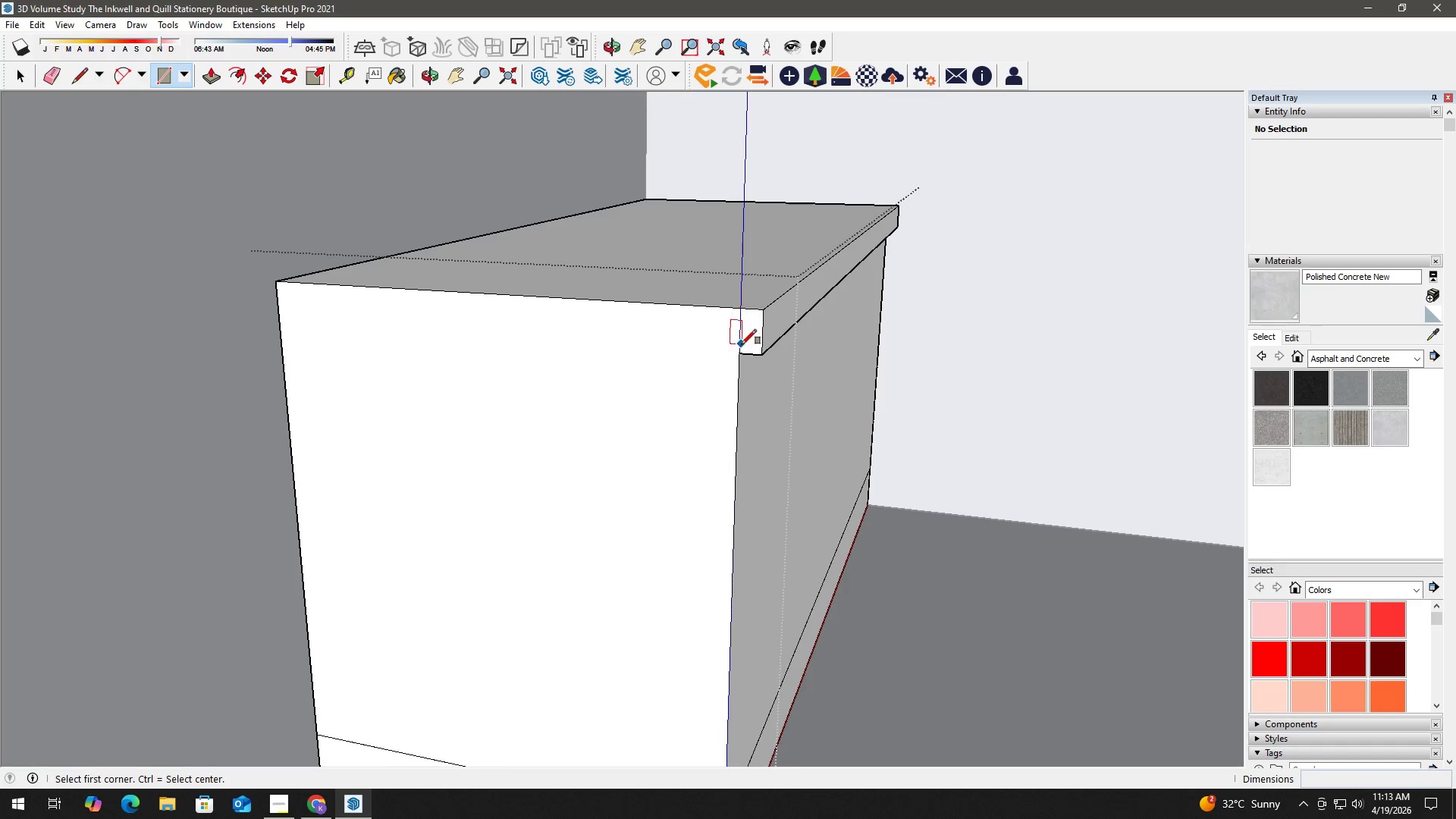 
left_click_drag(start_coordinate=[485, 425], to_coordinate=[477, 642])
 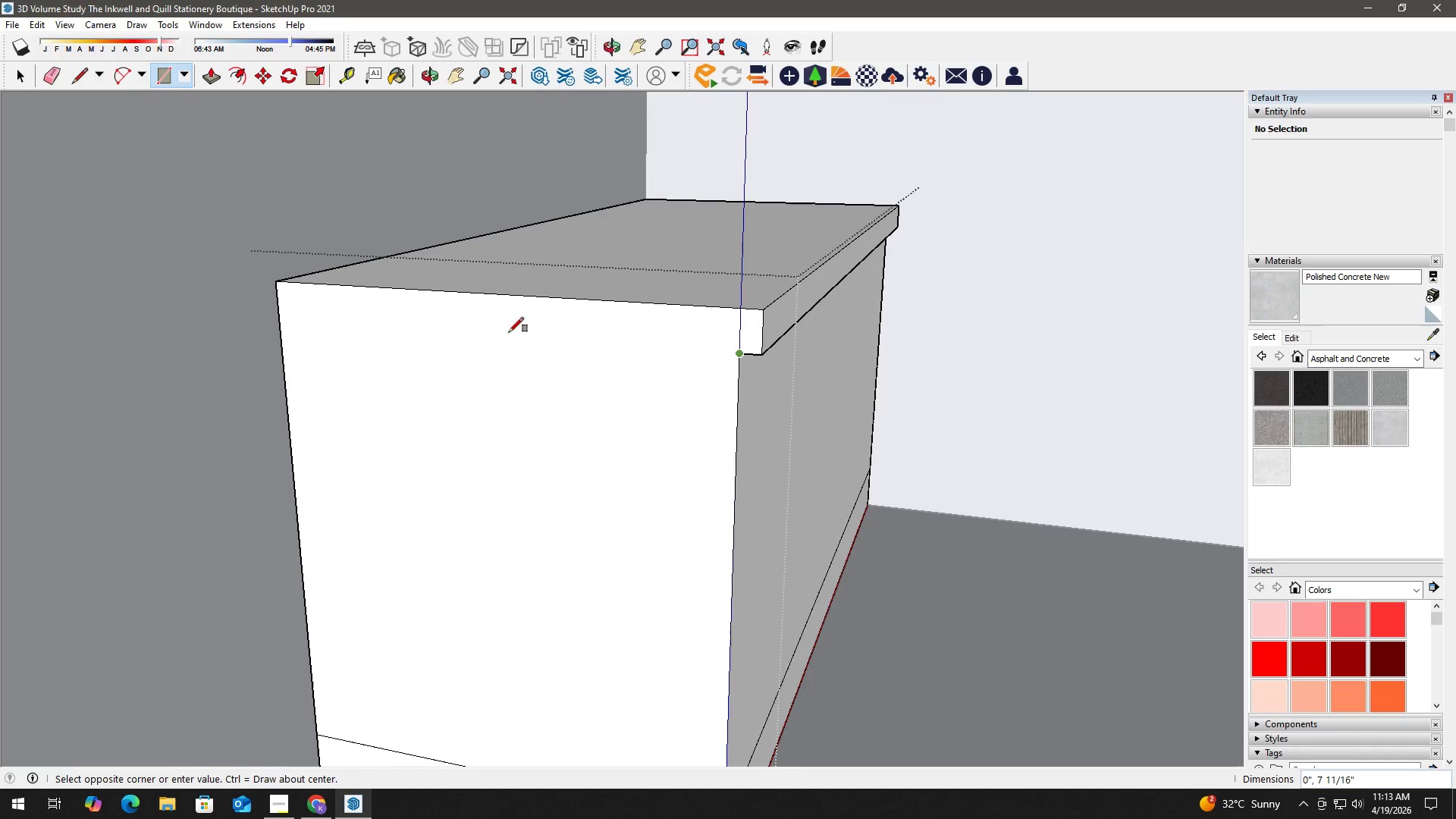 
left_click([274, 284])
 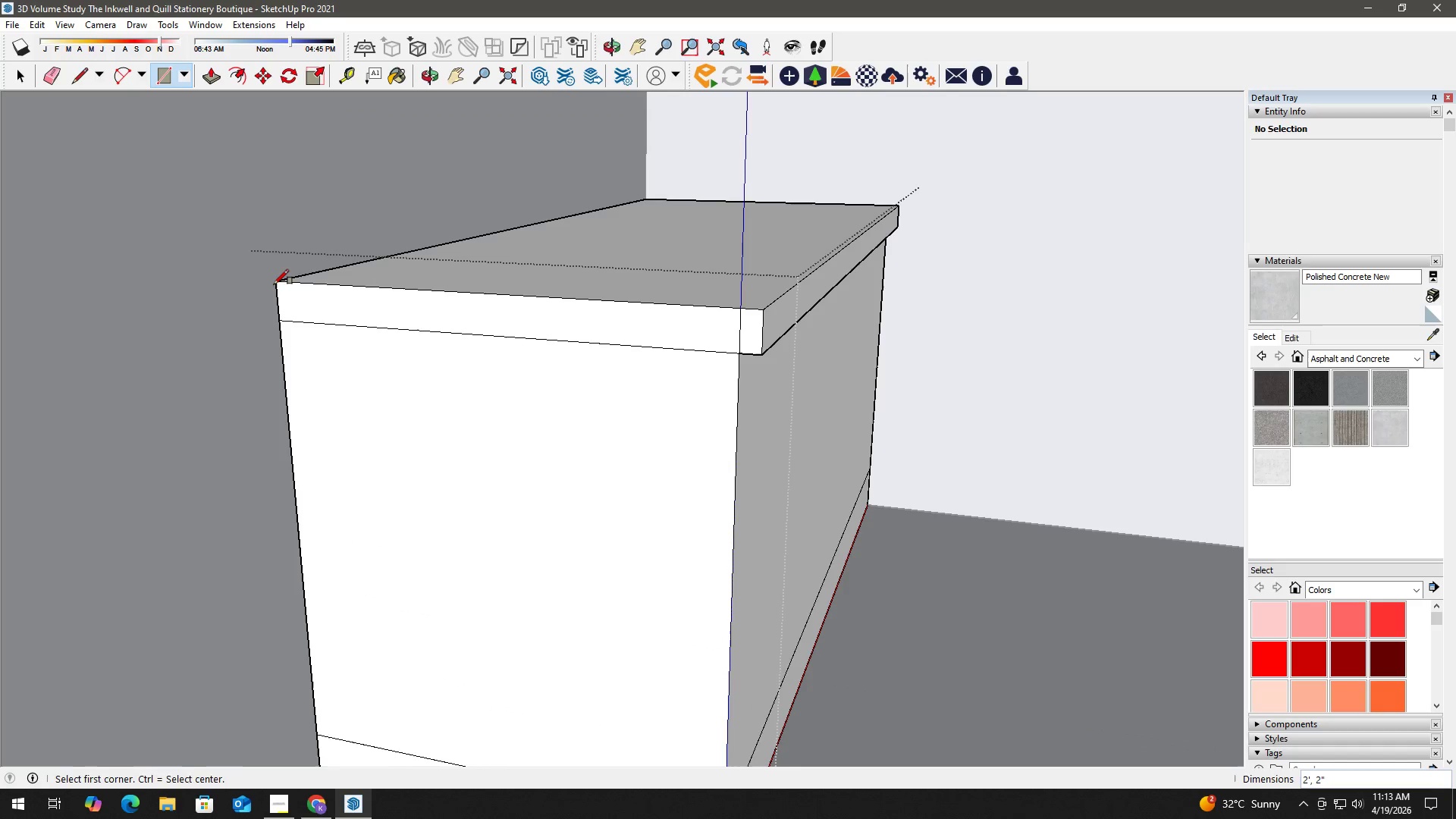 
key(Space)
 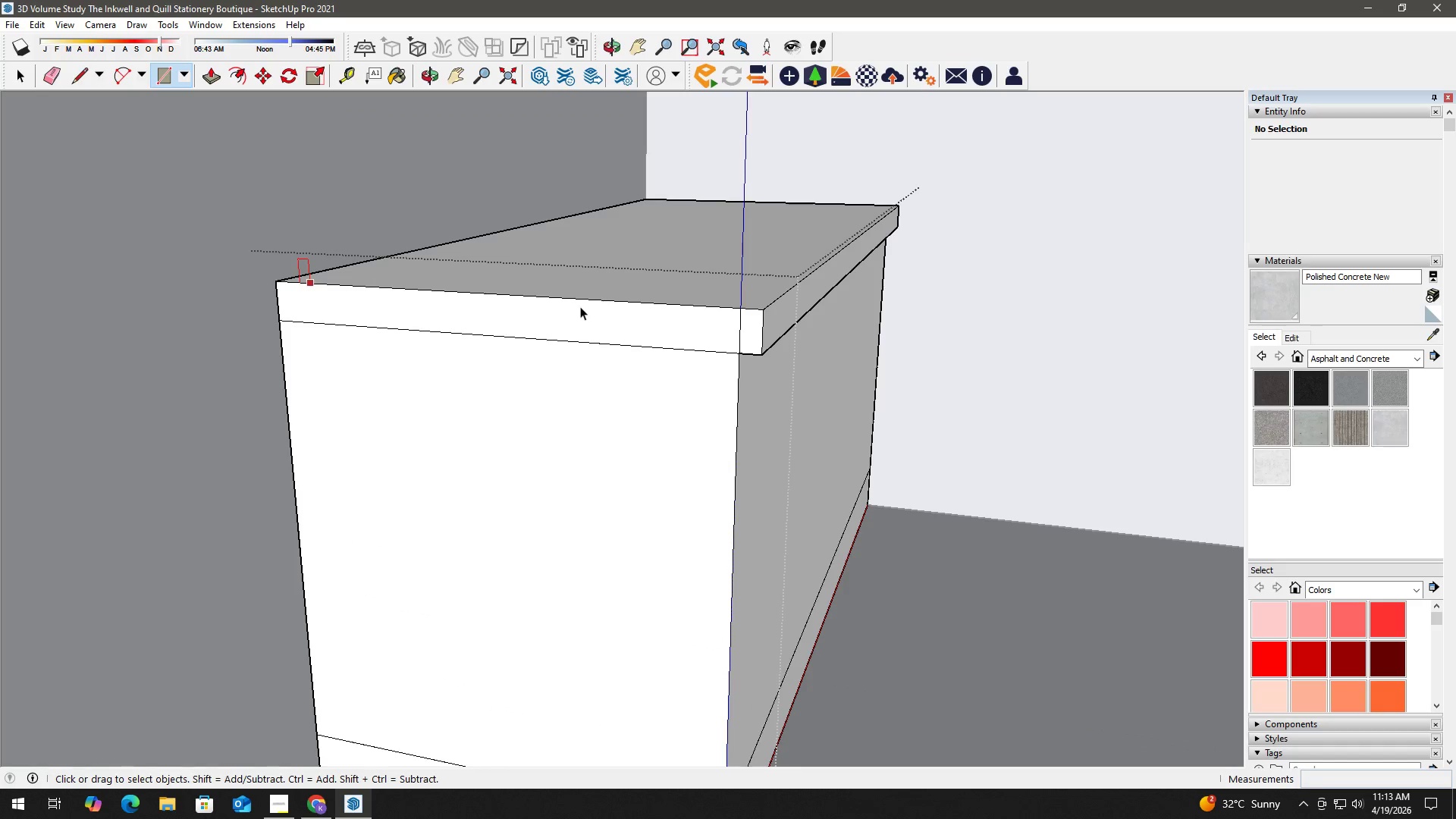 
double_click([585, 306])
 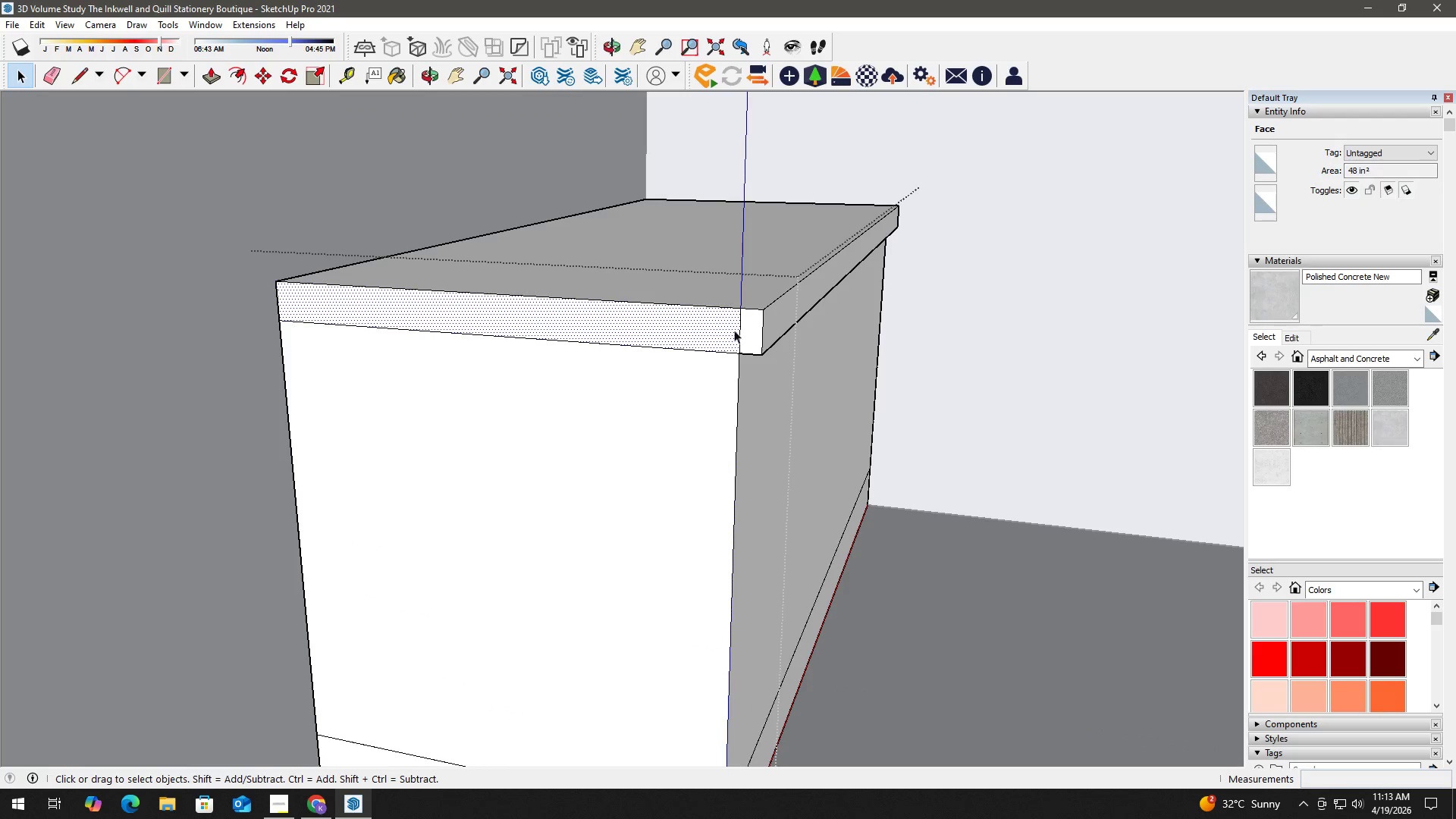 
key(E)
 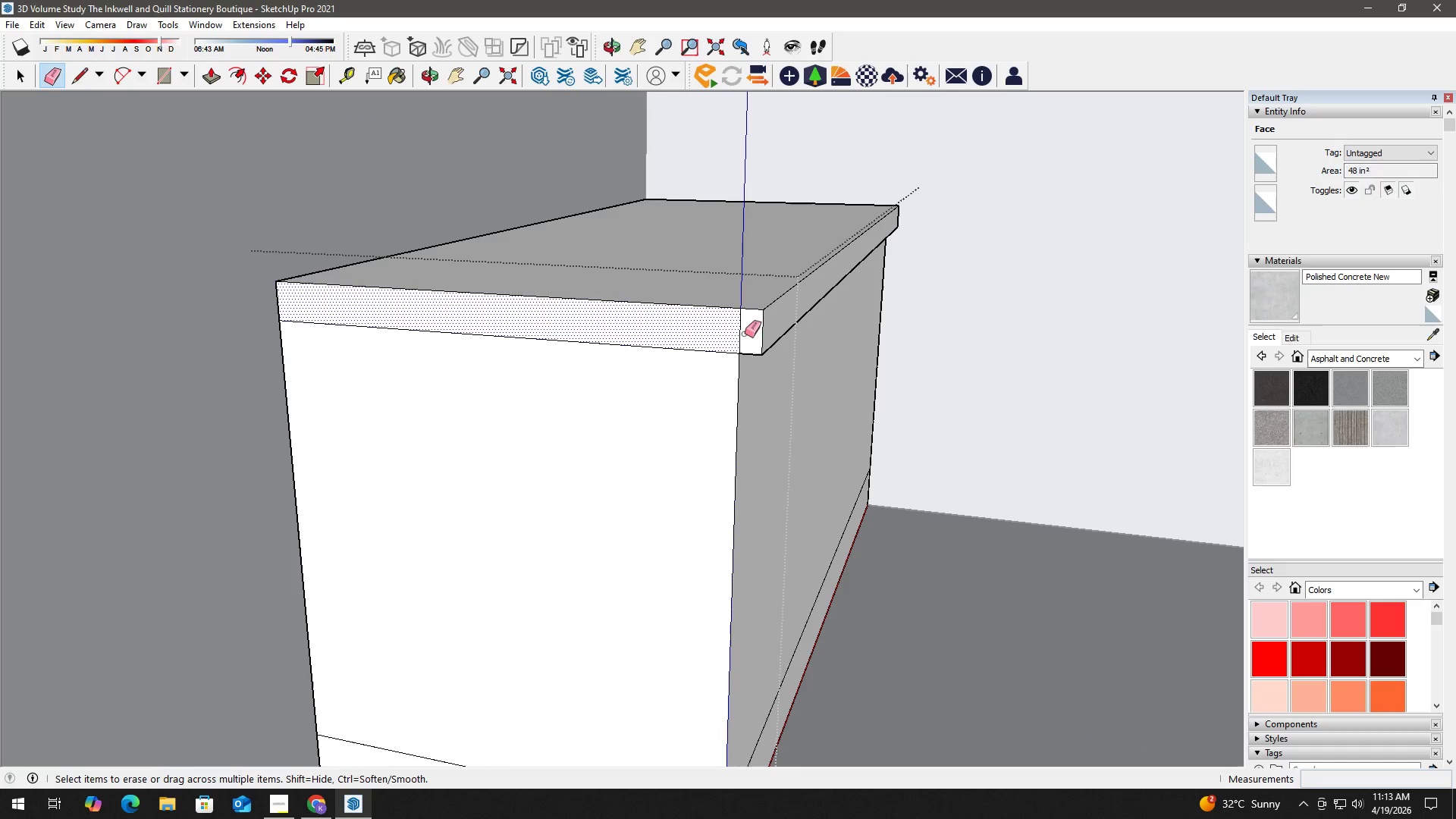 
left_click_drag(start_coordinate=[745, 333], to_coordinate=[731, 331])
 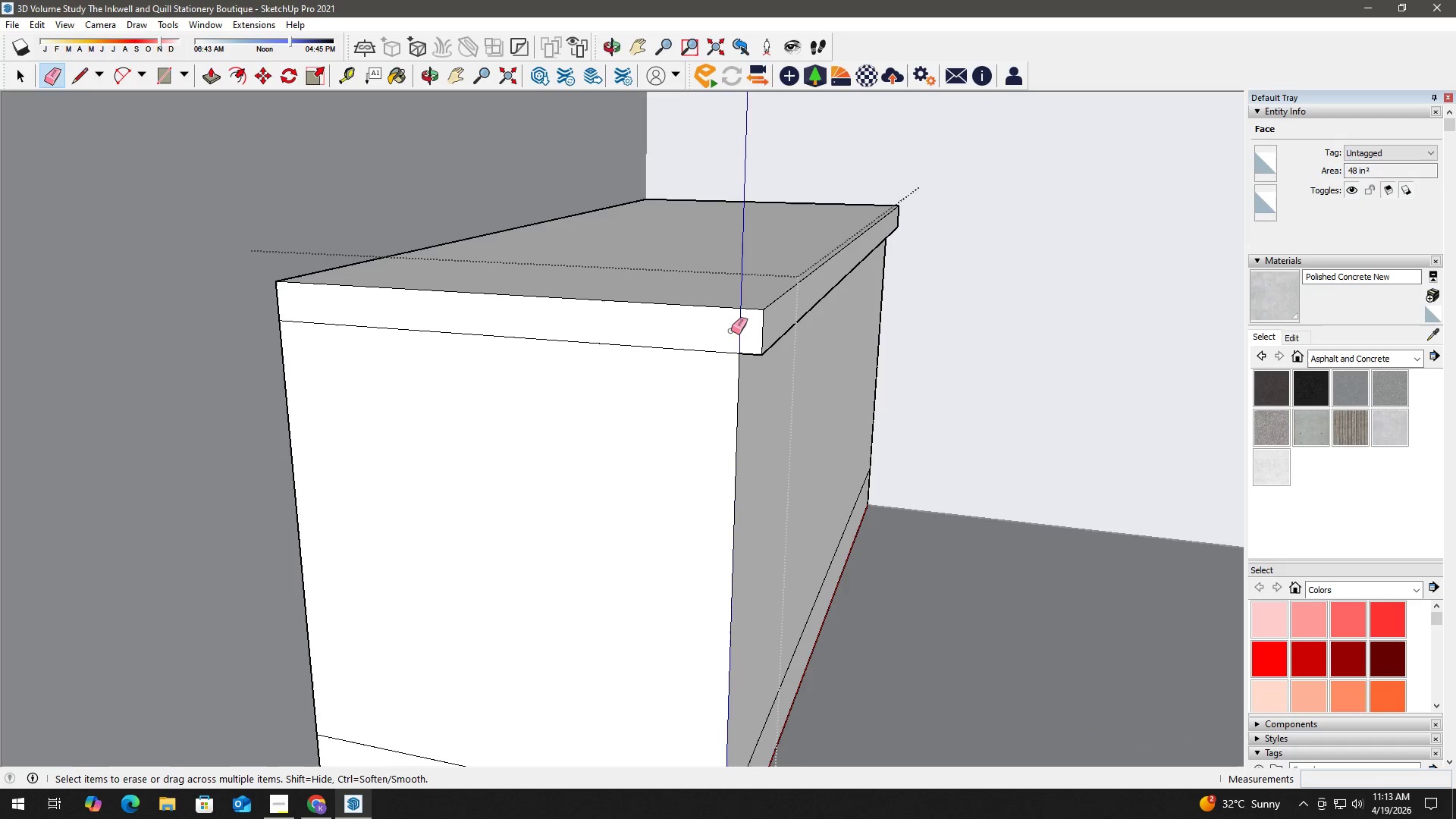 
key(Space)
 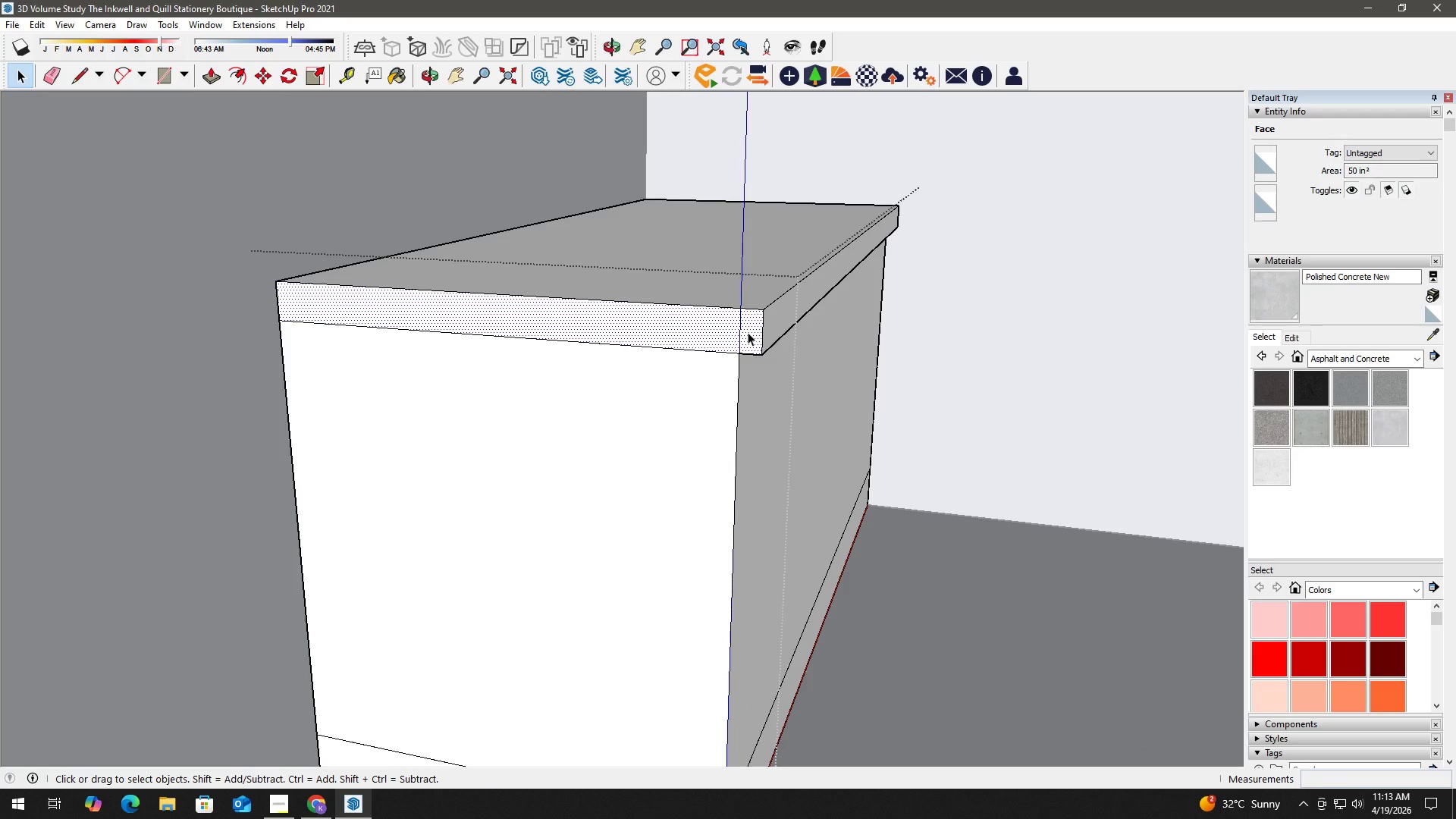 
type(p1)
 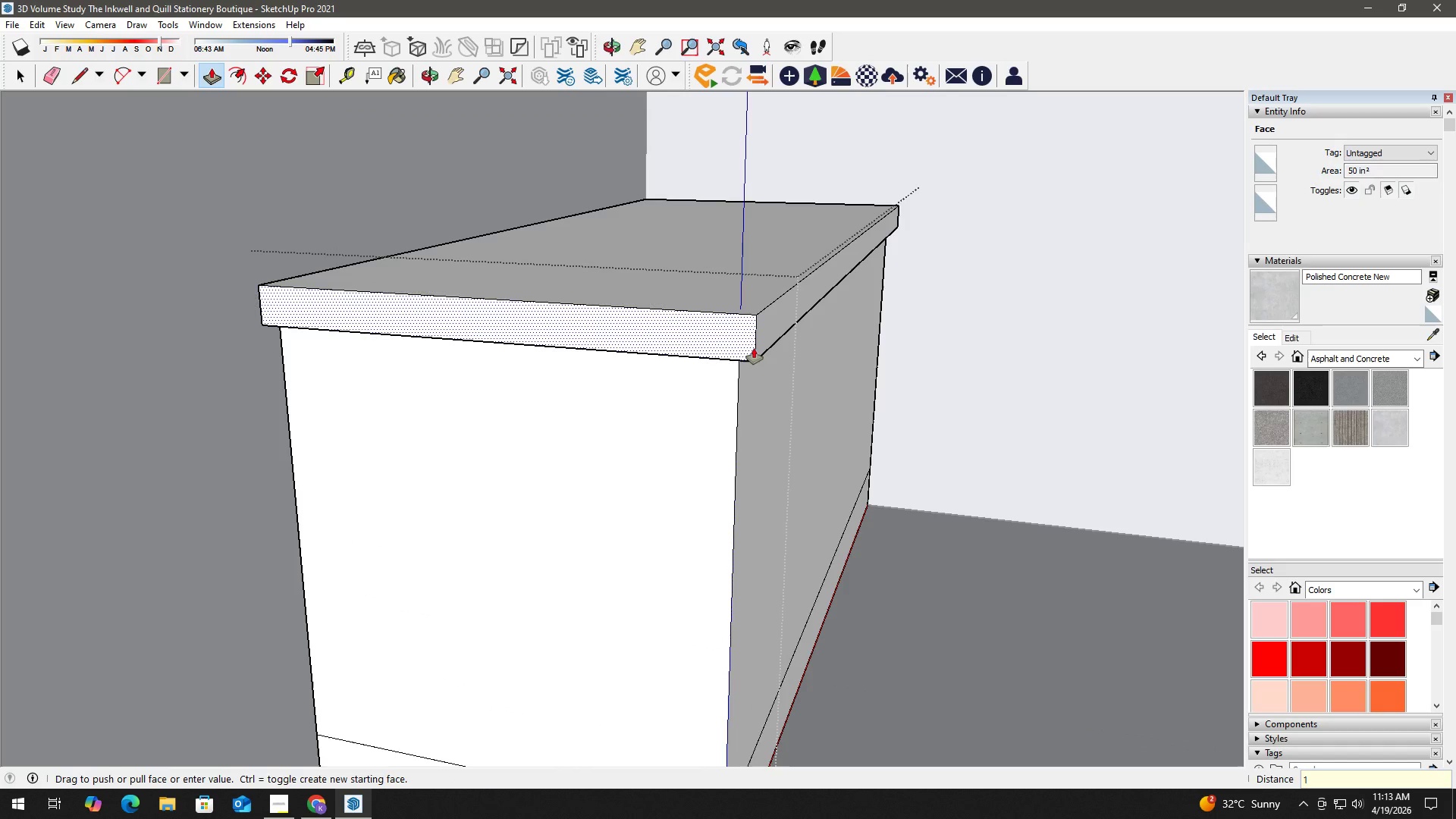 
key(NumpadEnter)
 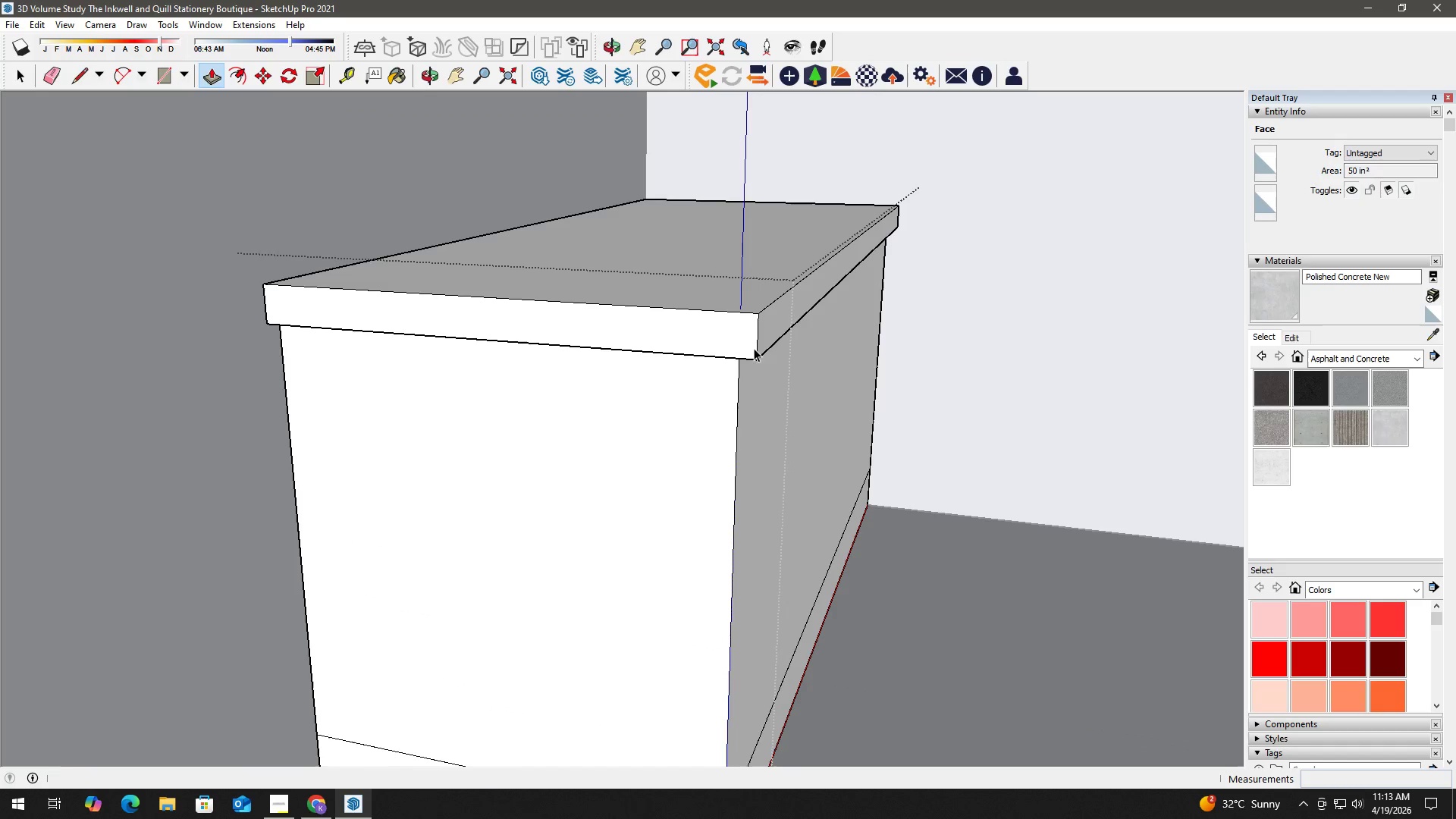 
key(Space)
 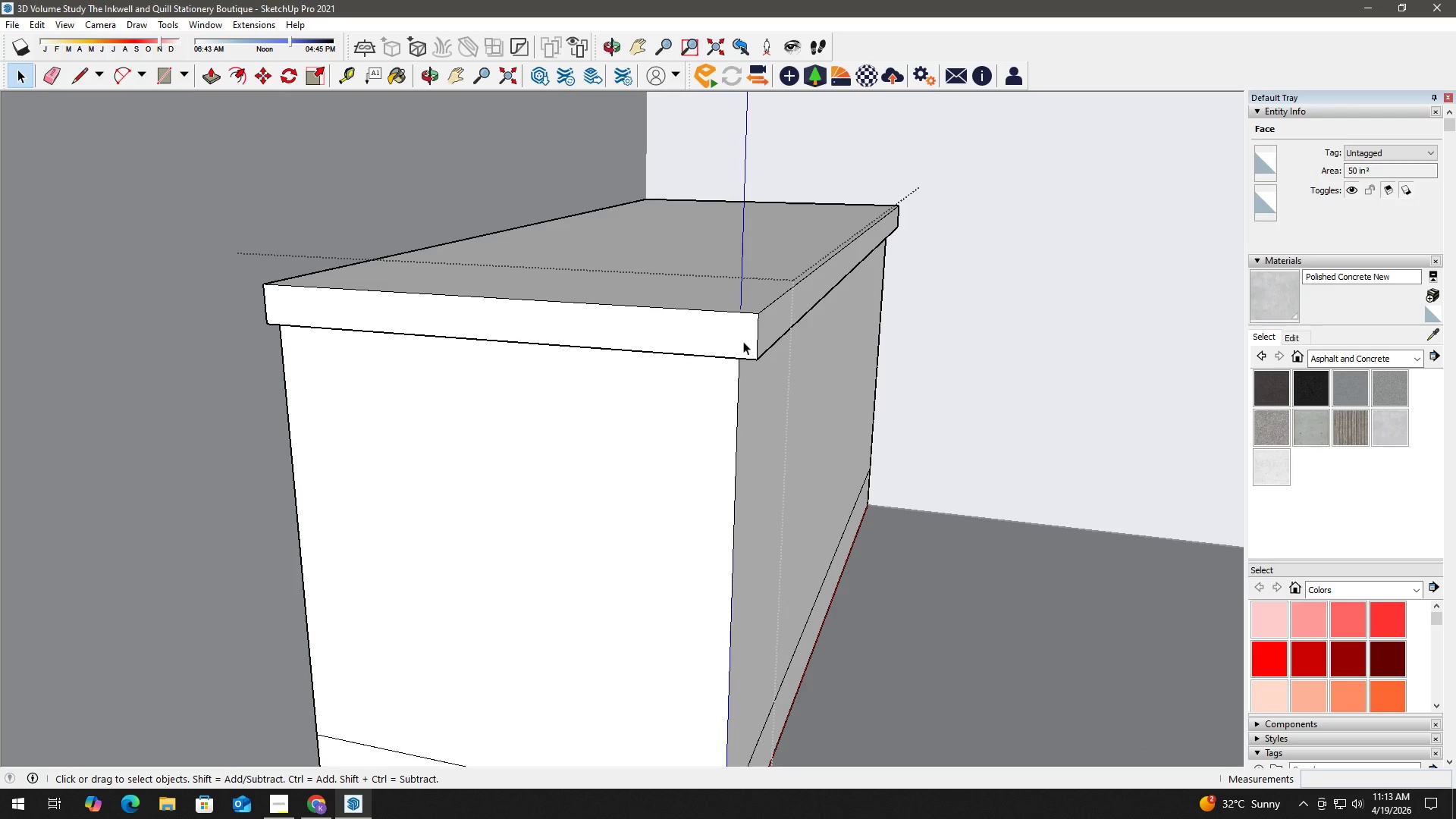 
key(Escape)
 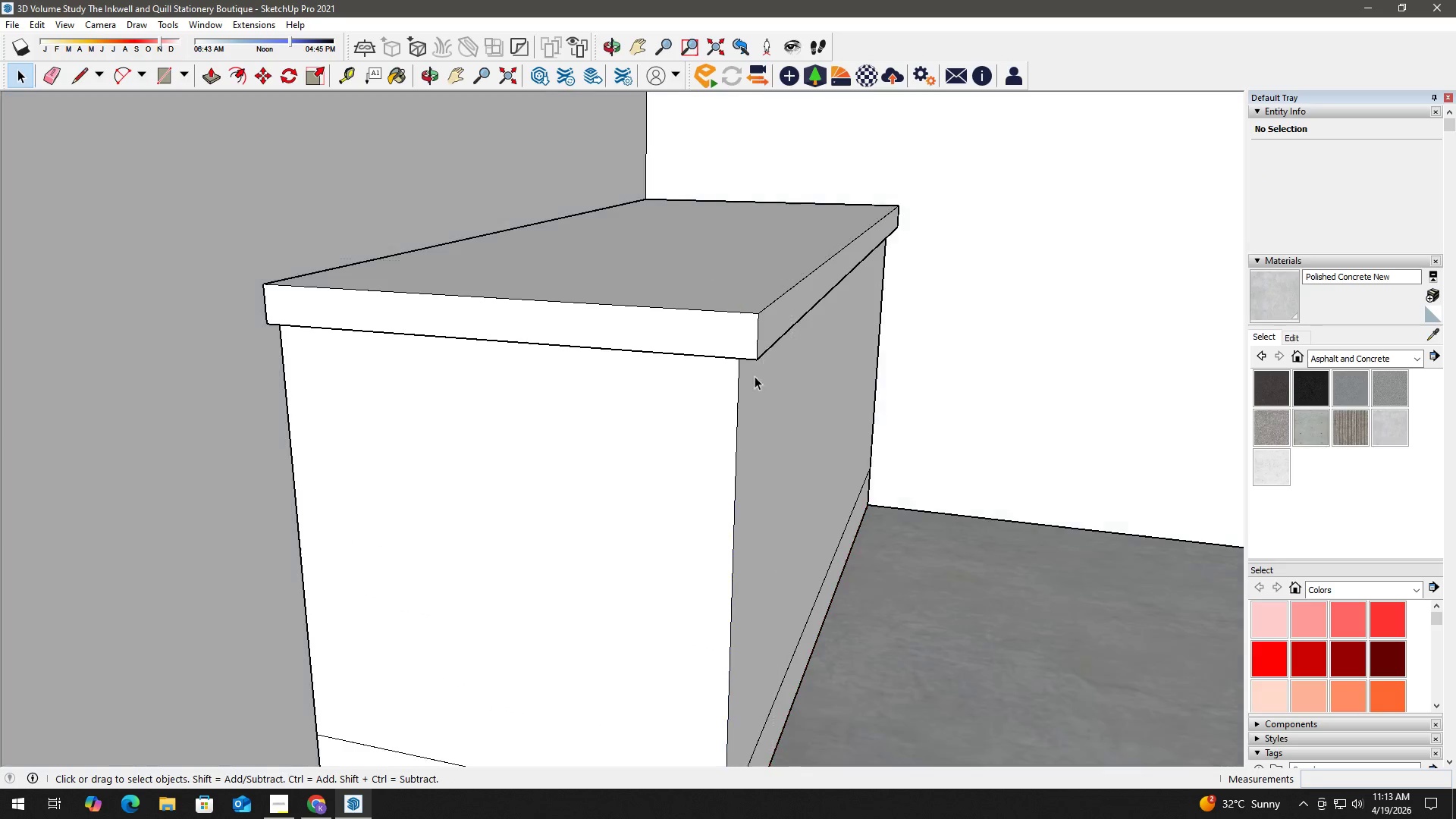 
scroll: coordinate [763, 371], scroll_direction: down, amount: 1.0
 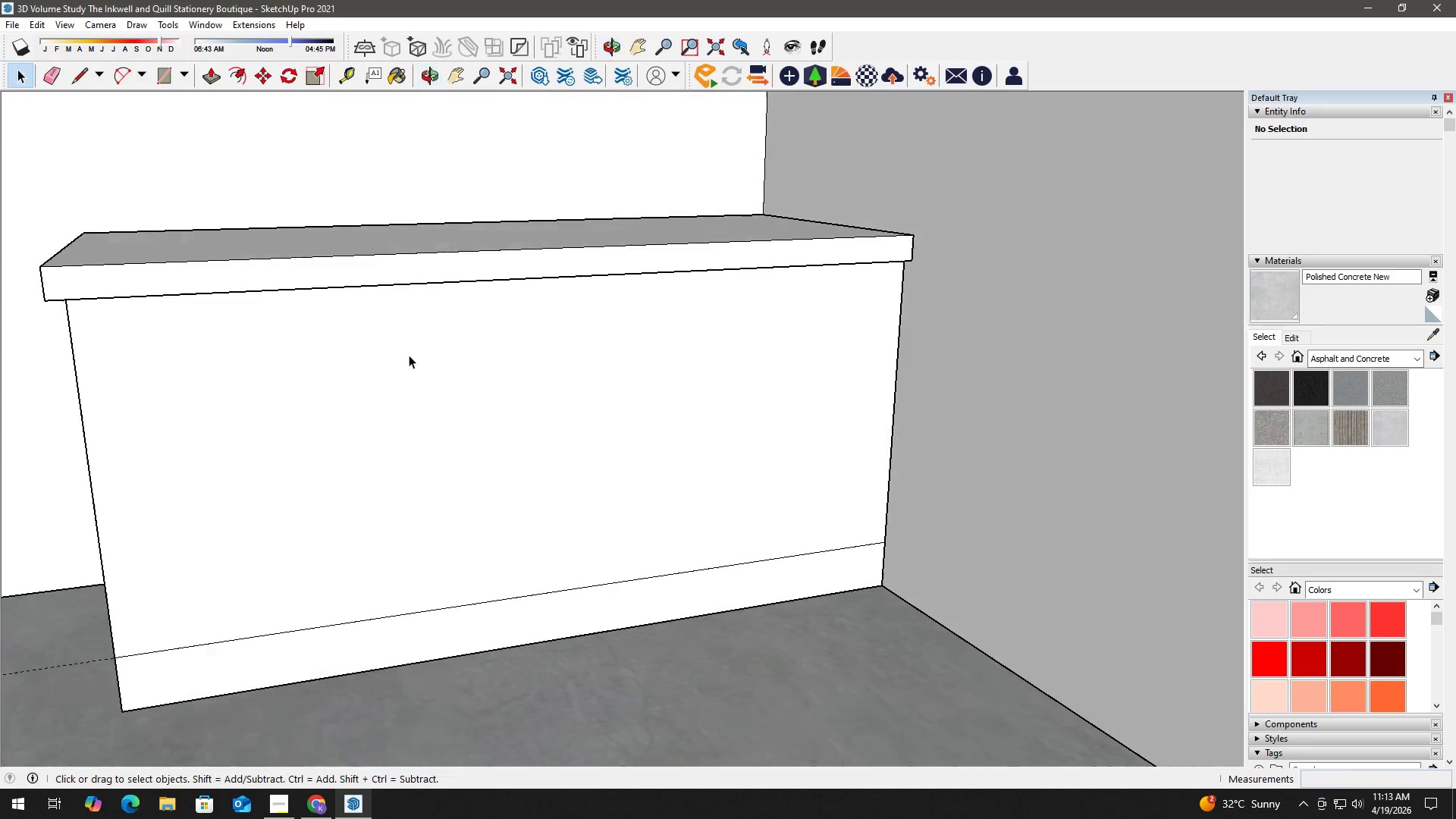 
left_click_drag(start_coordinate=[386, 381], to_coordinate=[629, 343])
 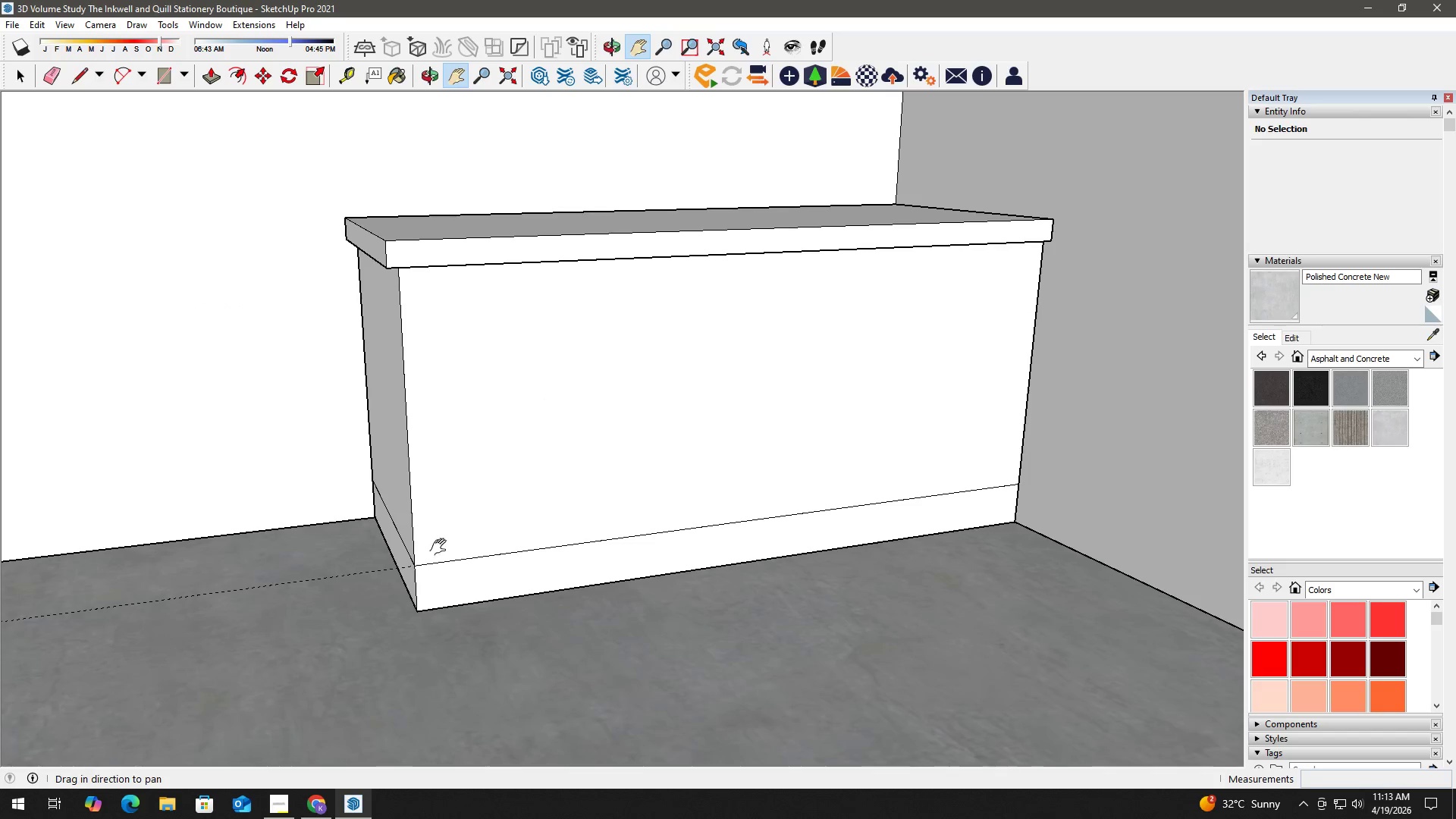 
scroll: coordinate [415, 357], scroll_direction: down, amount: 2.0
 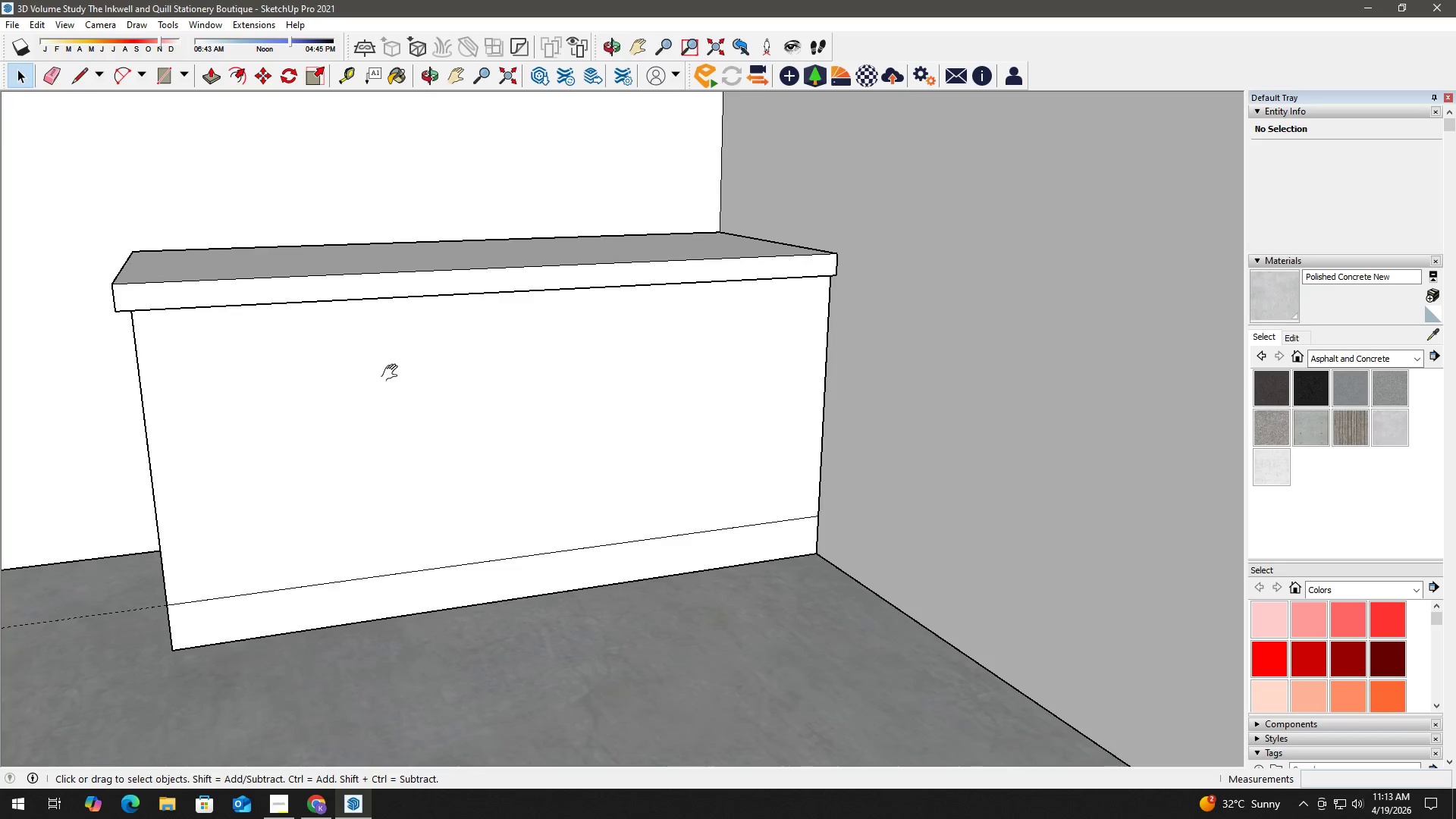 
key(Space)
 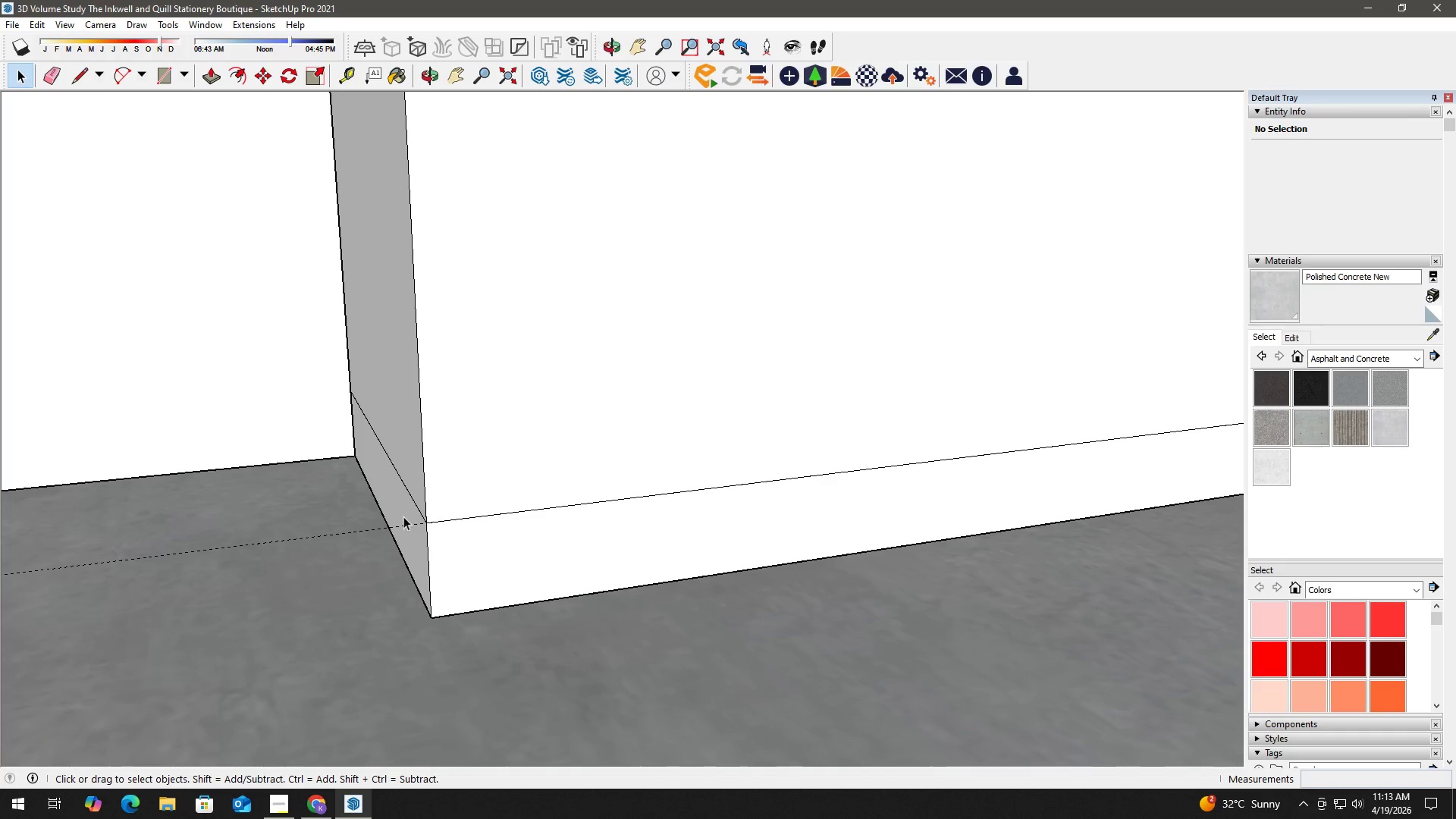 
left_click([385, 500])
 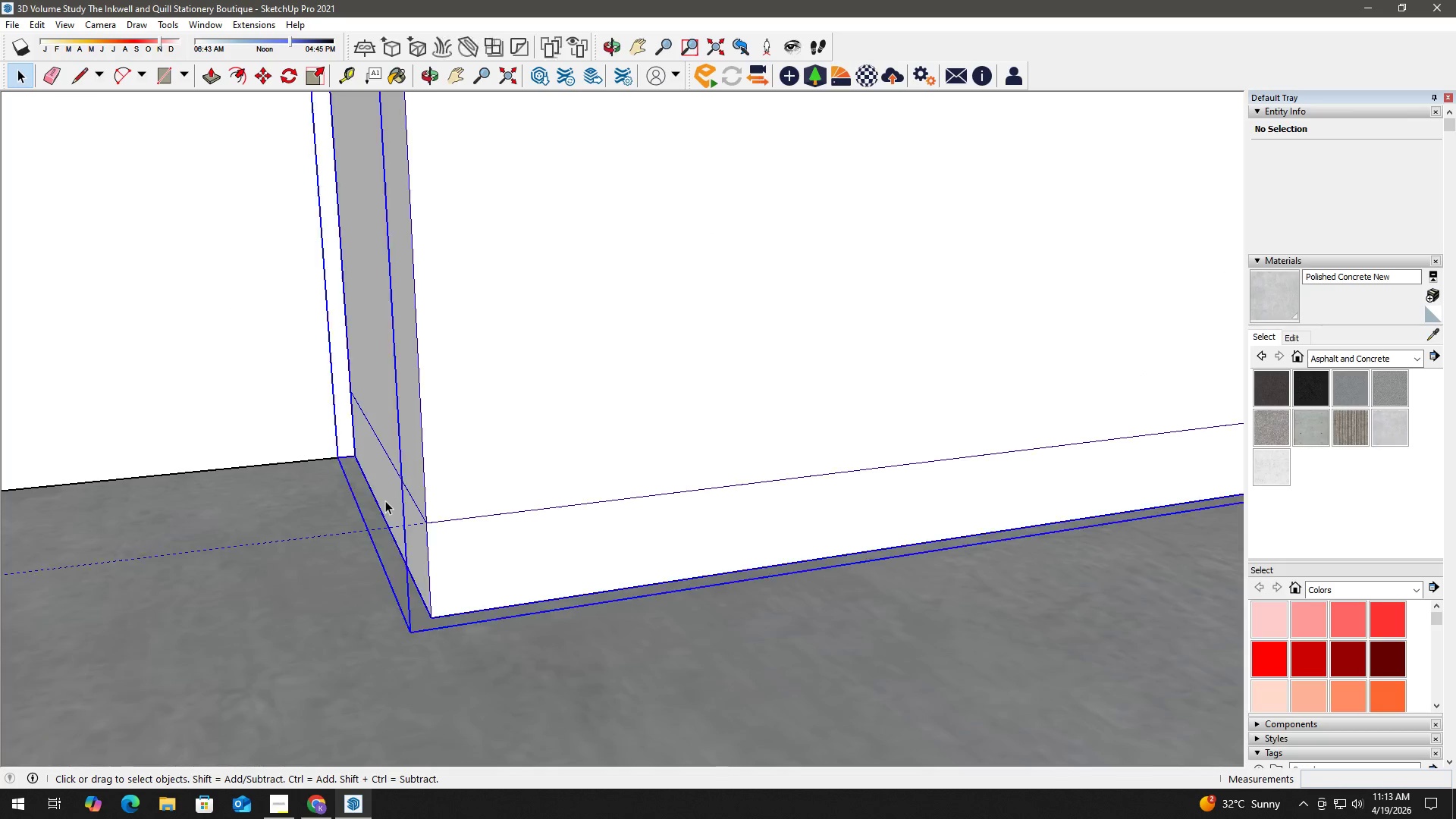 
scroll: coordinate [402, 590], scroll_direction: up, amount: 7.0
 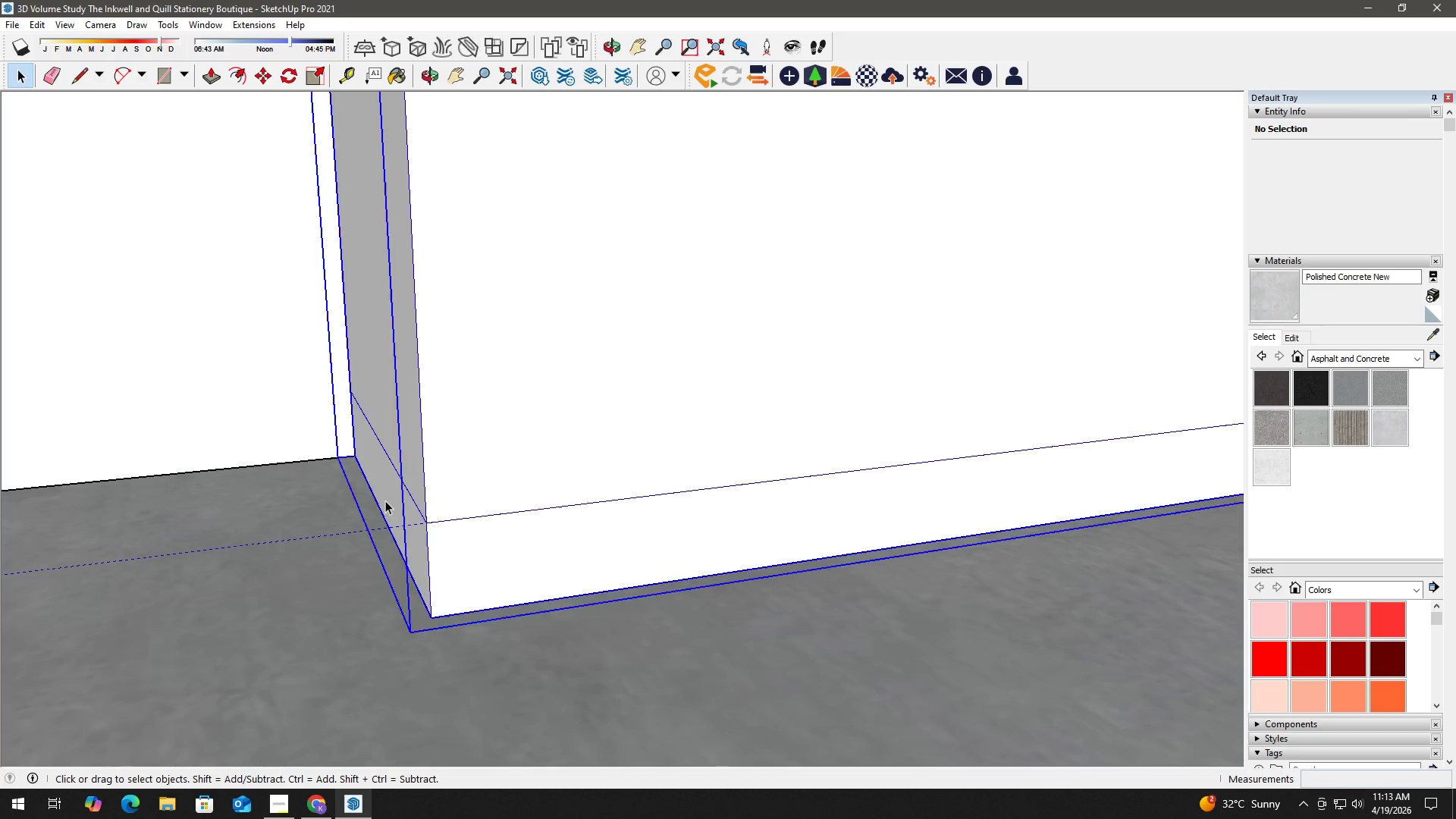 
double_click([385, 500])
 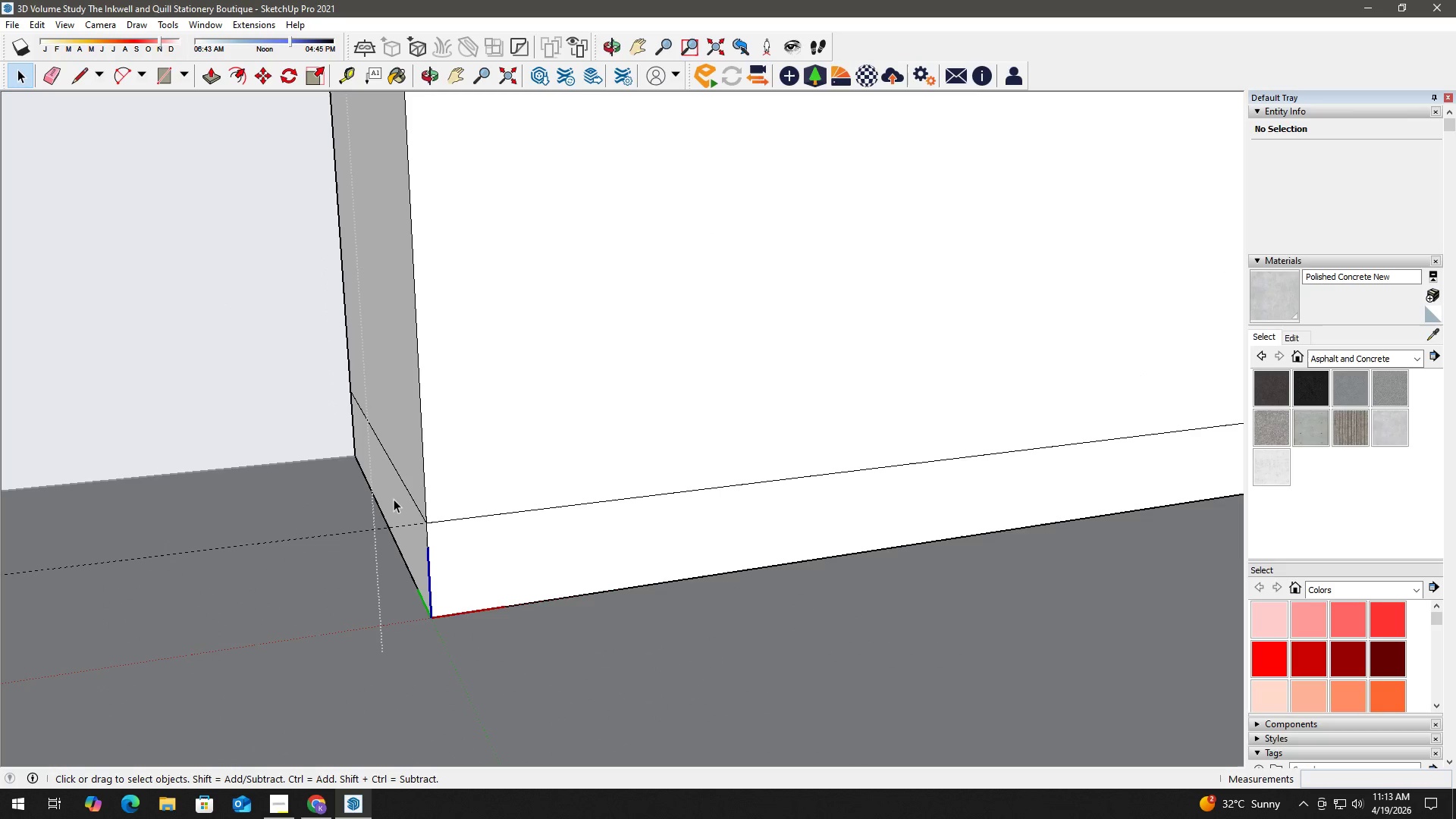 
triple_click([396, 499])
 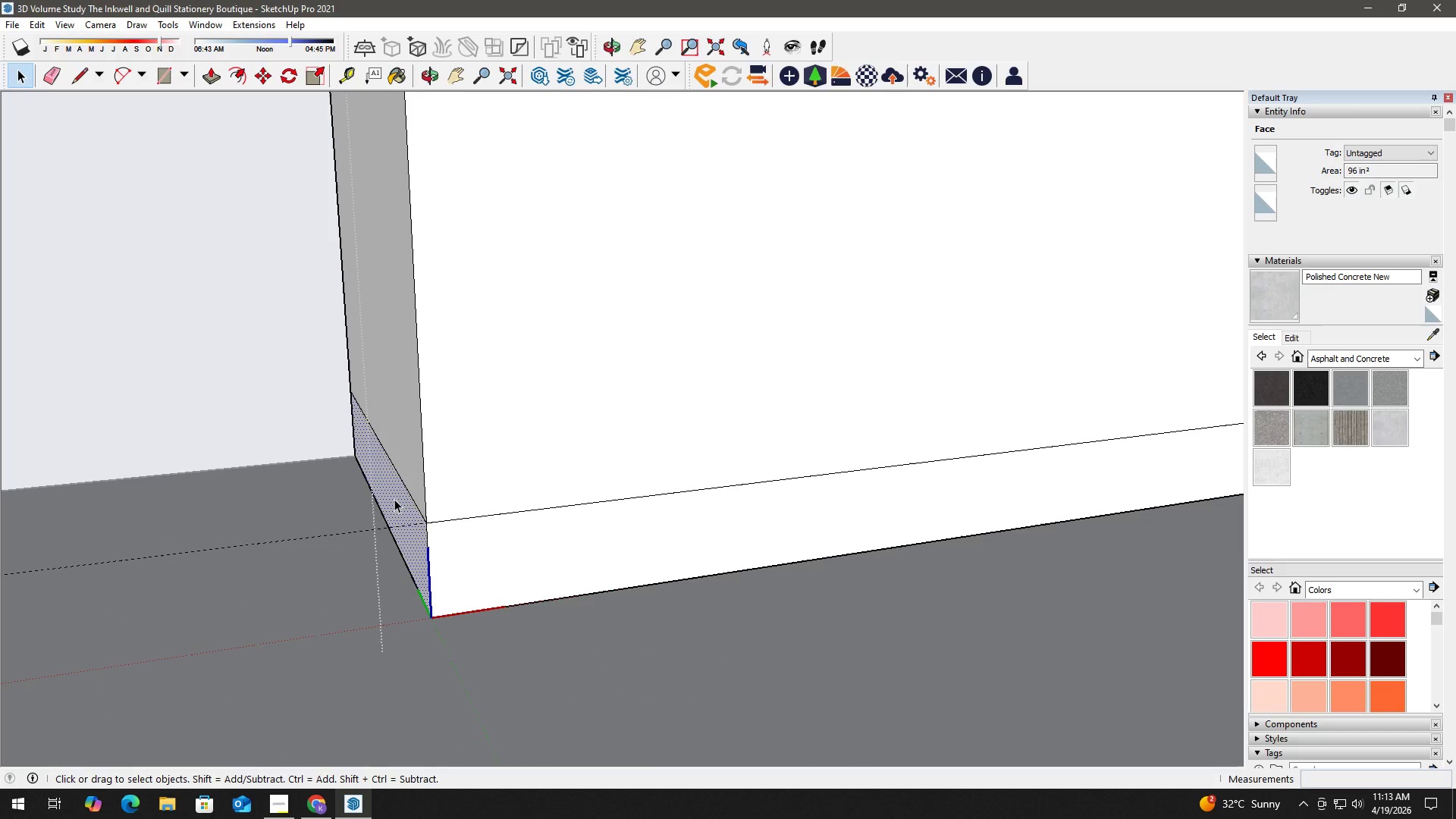 
type(p1)
key(NumpadEnter)
 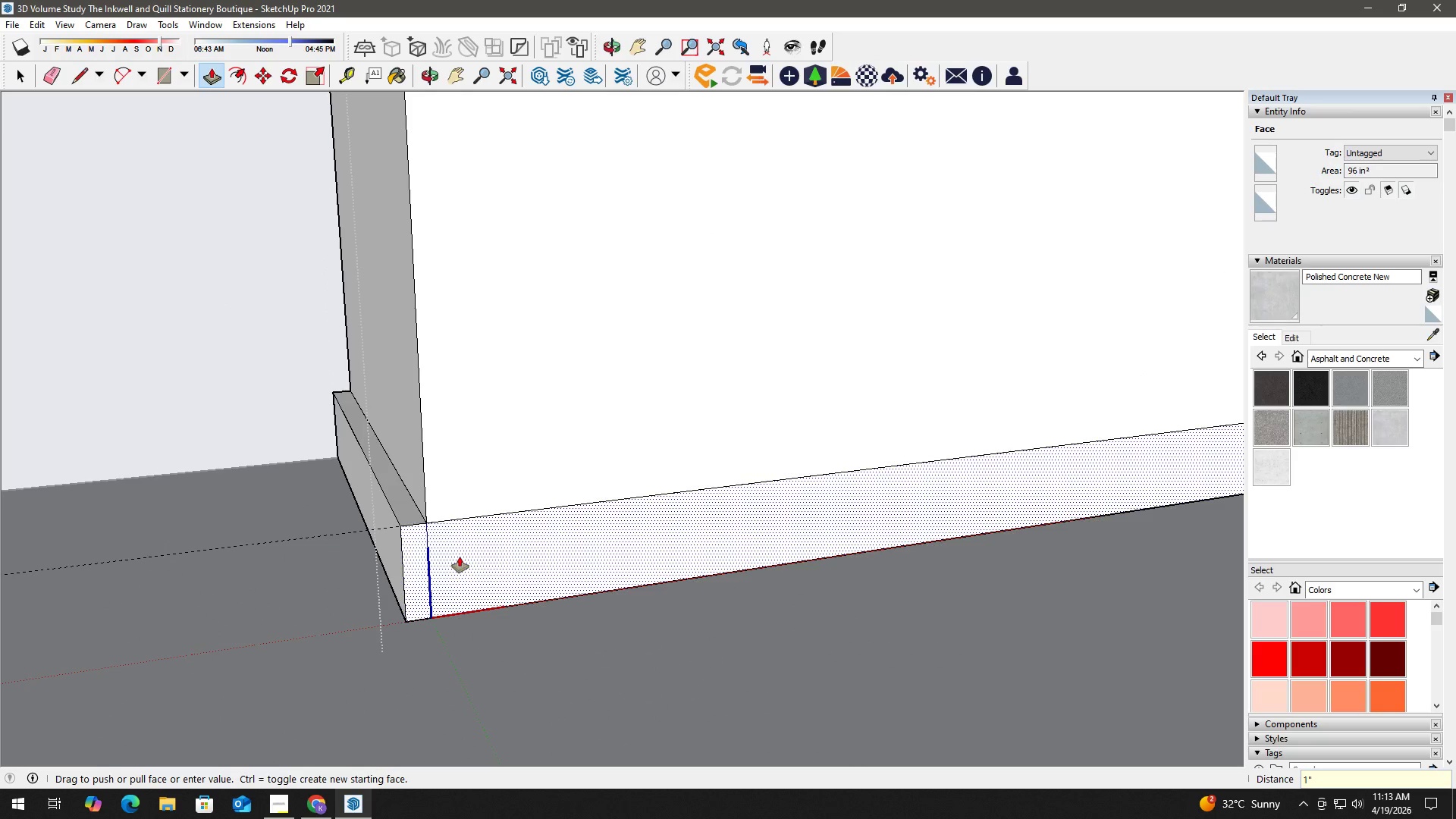 
key(Control+Z)
 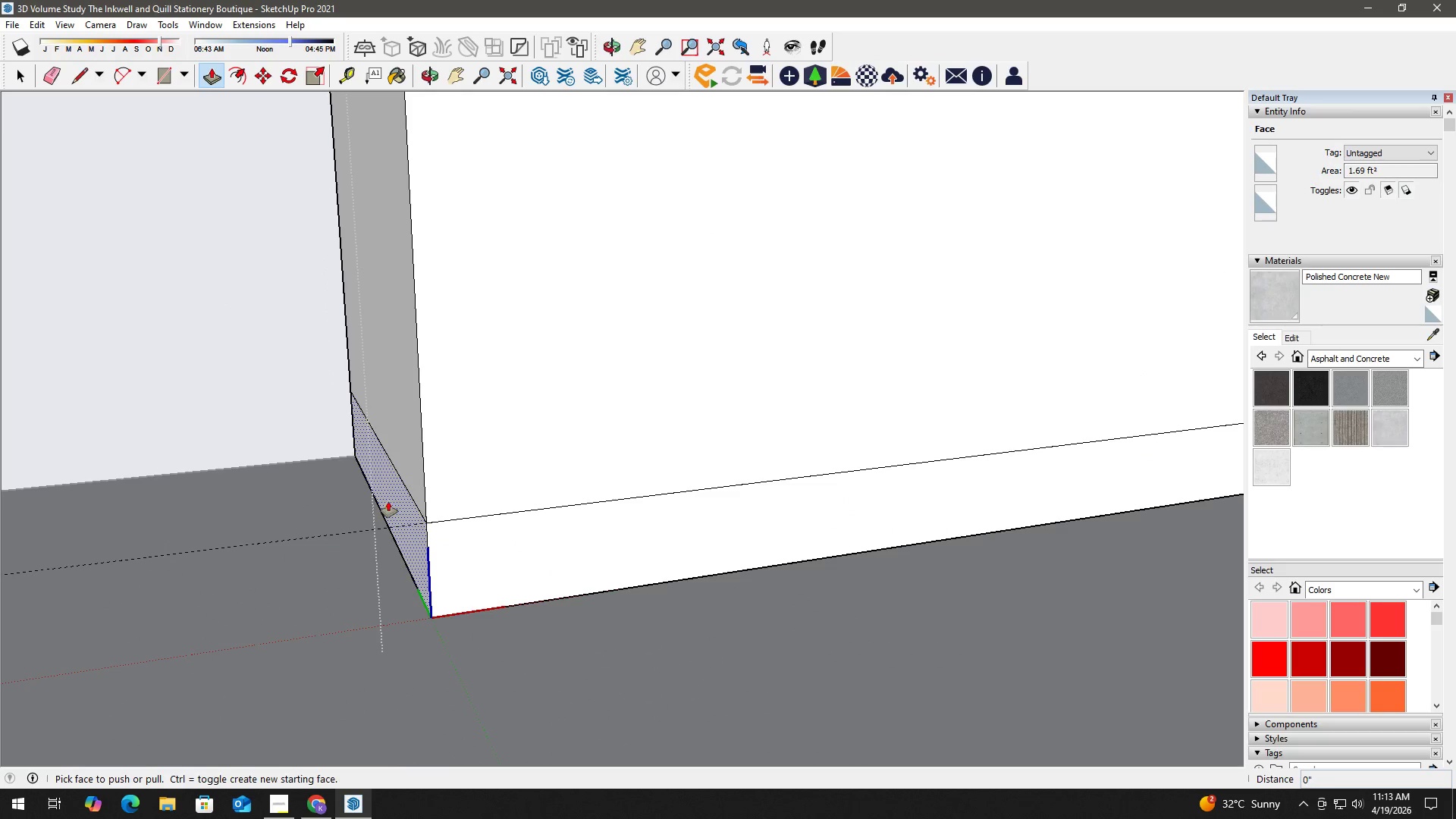 
left_click([389, 501])
 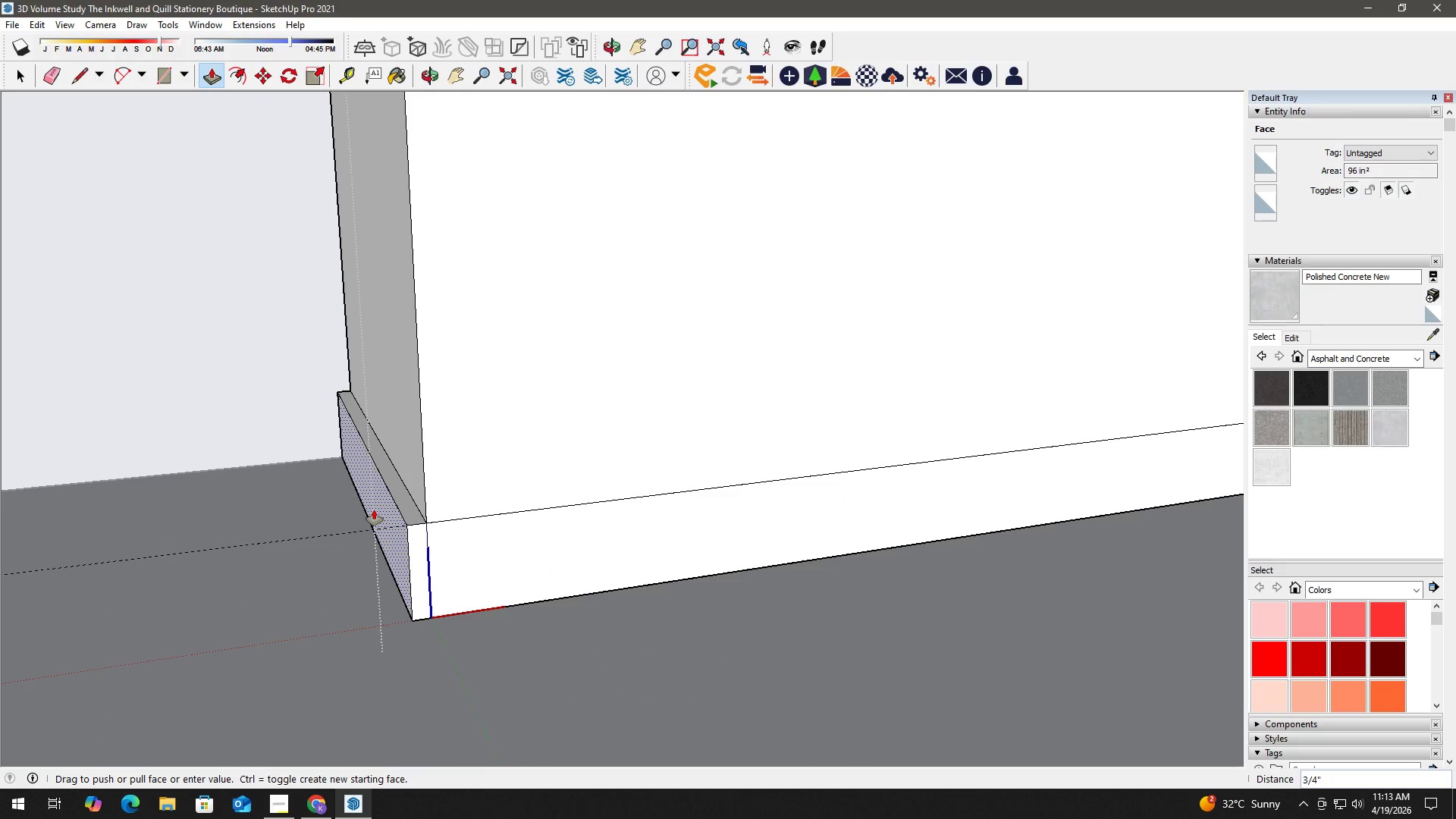 
key(Numpad0)
 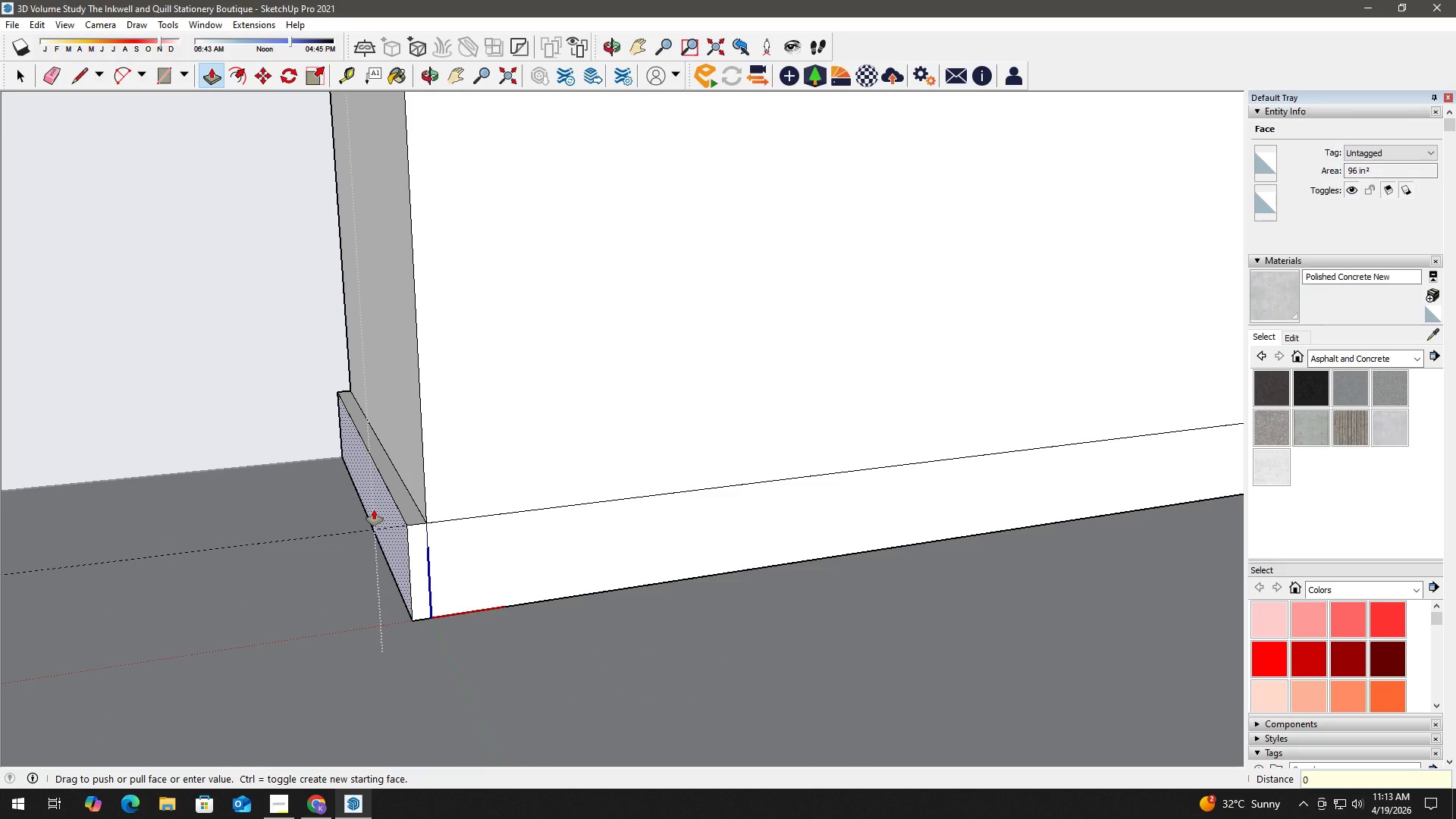 
key(NumpadDecimal)
 